 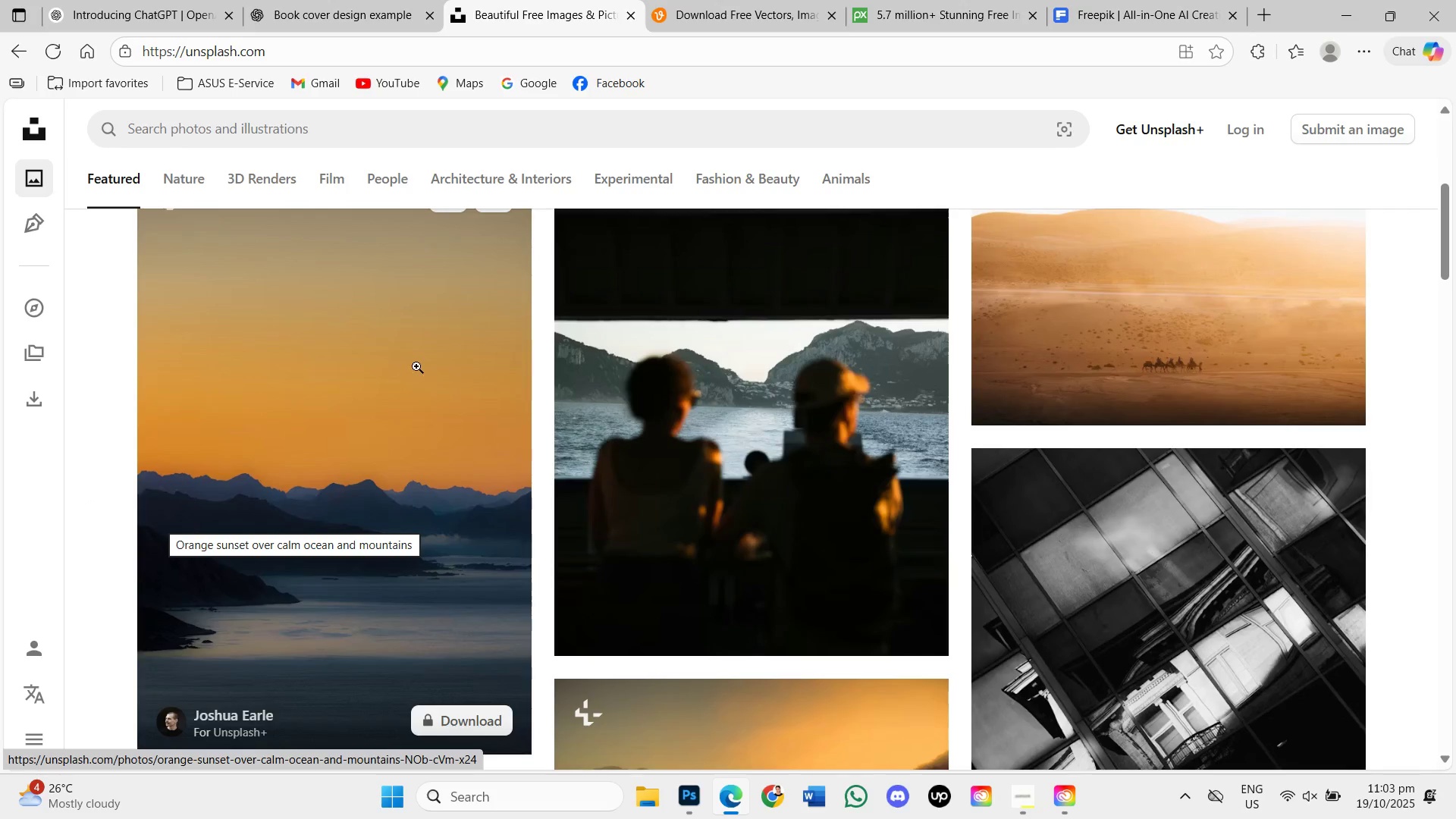 
left_click([414, 387])
 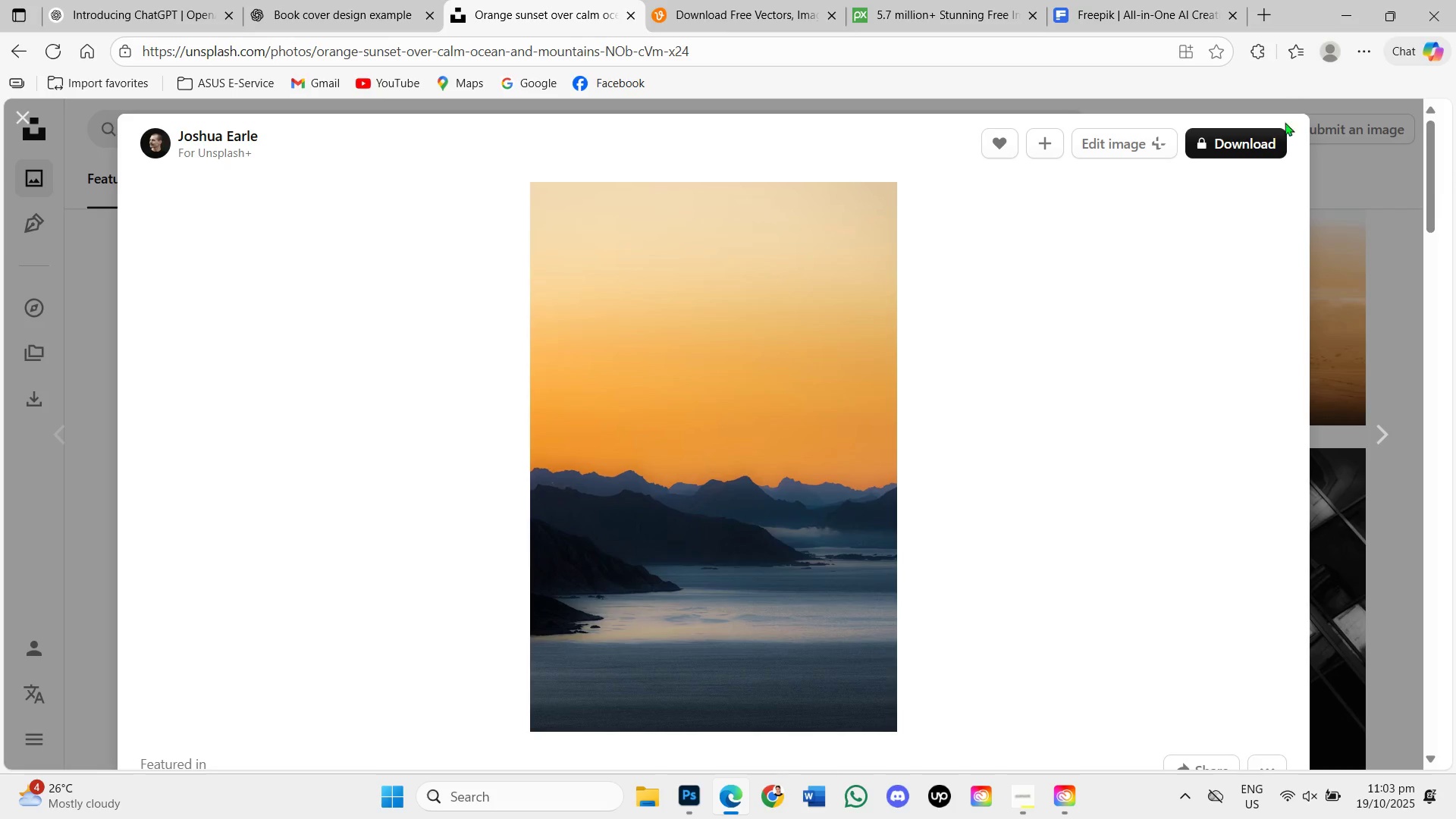 
left_click([1253, 149])
 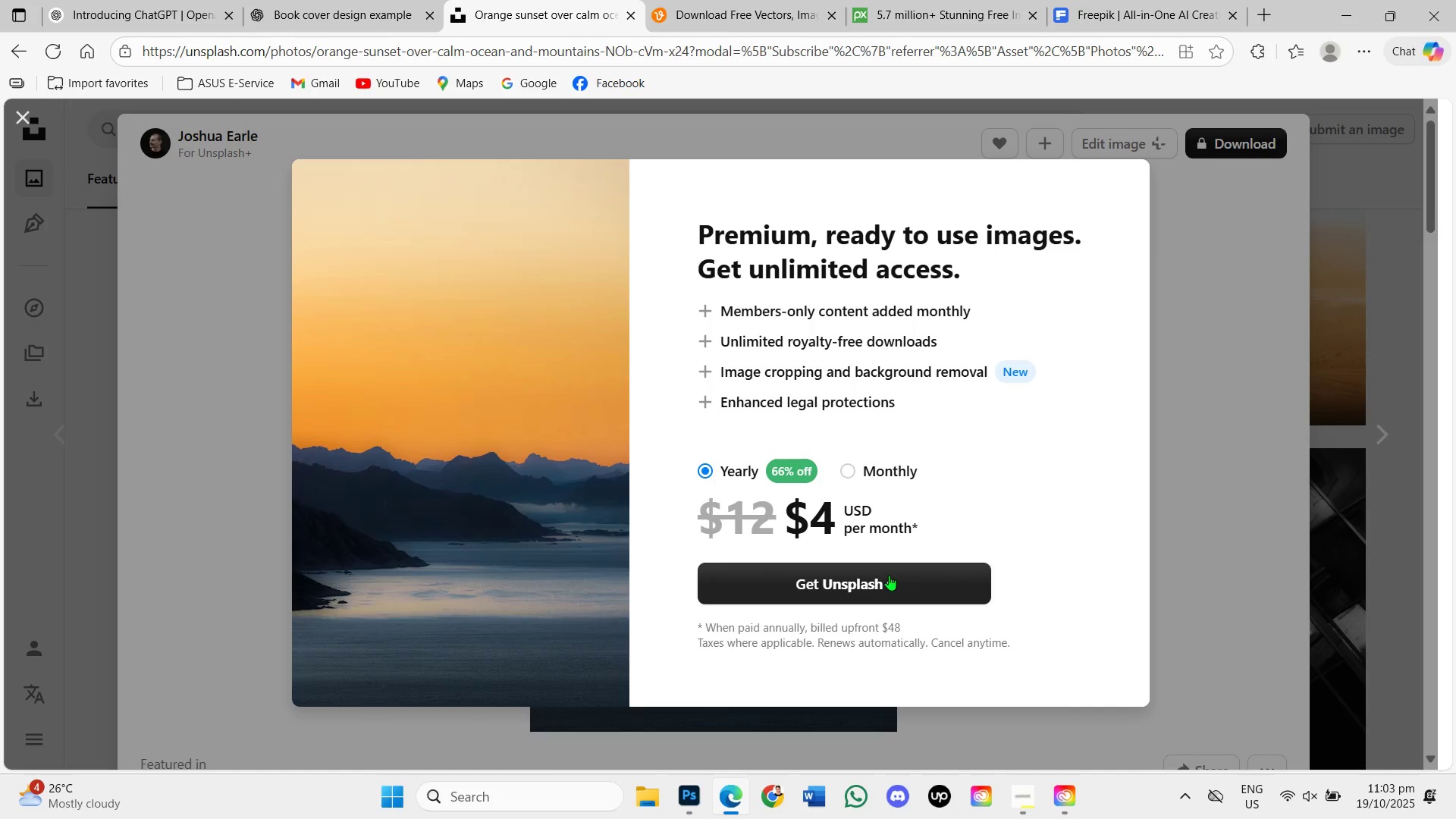 
scroll: coordinate [900, 541], scroll_direction: down, amount: 6.0
 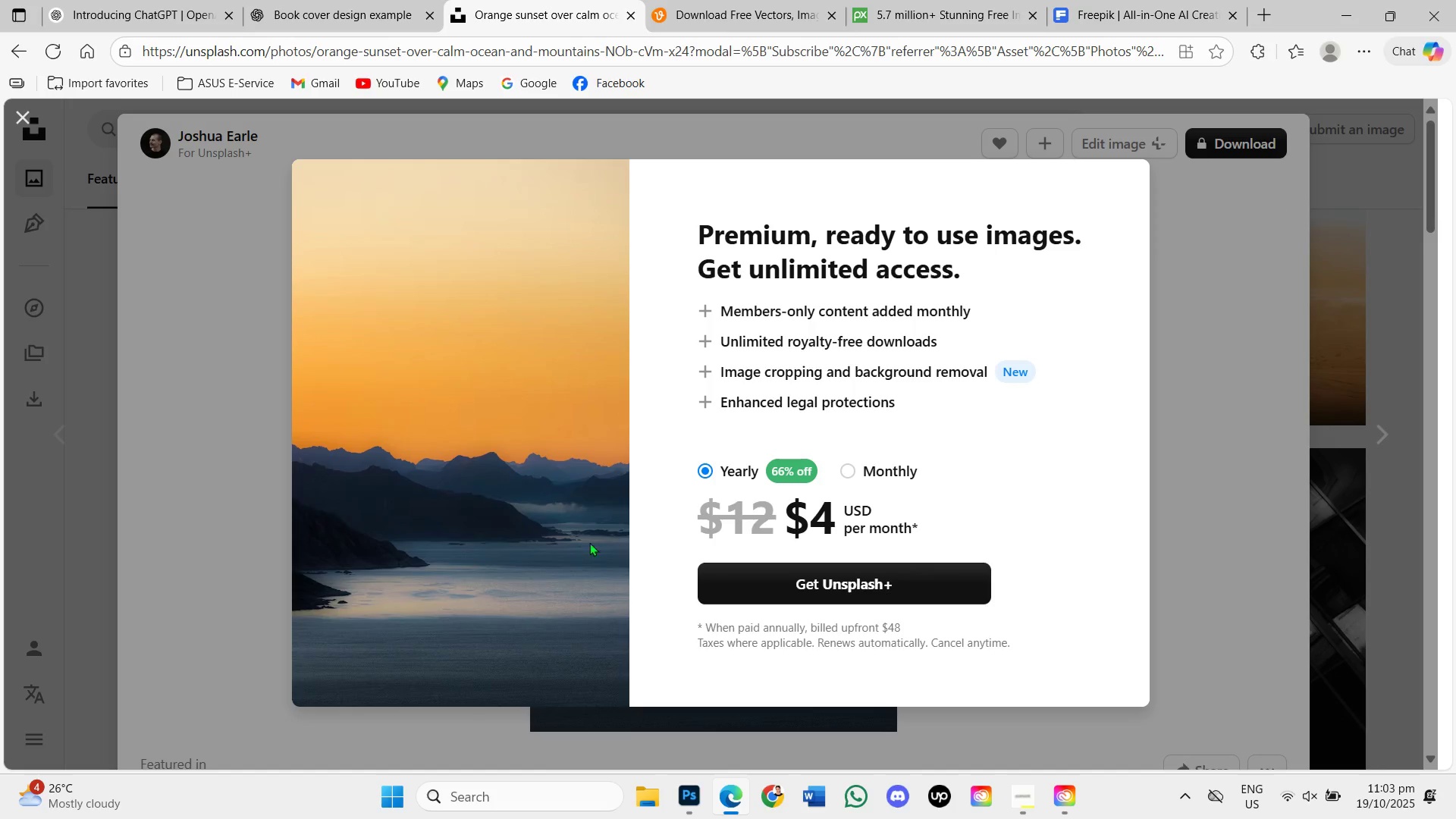 
left_click([1200, 557])
 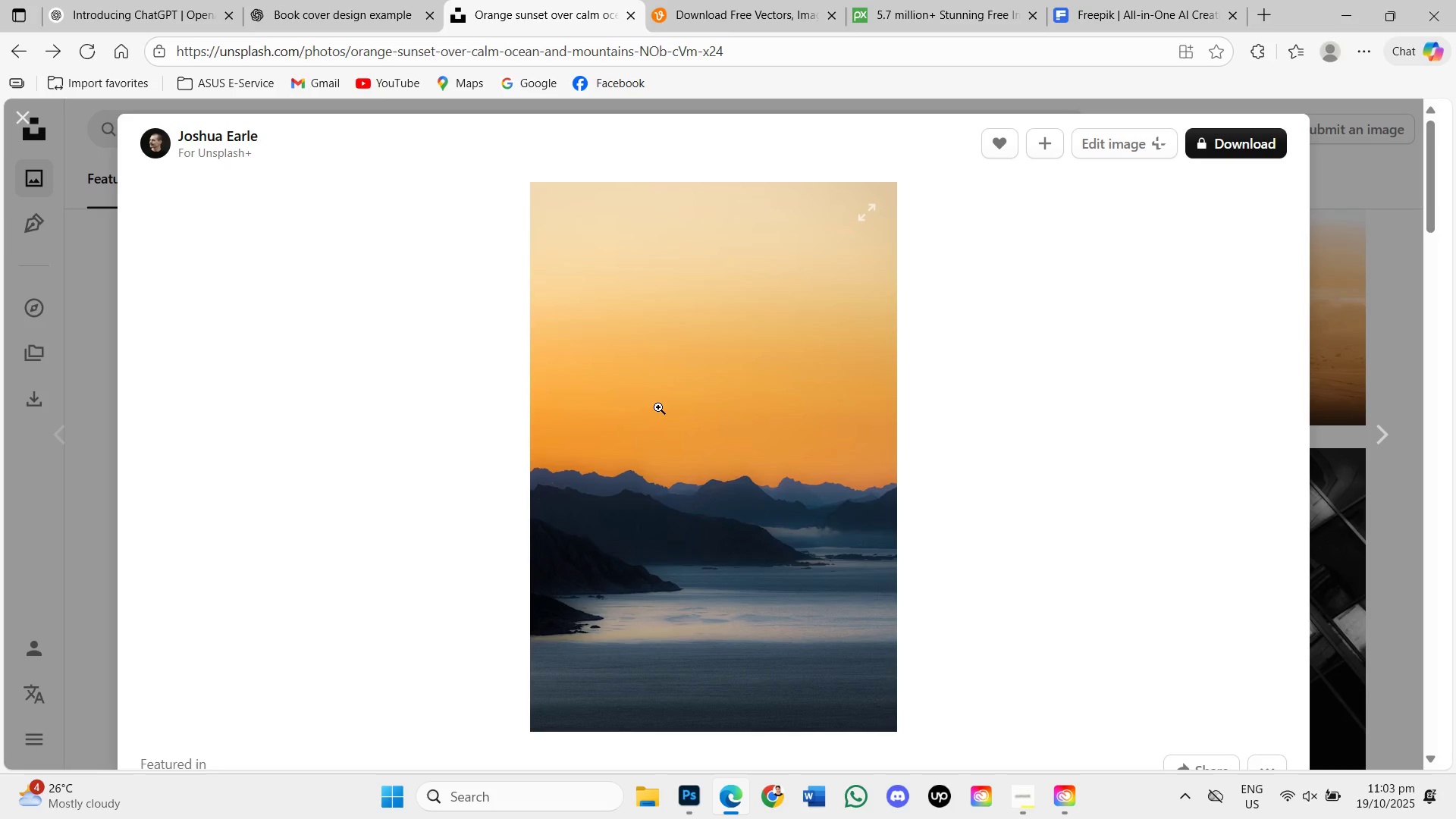 
right_click([653, 406])
 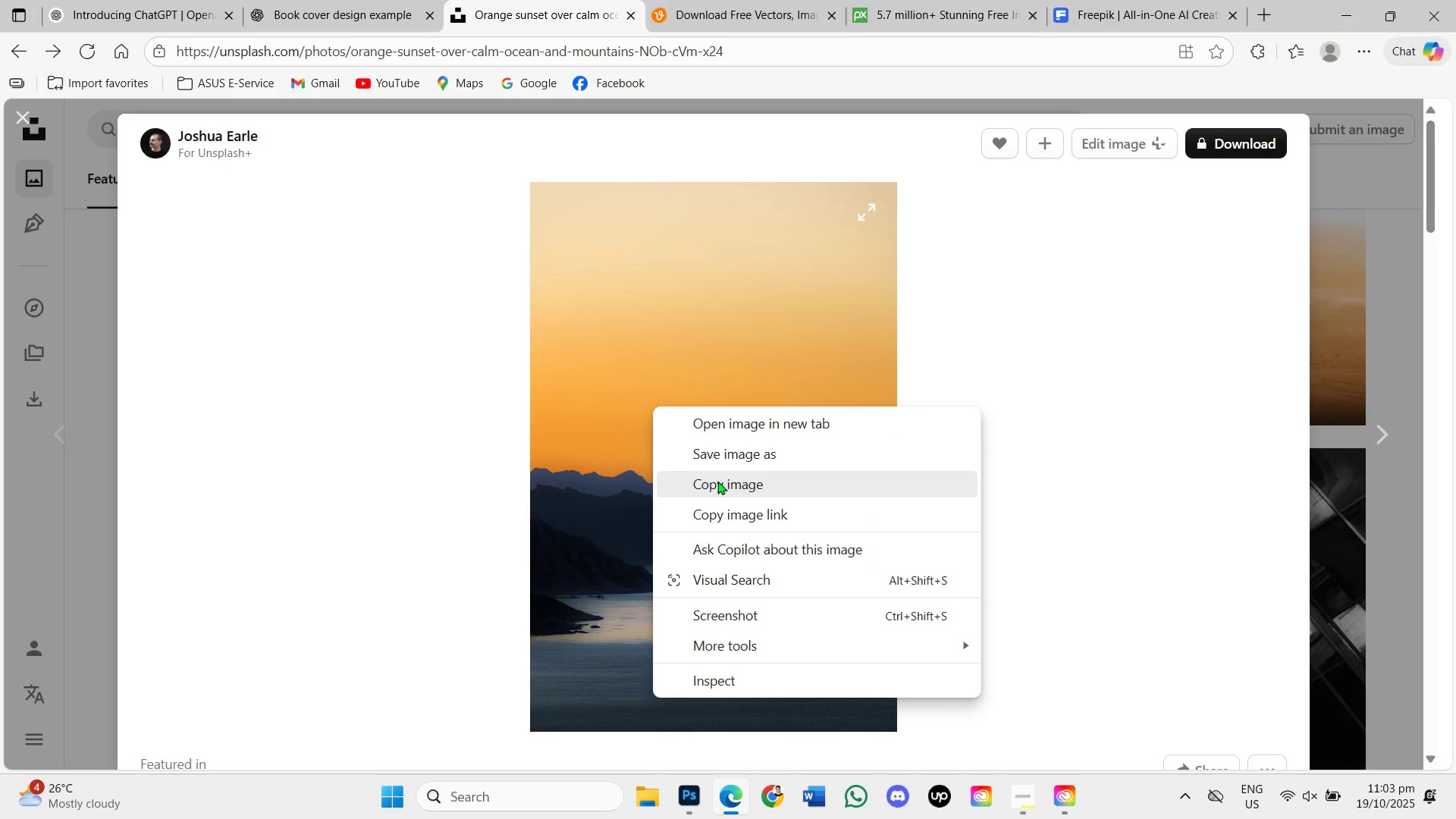 
left_click([717, 481])
 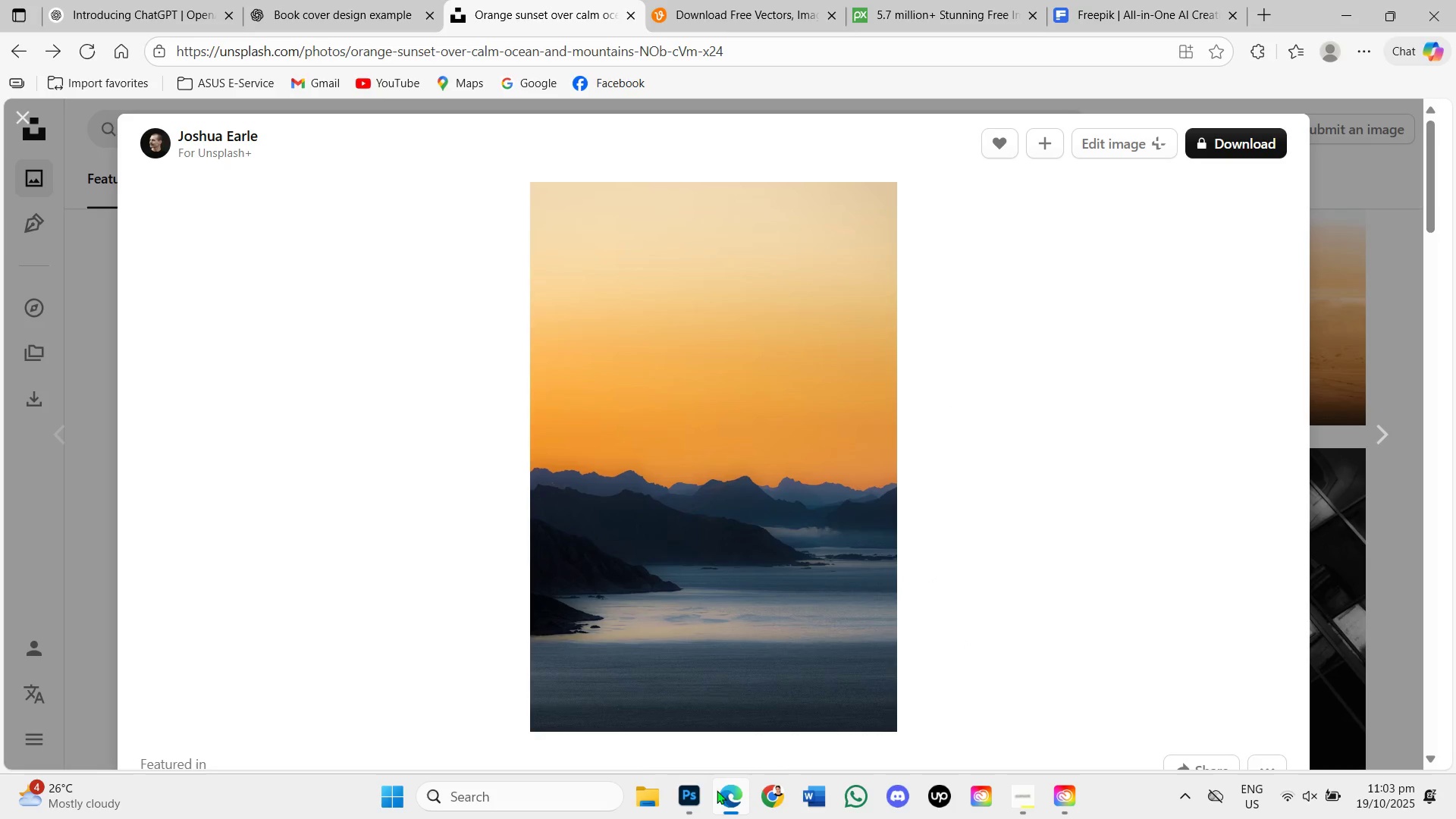 
left_click([684, 793])
 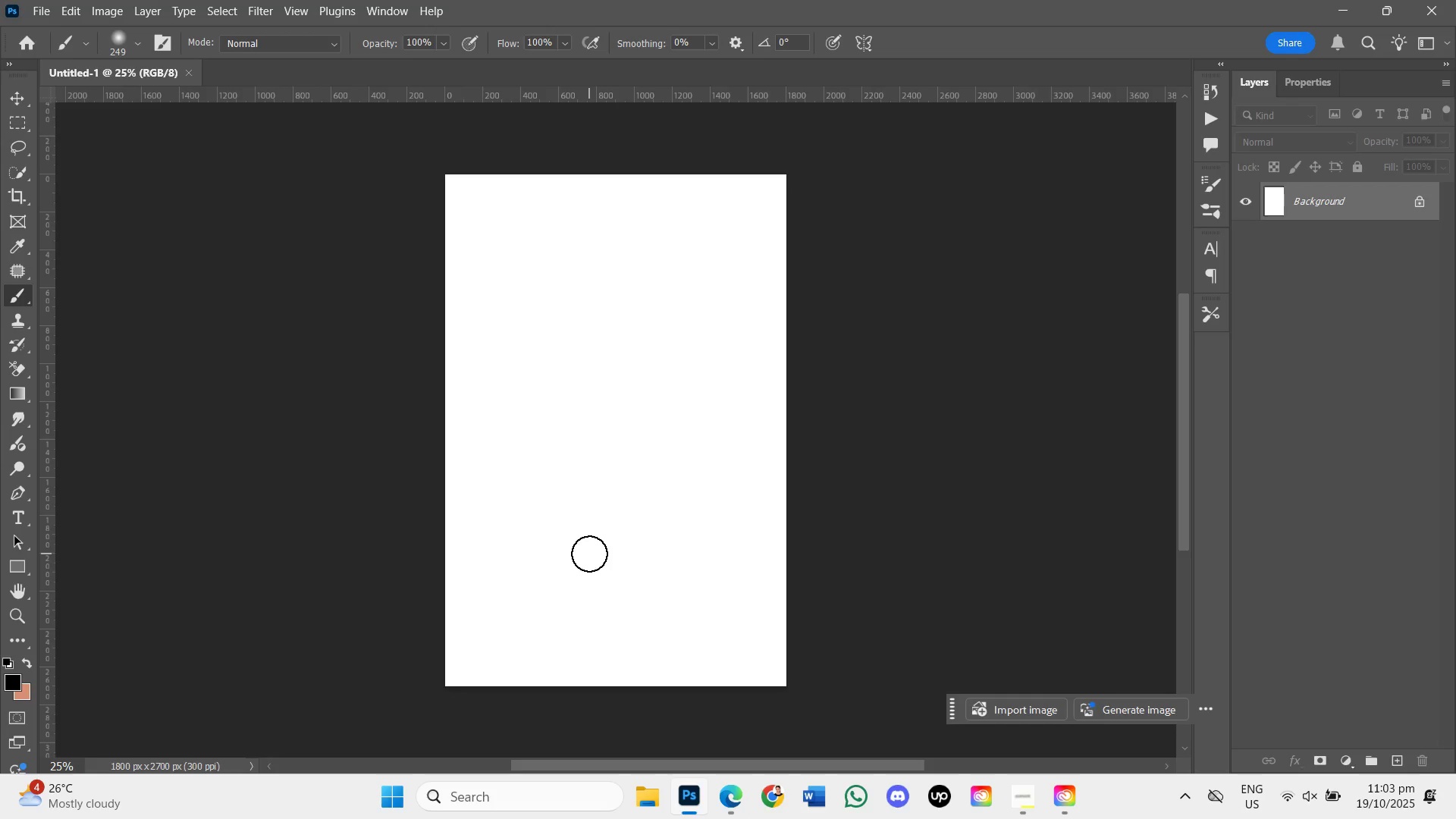 
key(Control+V)
 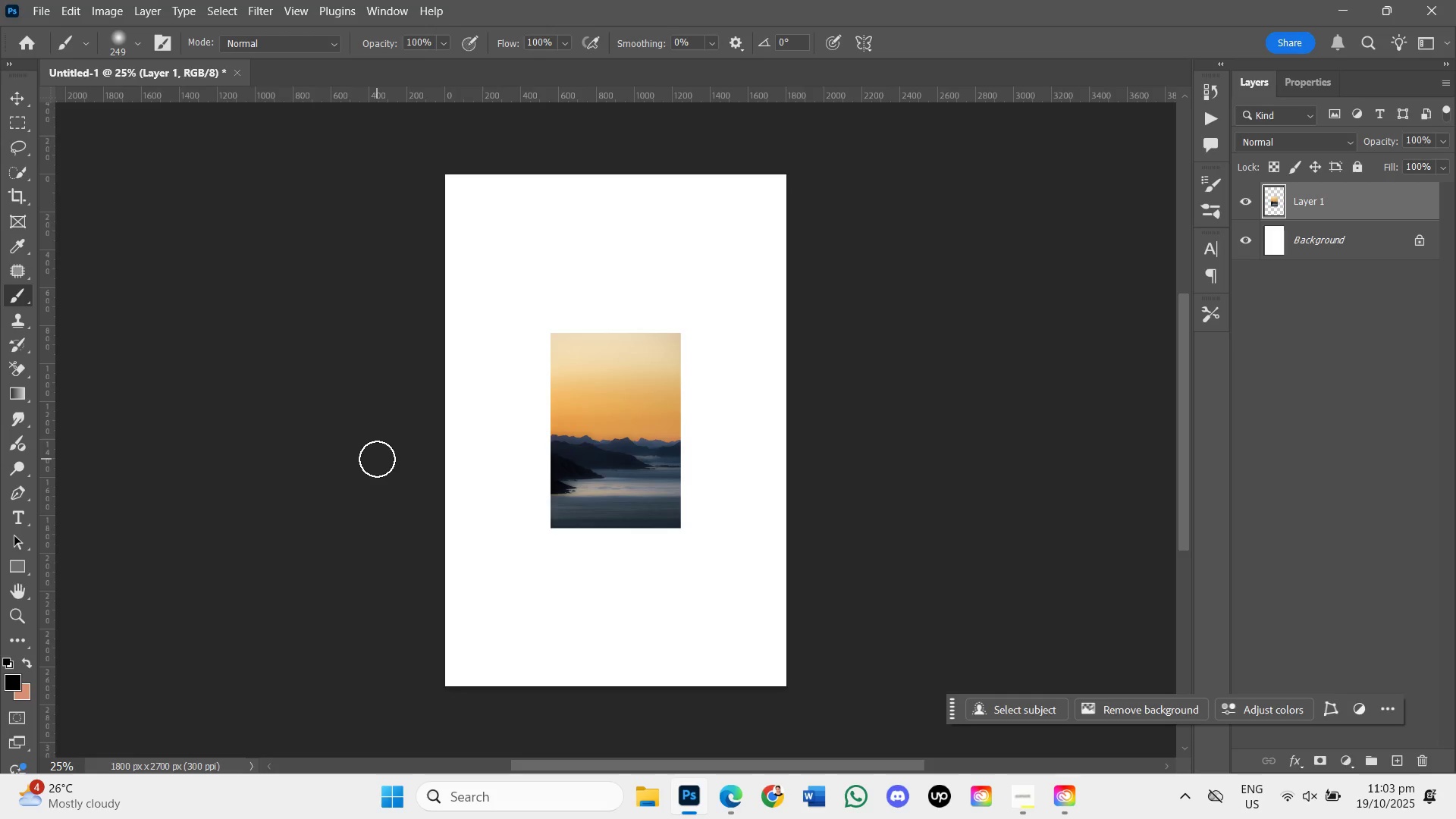 
wait(5.56)
 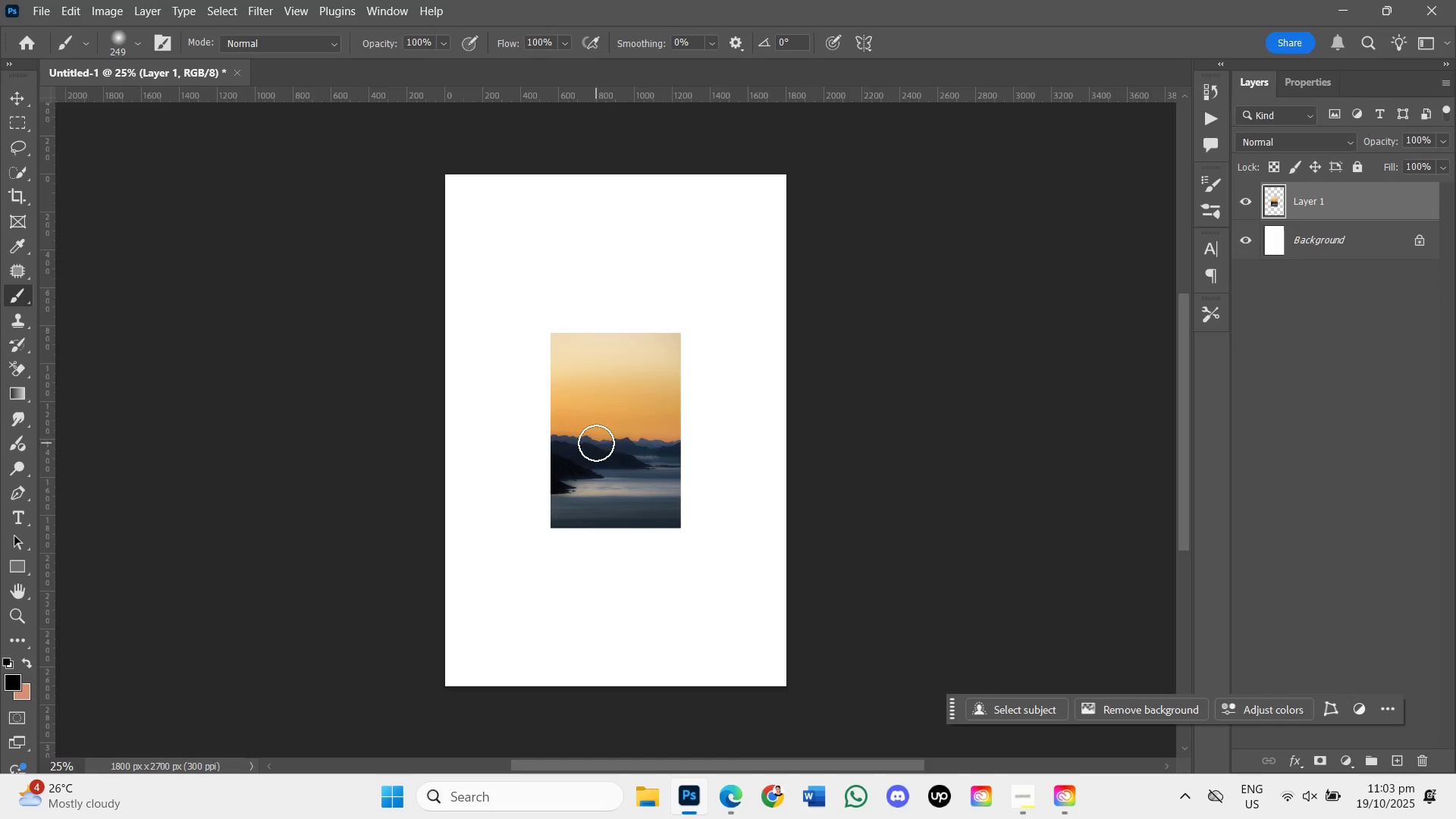 
key(Control+T)
 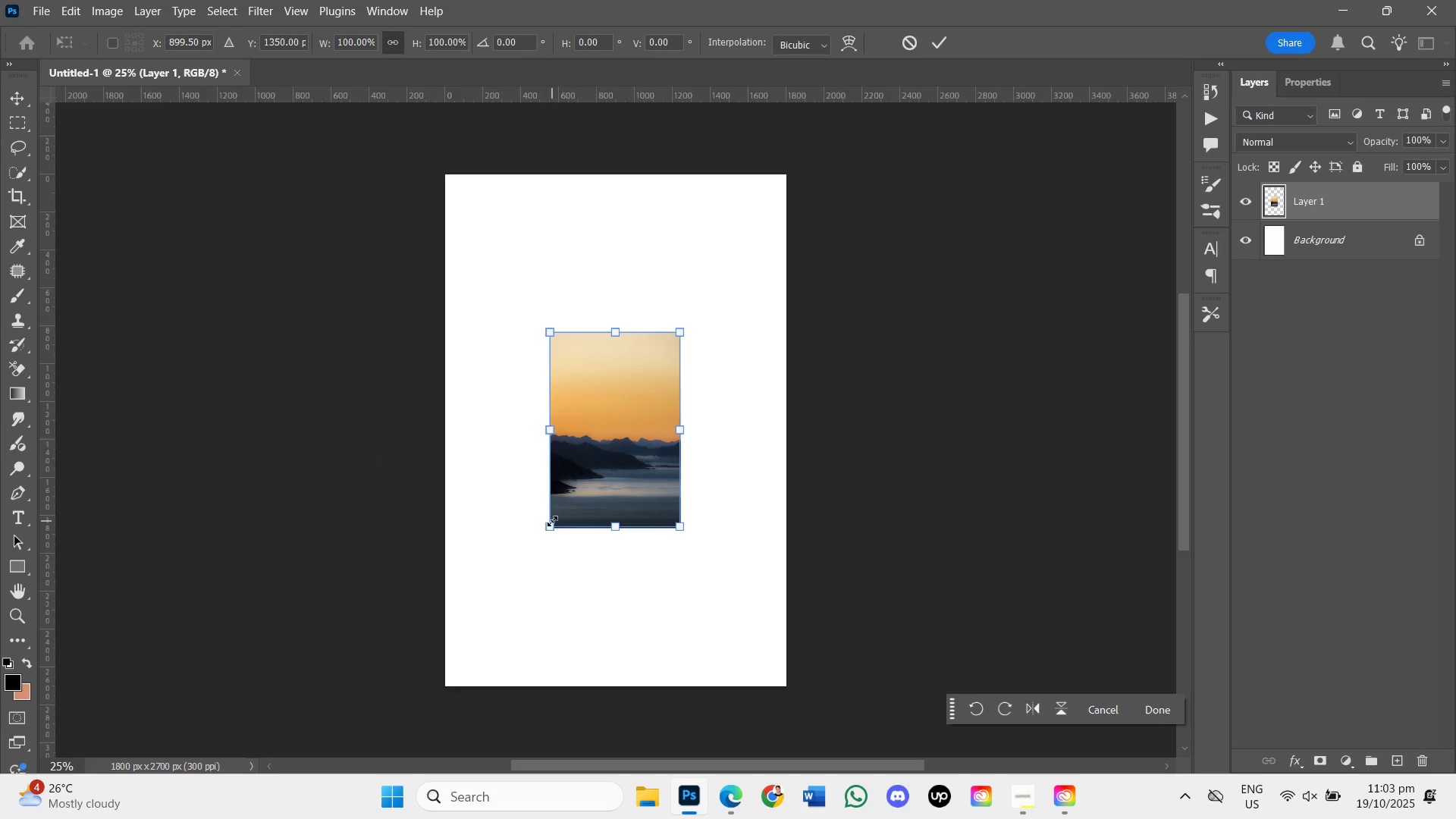 
left_click_drag(start_coordinate=[553, 526], to_coordinate=[460, 697])
 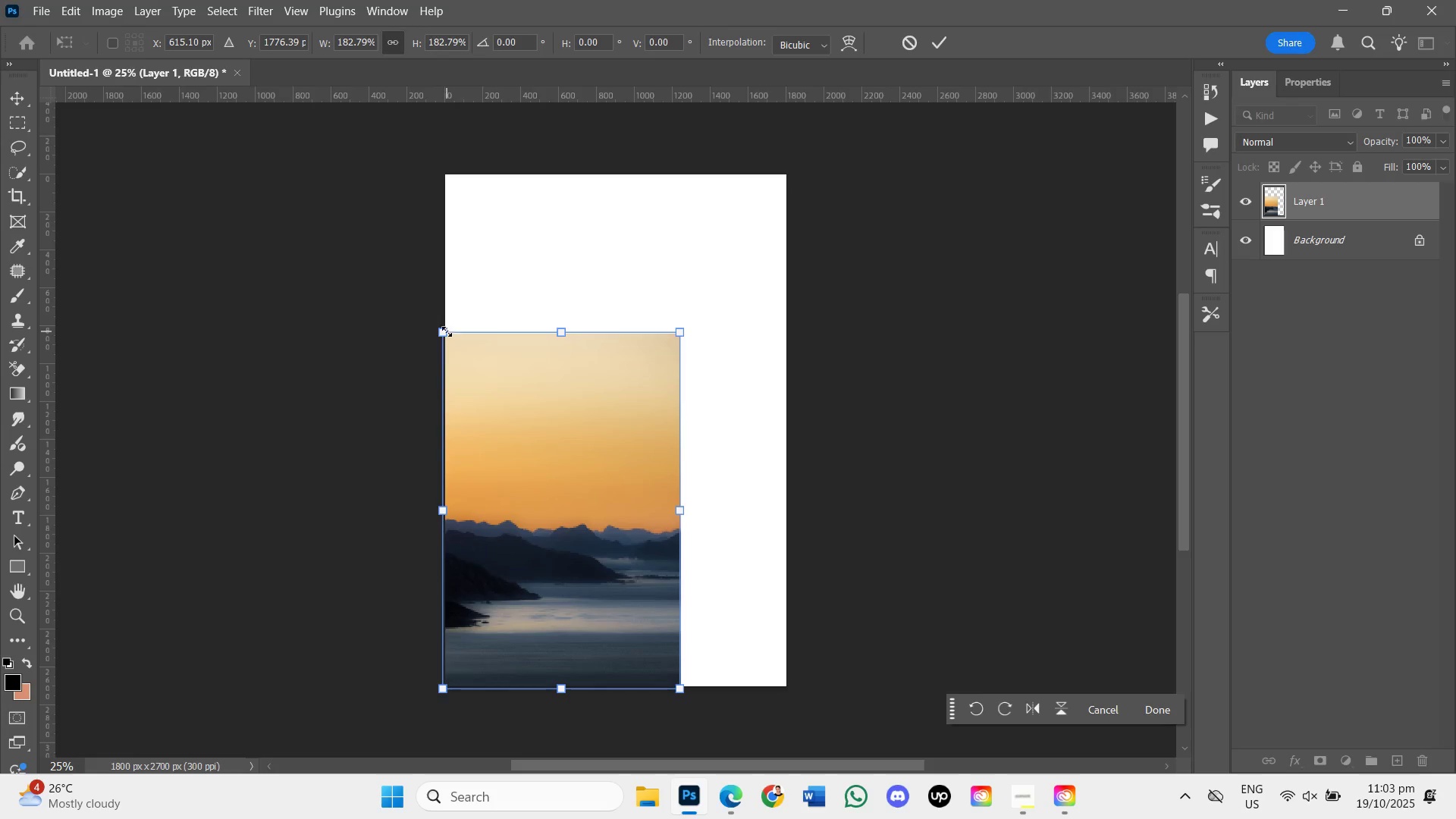 
left_click_drag(start_coordinate=[438, 331], to_coordinate=[449, 319])
 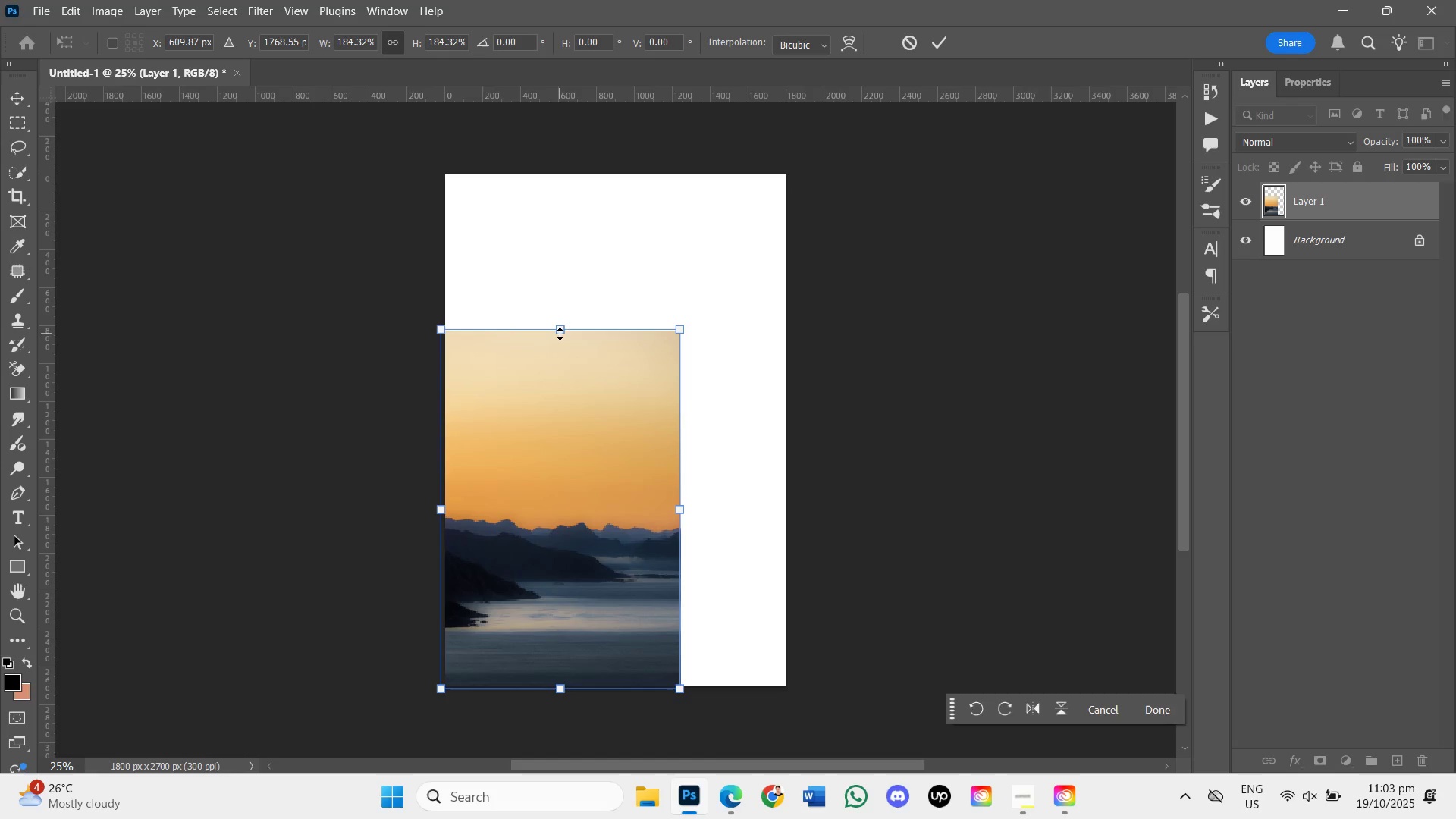 
left_click_drag(start_coordinate=[561, 331], to_coordinate=[593, 173])
 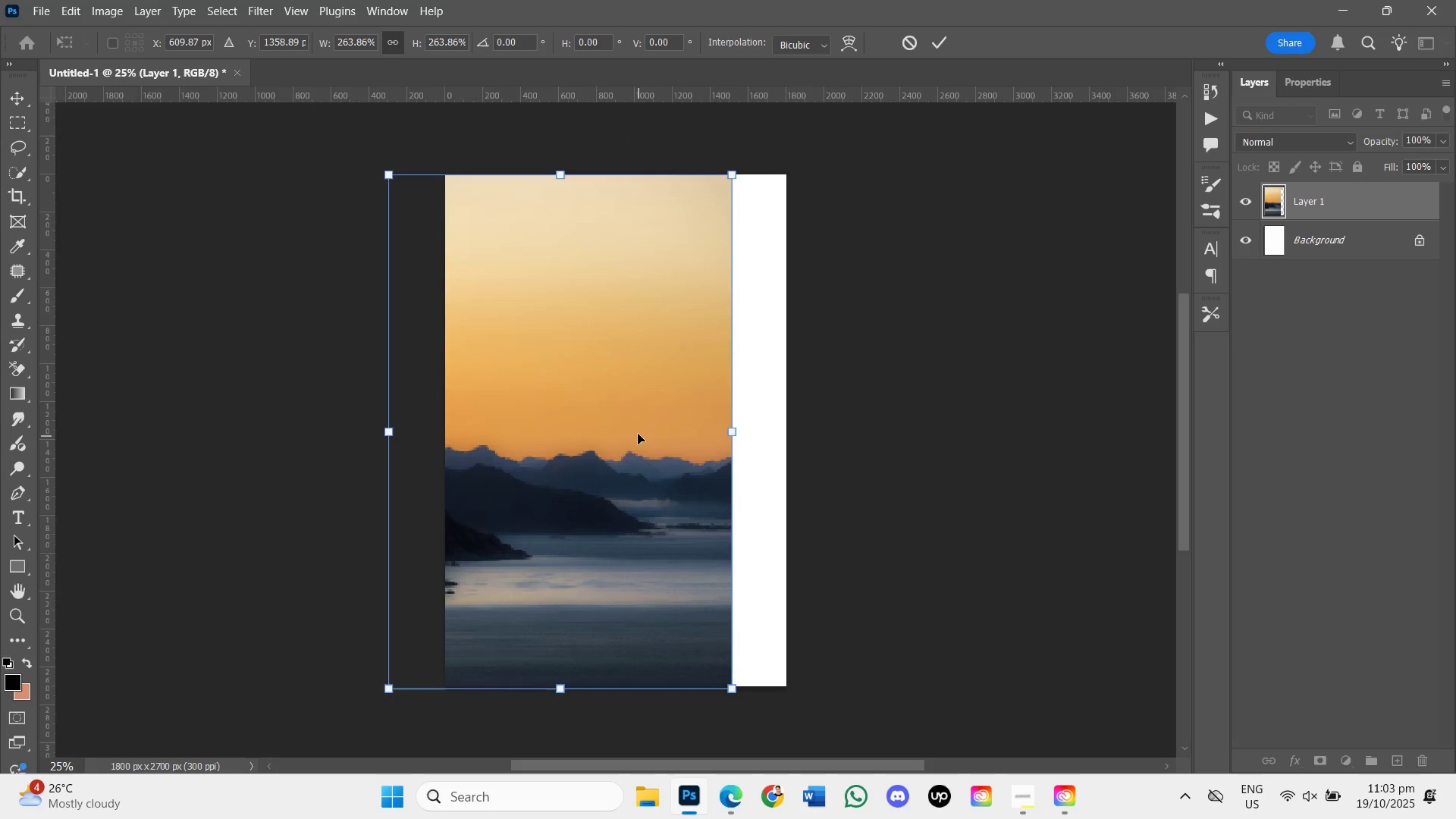 
left_click_drag(start_coordinate=[639, 436], to_coordinate=[694, 437])
 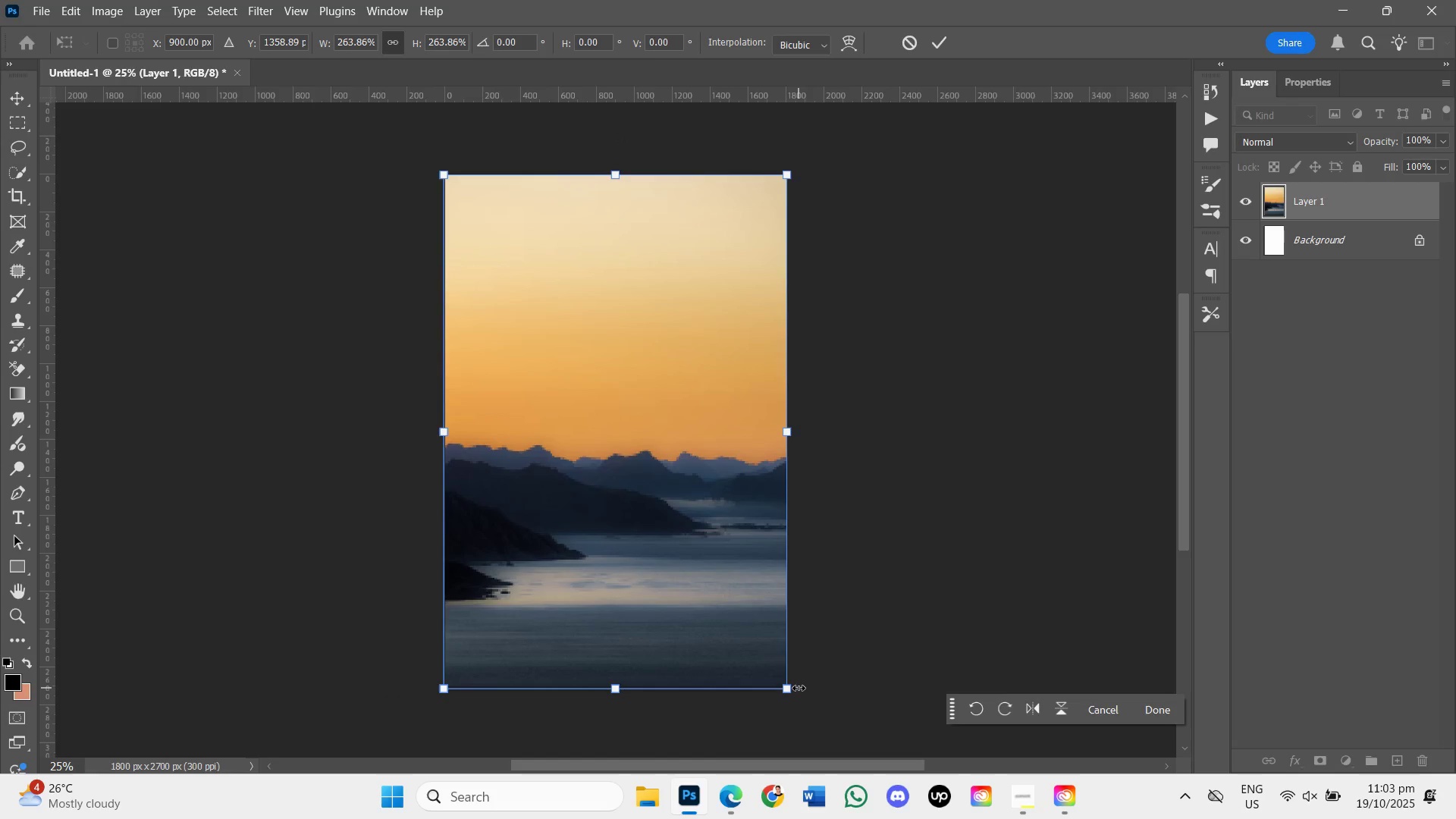 
key(Enter)
 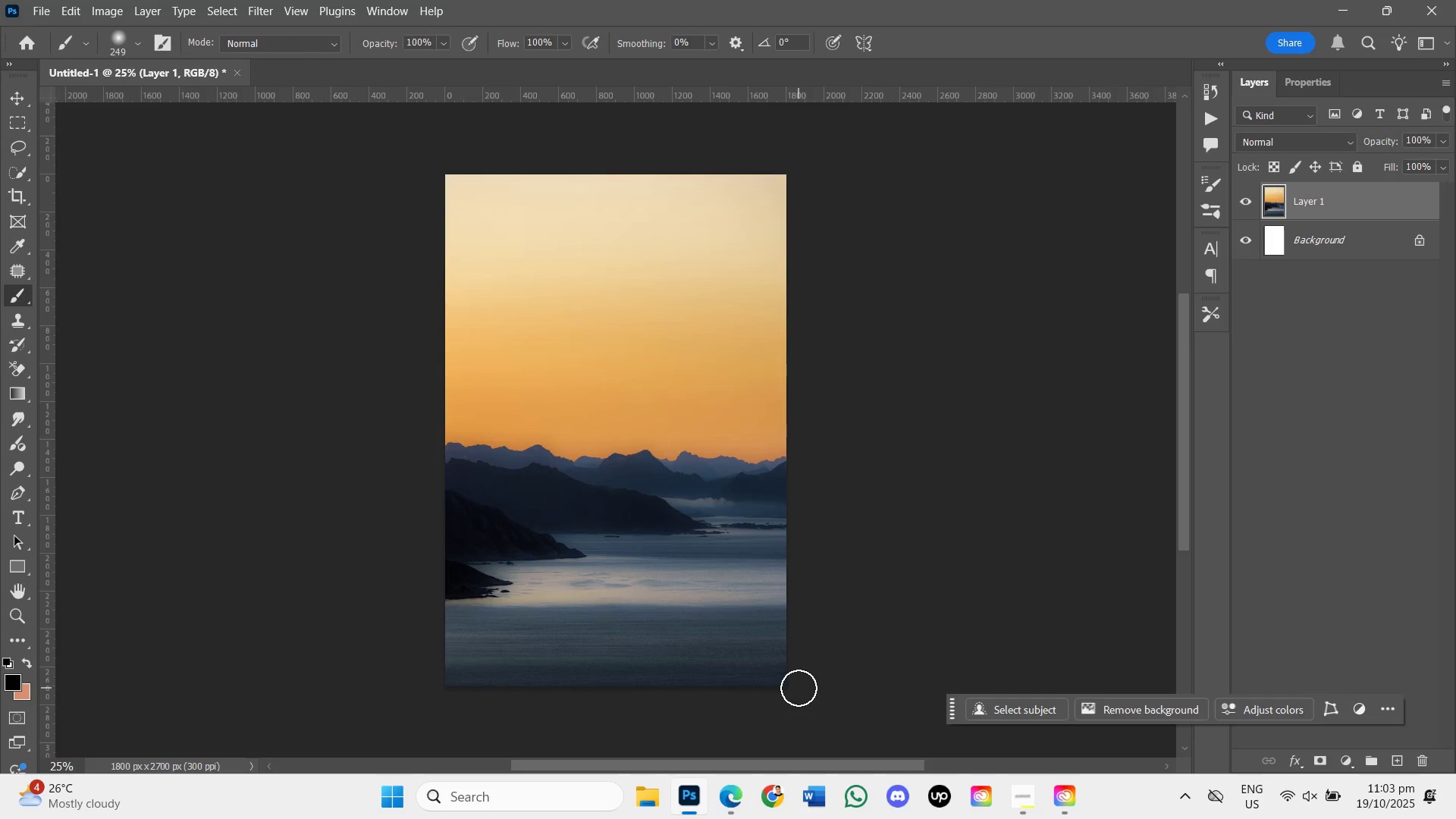 
scroll: coordinate [737, 643], scroll_direction: up, amount: 5.0
 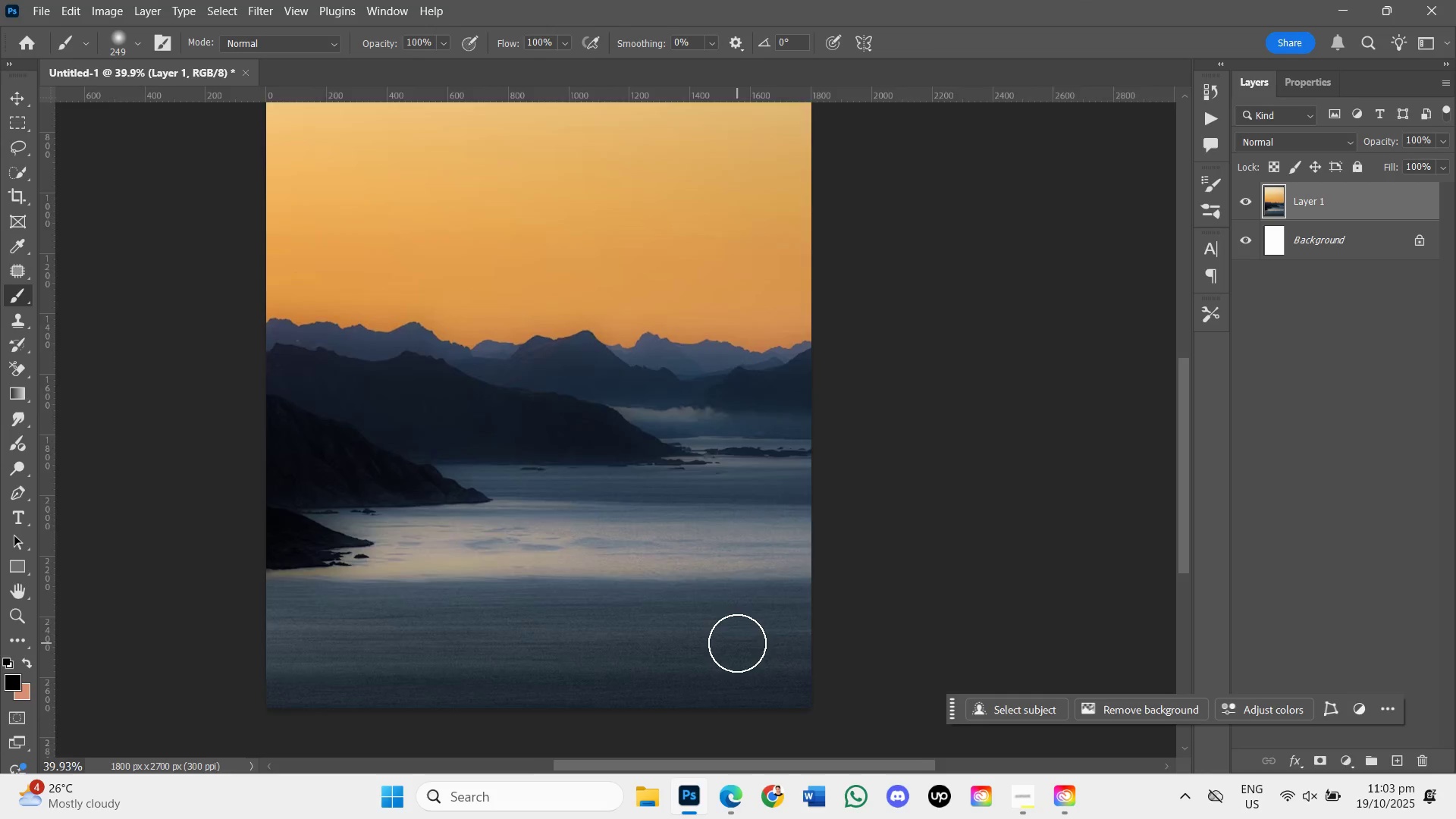 
scroll: coordinate [737, 643], scroll_direction: down, amount: 6.0
 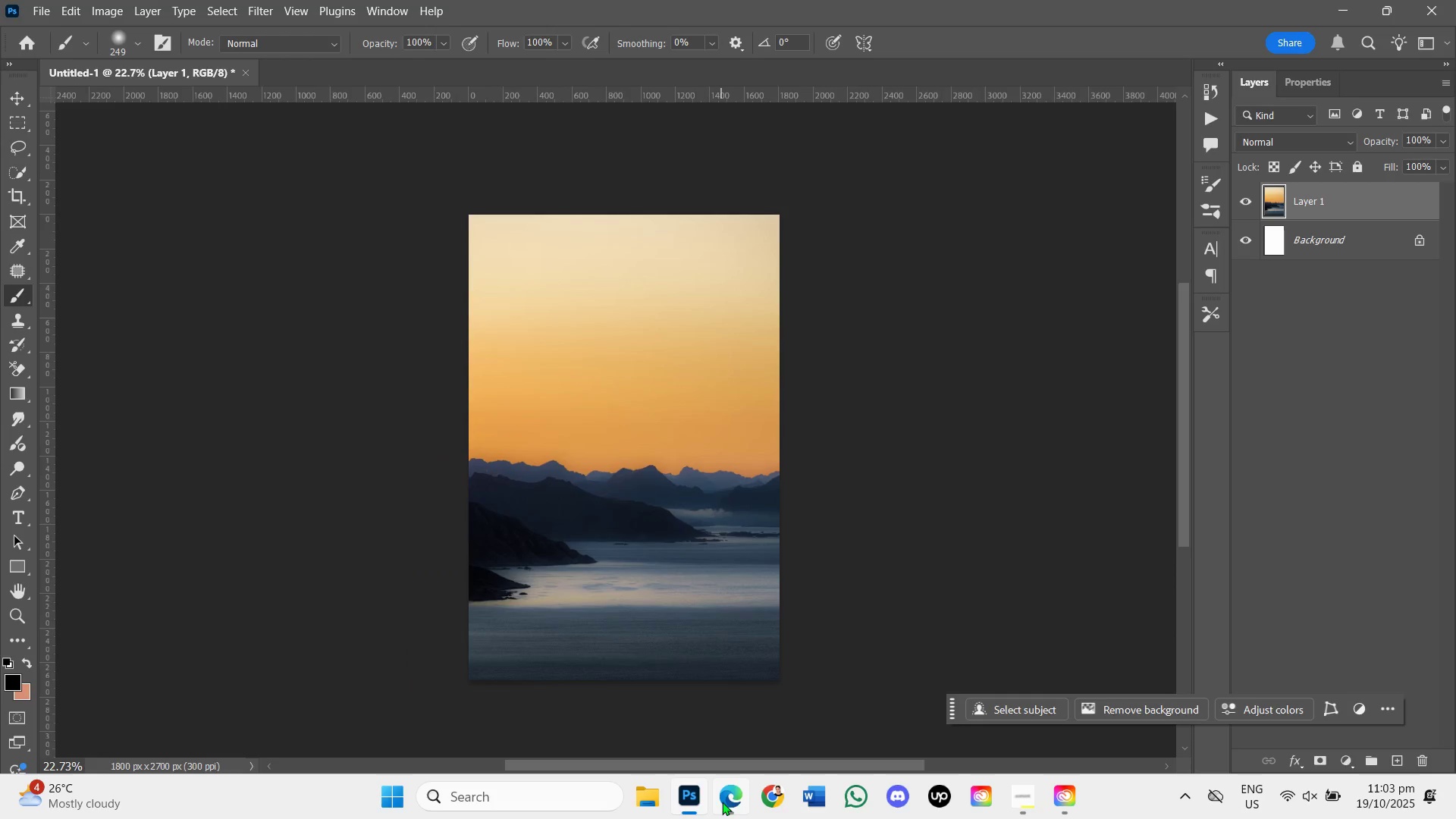 
mouse_move([744, 808])
 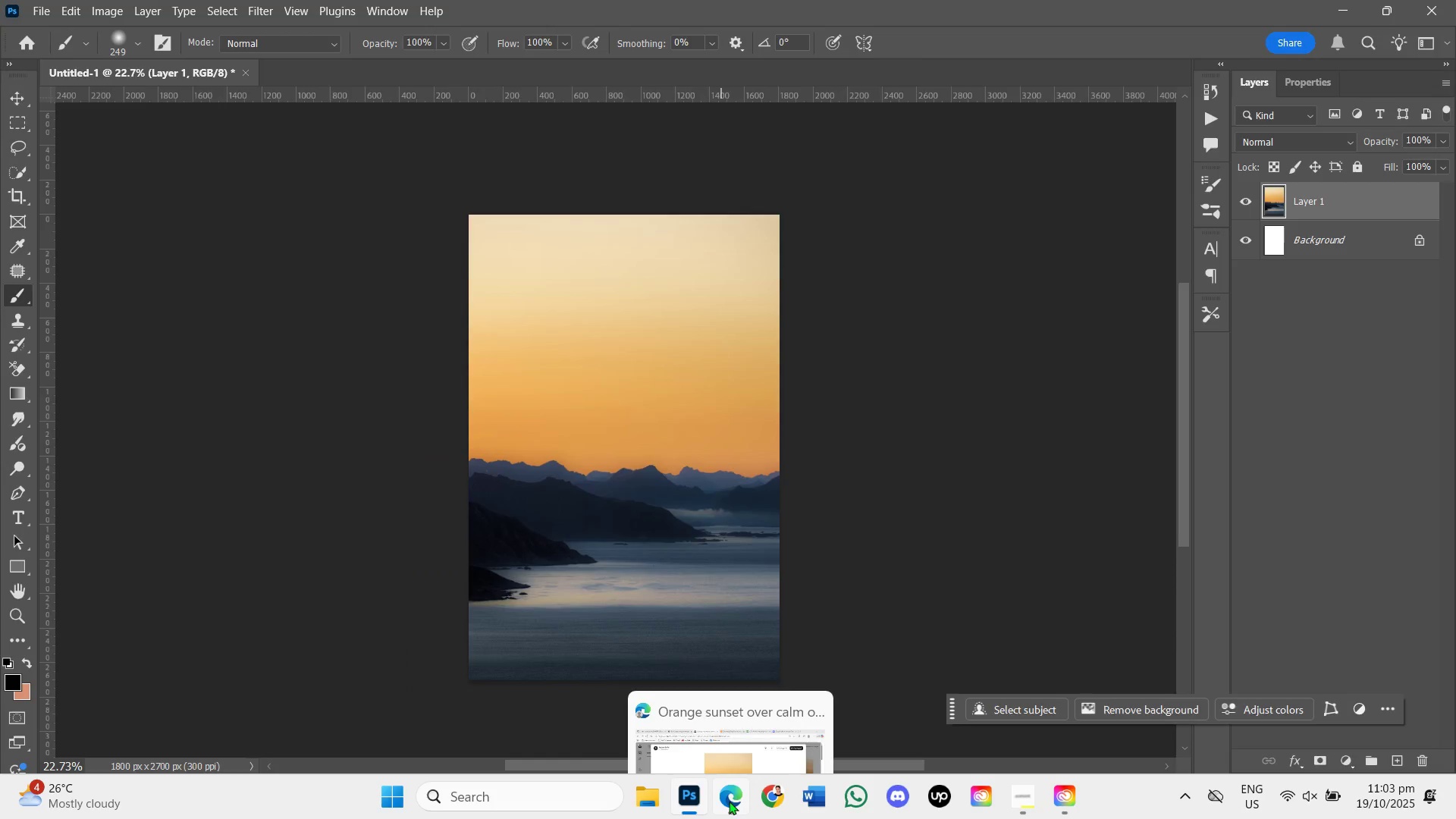 
left_click([729, 801])
 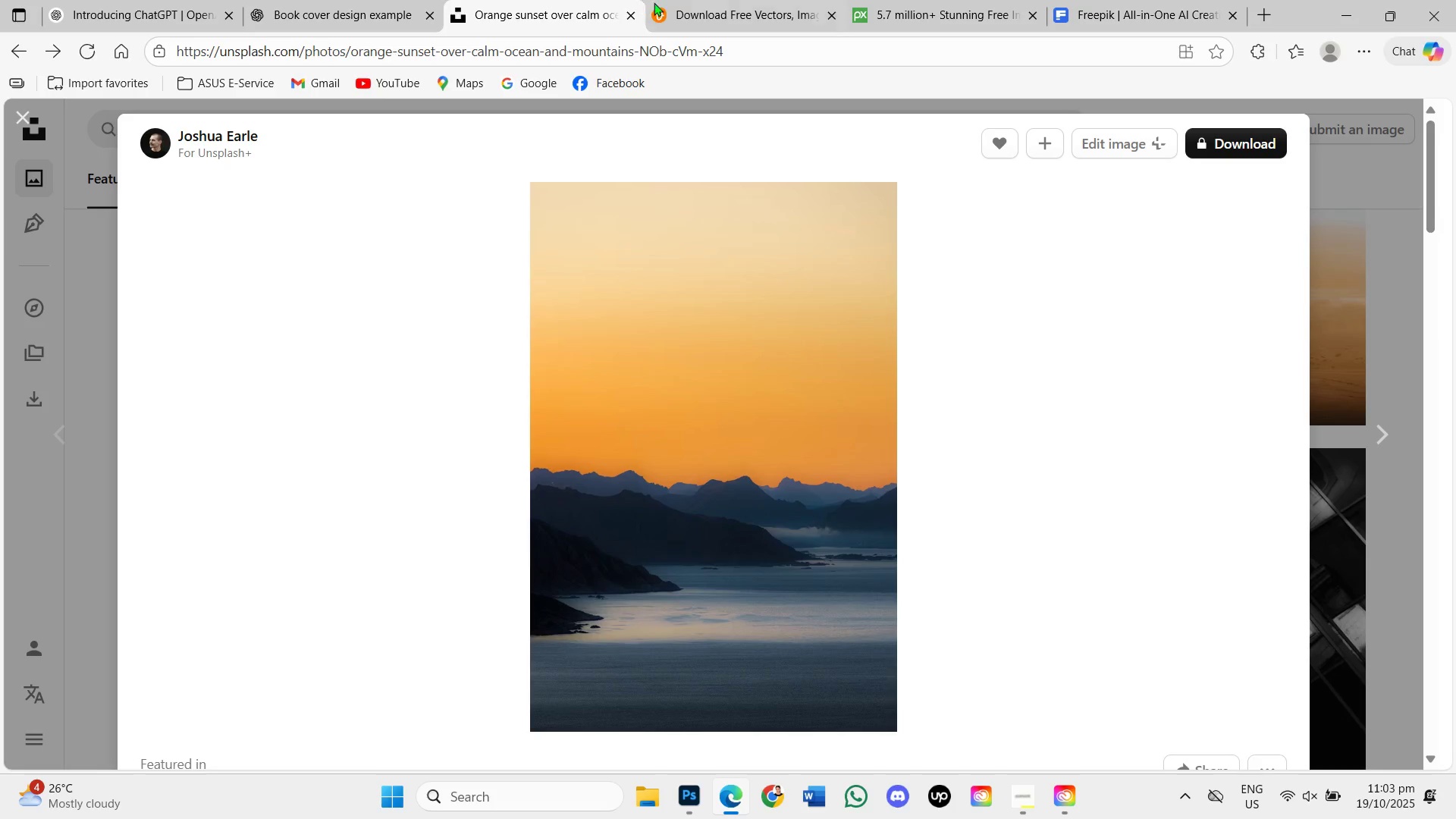 
left_click([667, 8])
 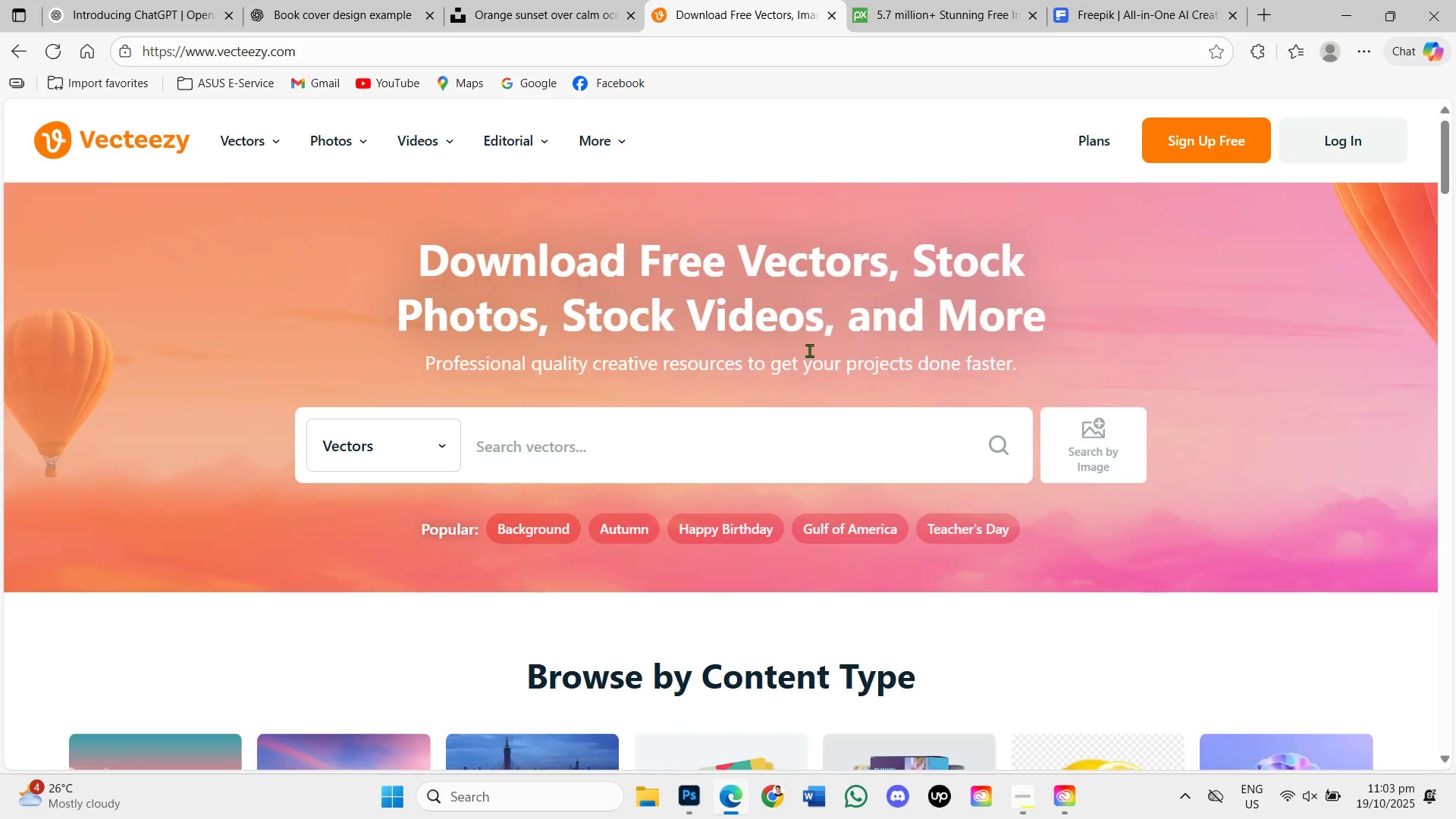 
scroll: coordinate [755, 445], scroll_direction: down, amount: 11.0
 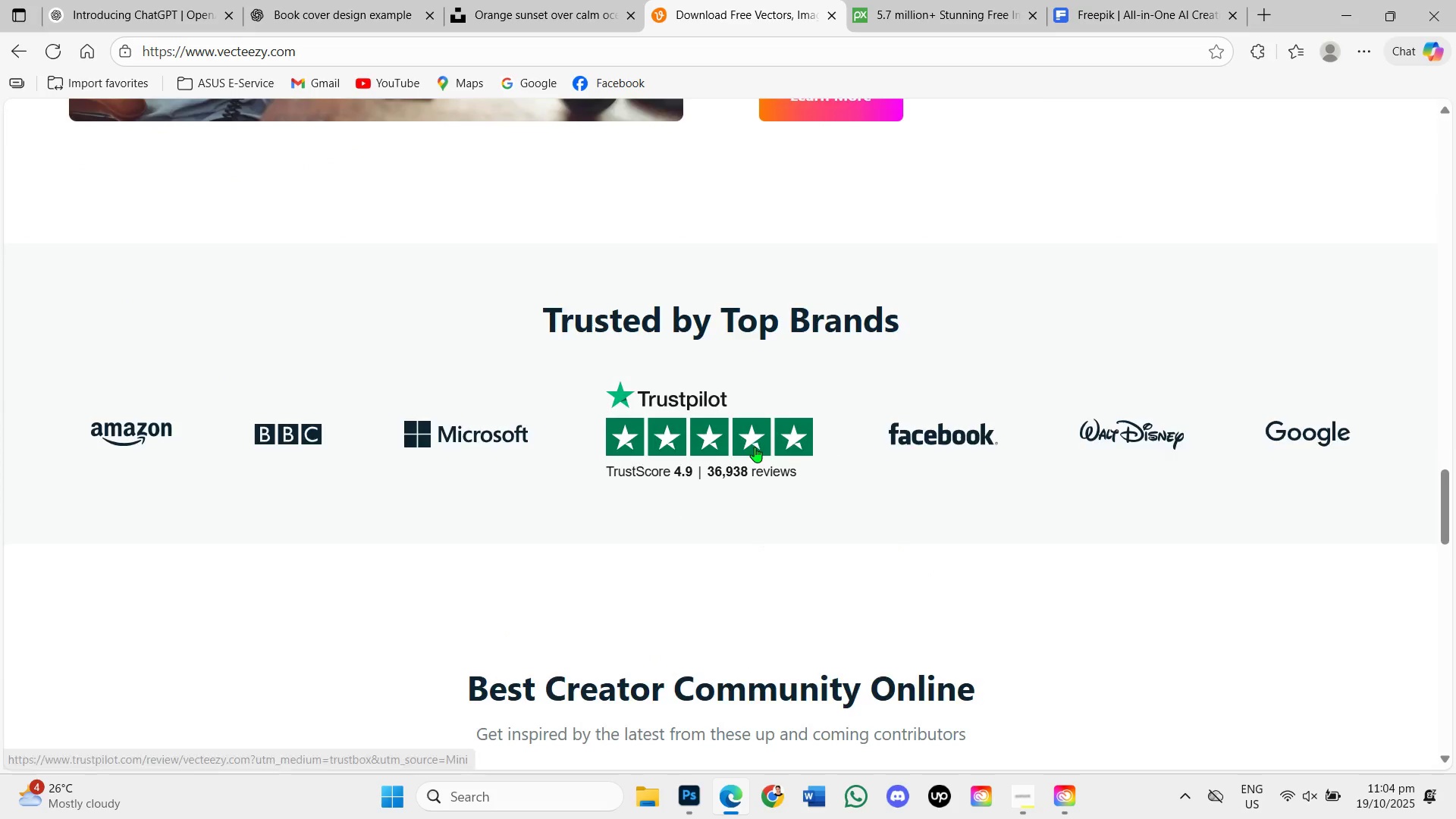 
scroll: coordinate [755, 447], scroll_direction: up, amount: 11.0
 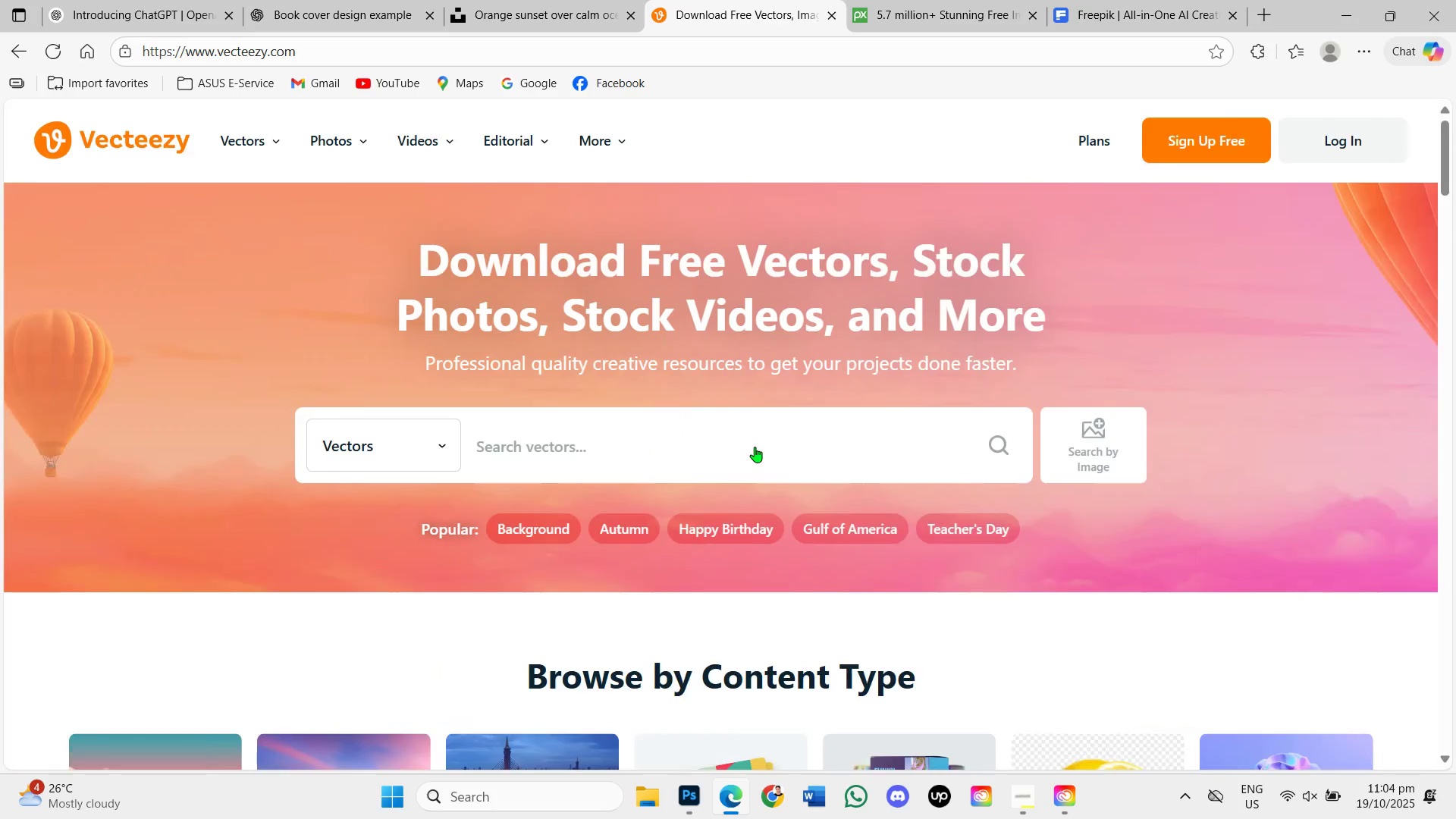 
scroll: coordinate [755, 447], scroll_direction: down, amount: 2.0
 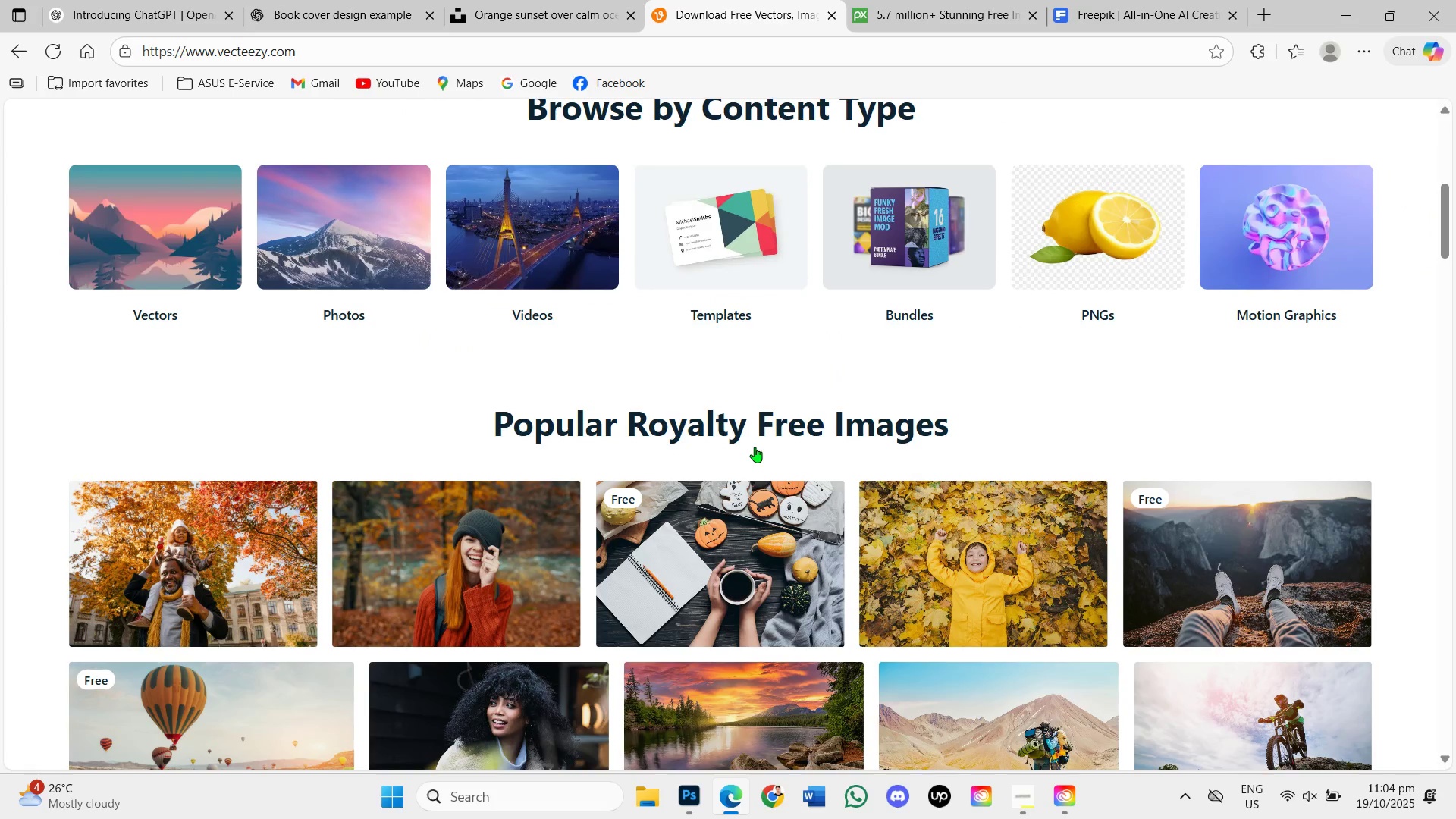 
scroll: coordinate [755, 447], scroll_direction: up, amount: 1.0
 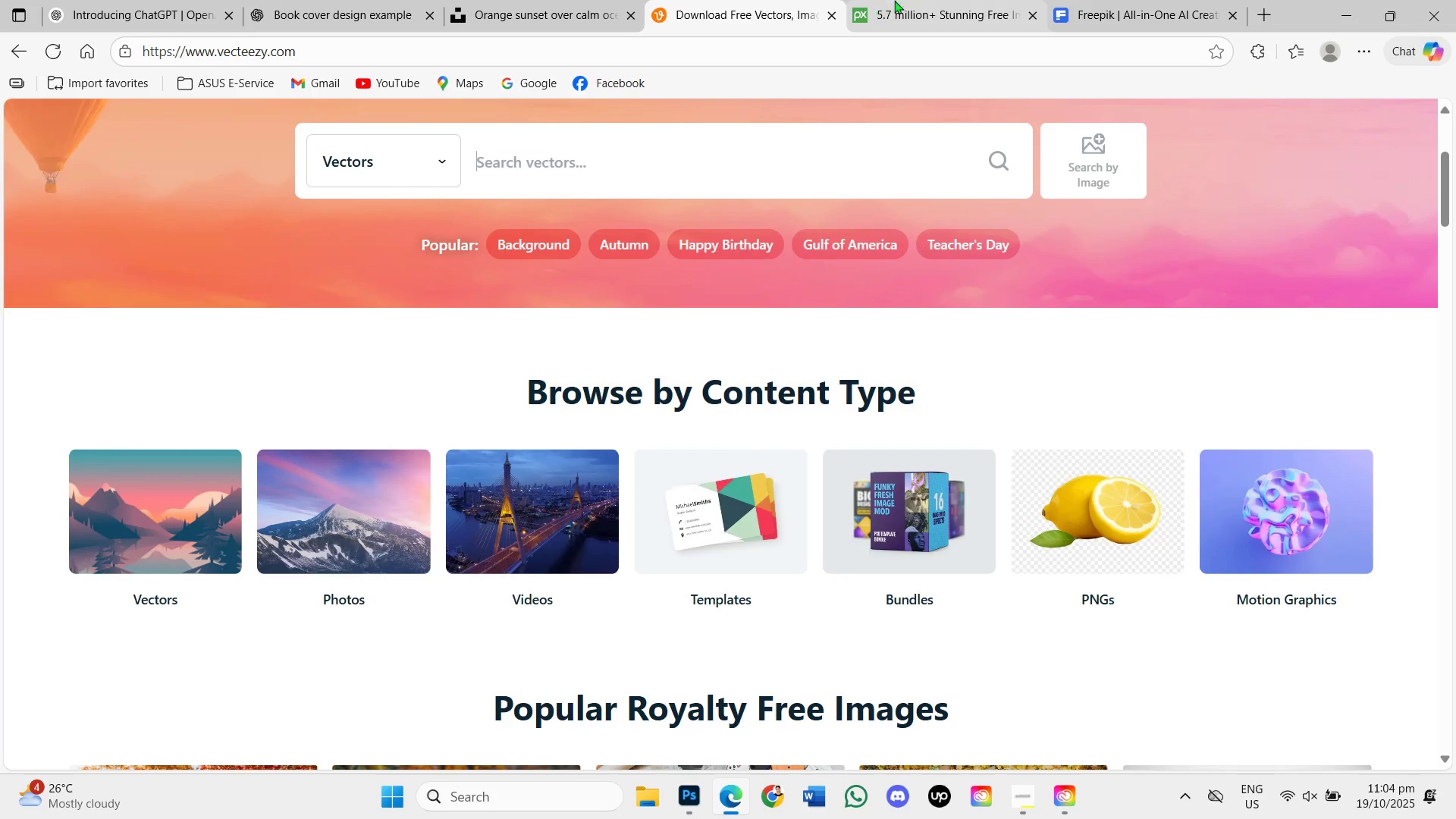 
left_click([901, 2])
 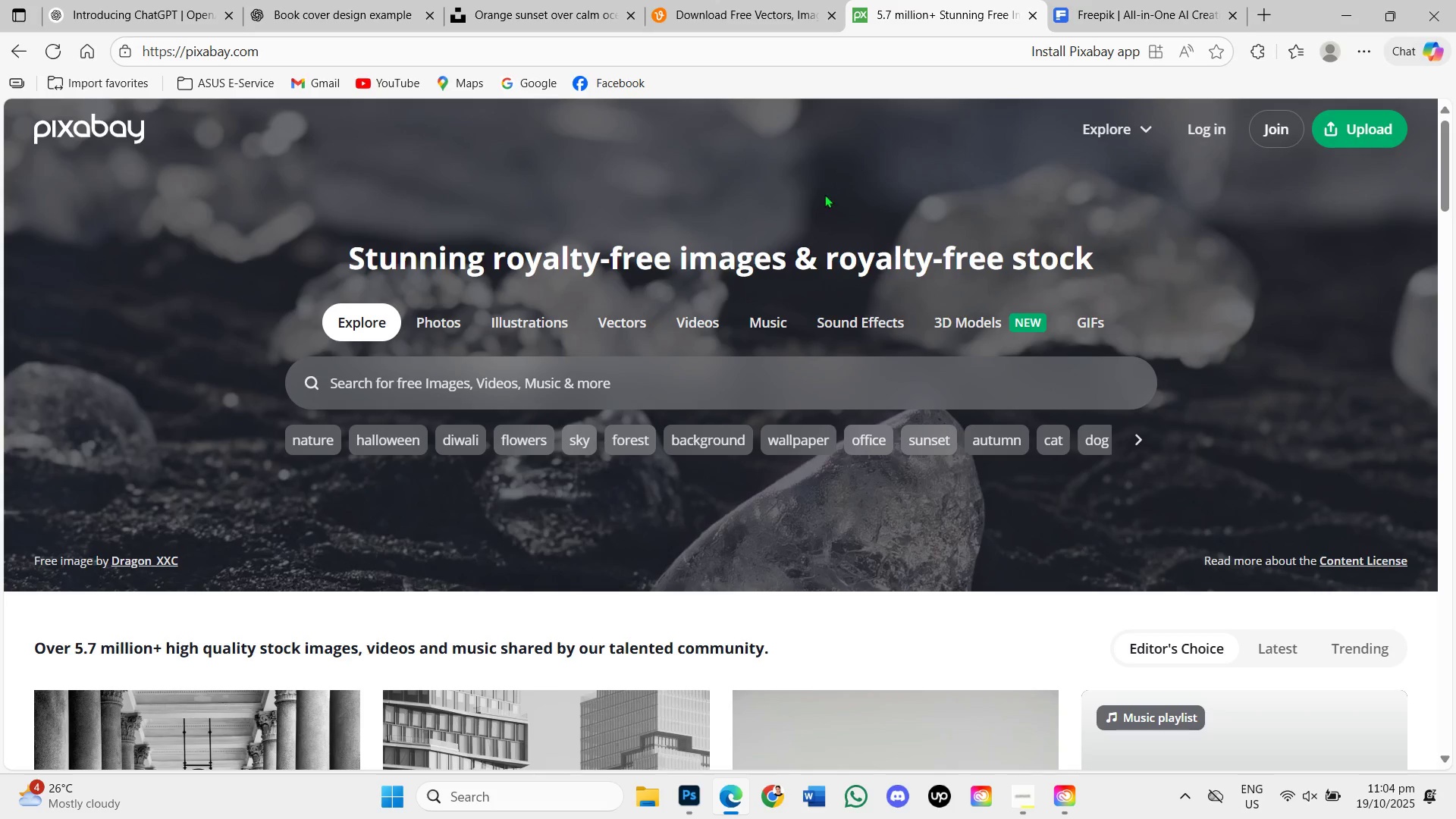 
scroll: coordinate [738, 340], scroll_direction: down, amount: 10.0
 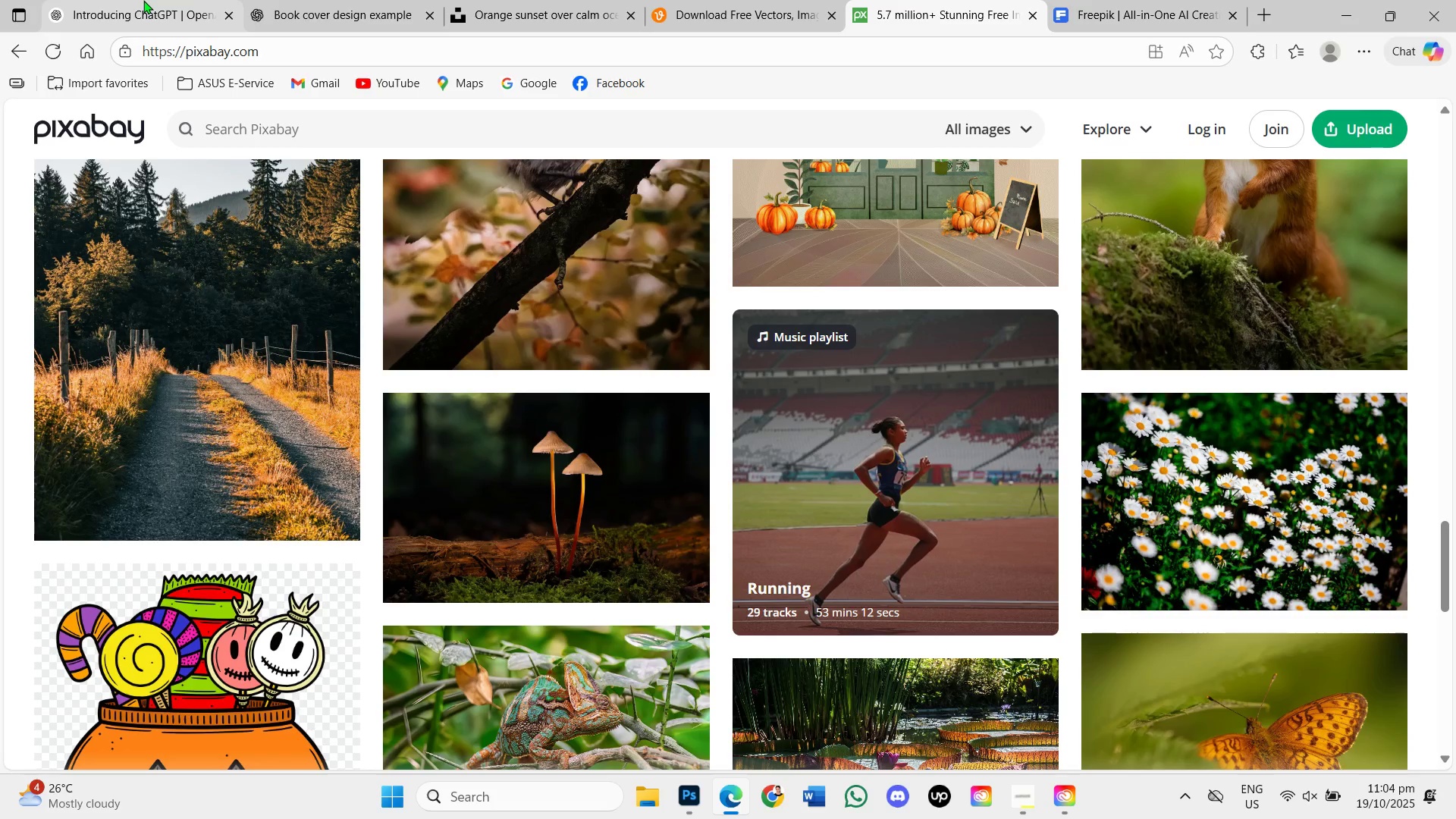 
left_click([143, 0])
 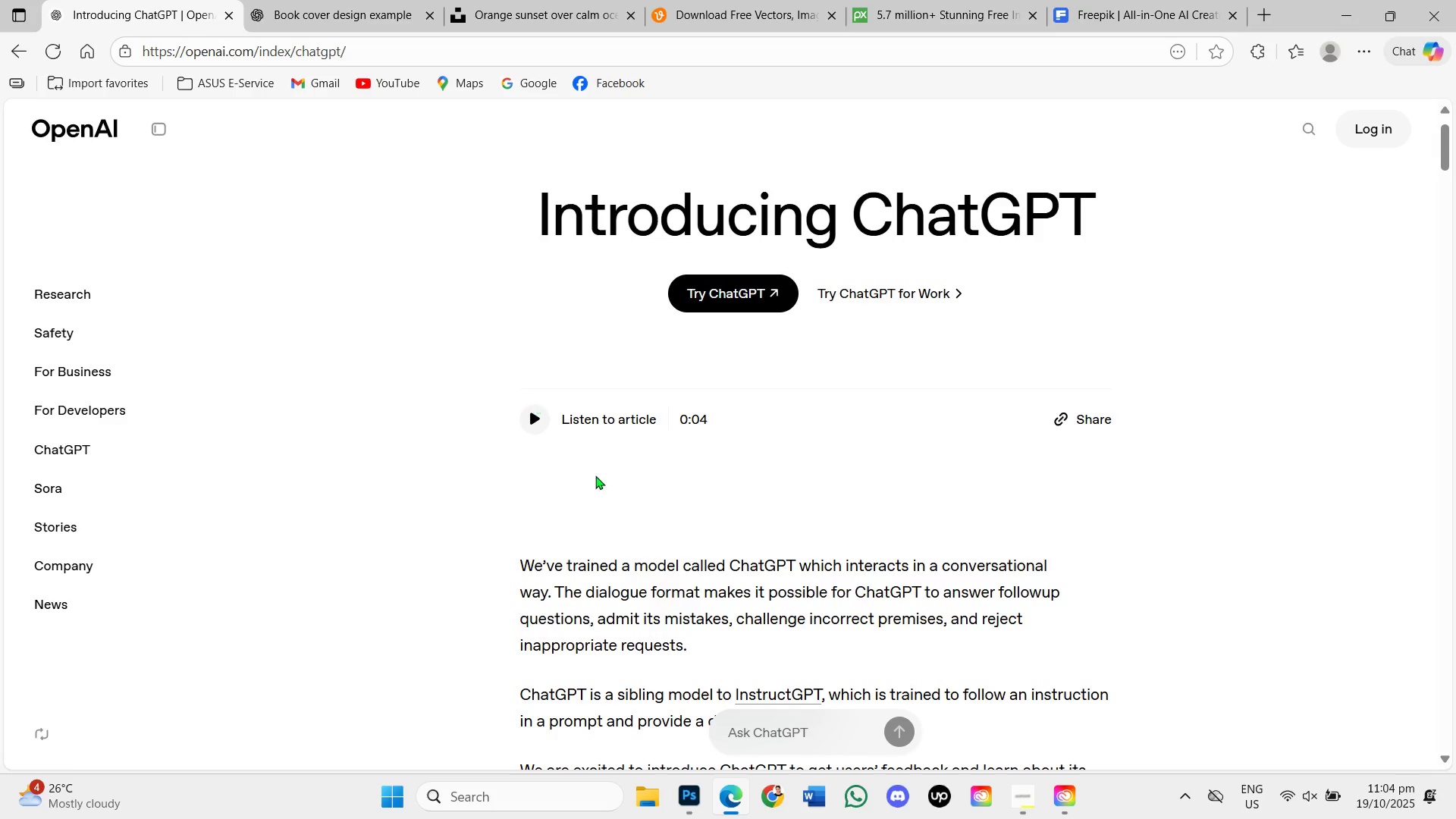 
scroll: coordinate [594, 483], scroll_direction: down, amount: 4.0
 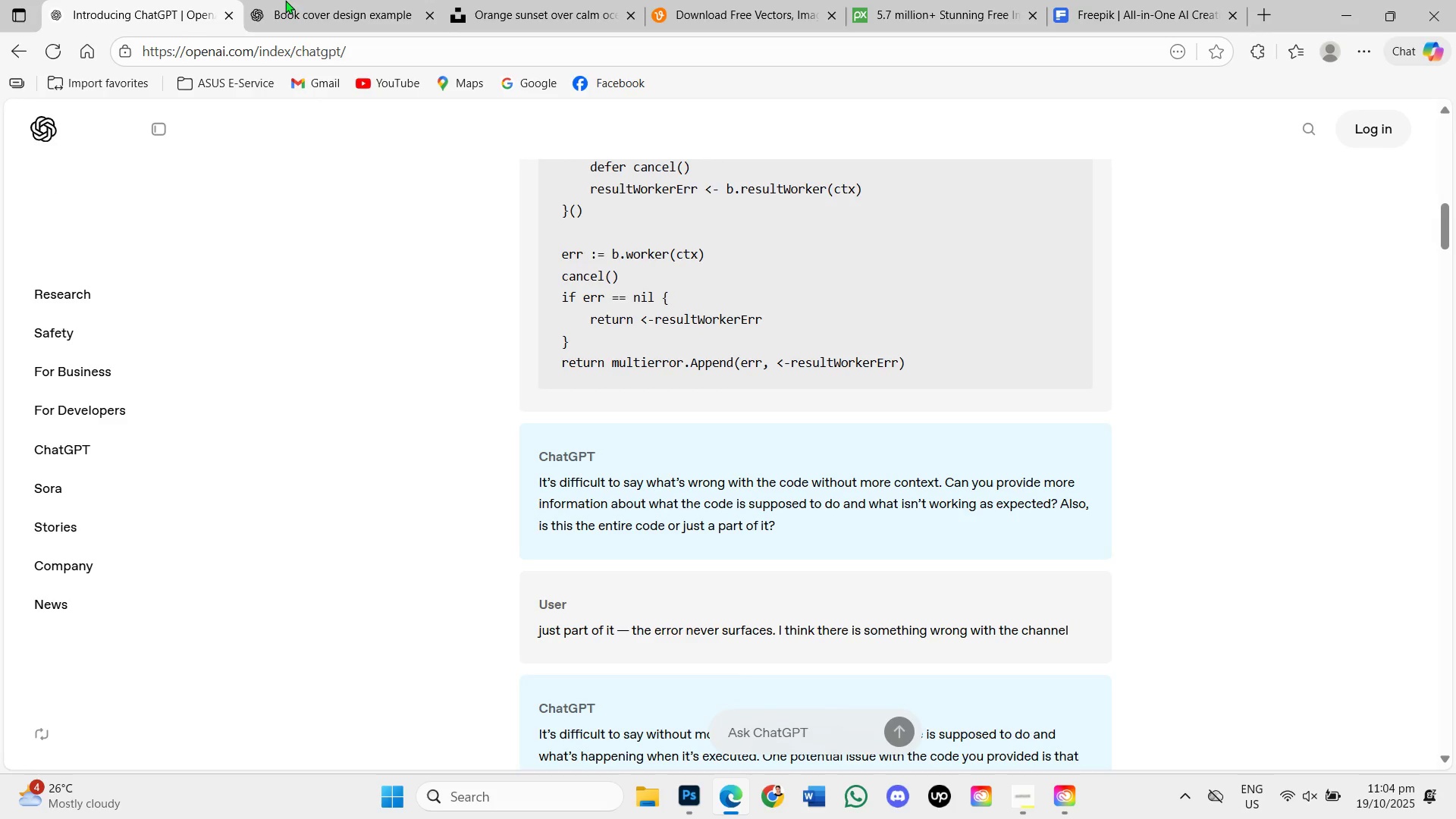 
left_click([266, 0])
 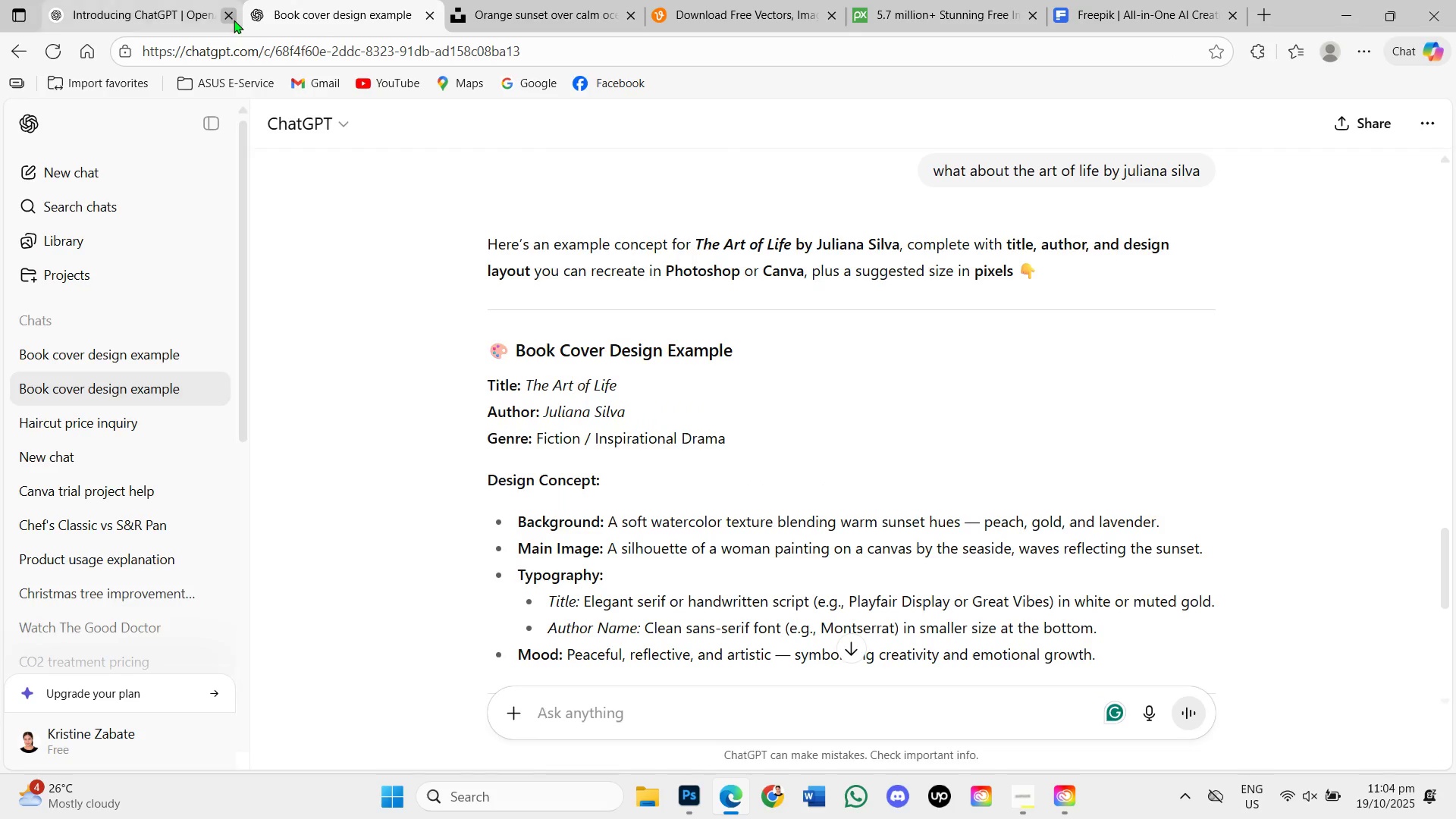 
left_click([234, 20])
 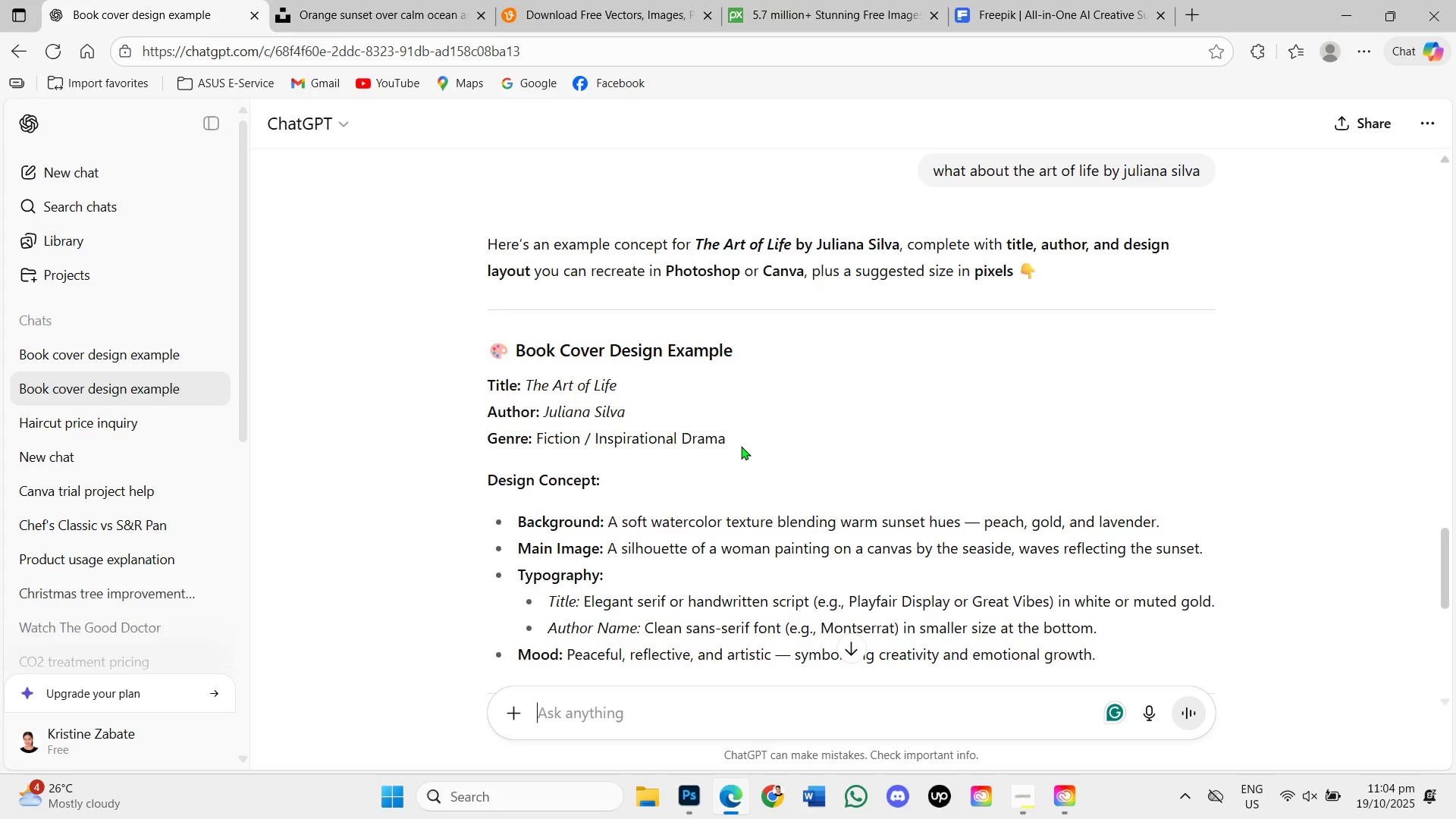 
scroll: coordinate [742, 457], scroll_direction: up, amount: 5.0
 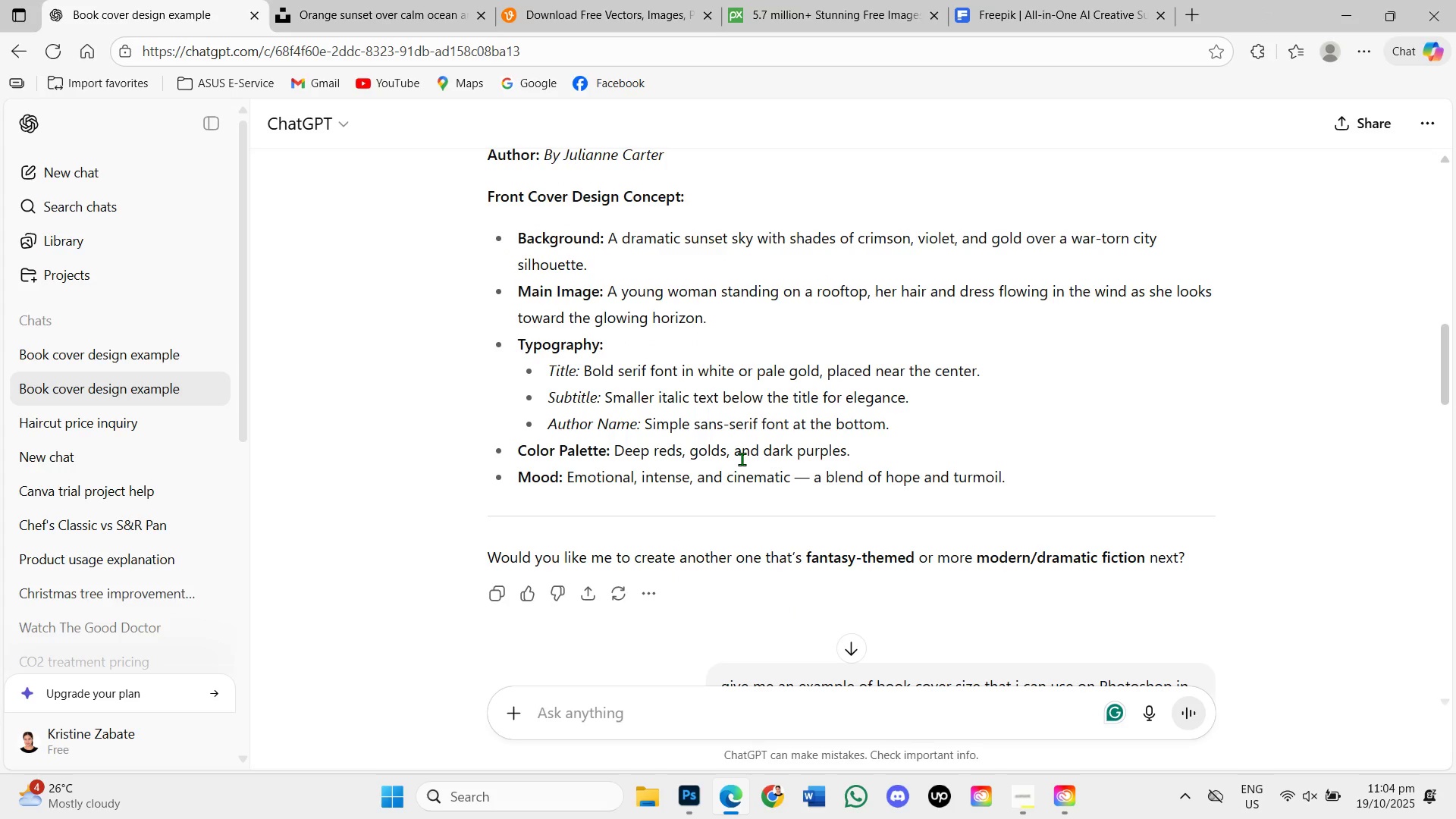 
wait(6.22)
 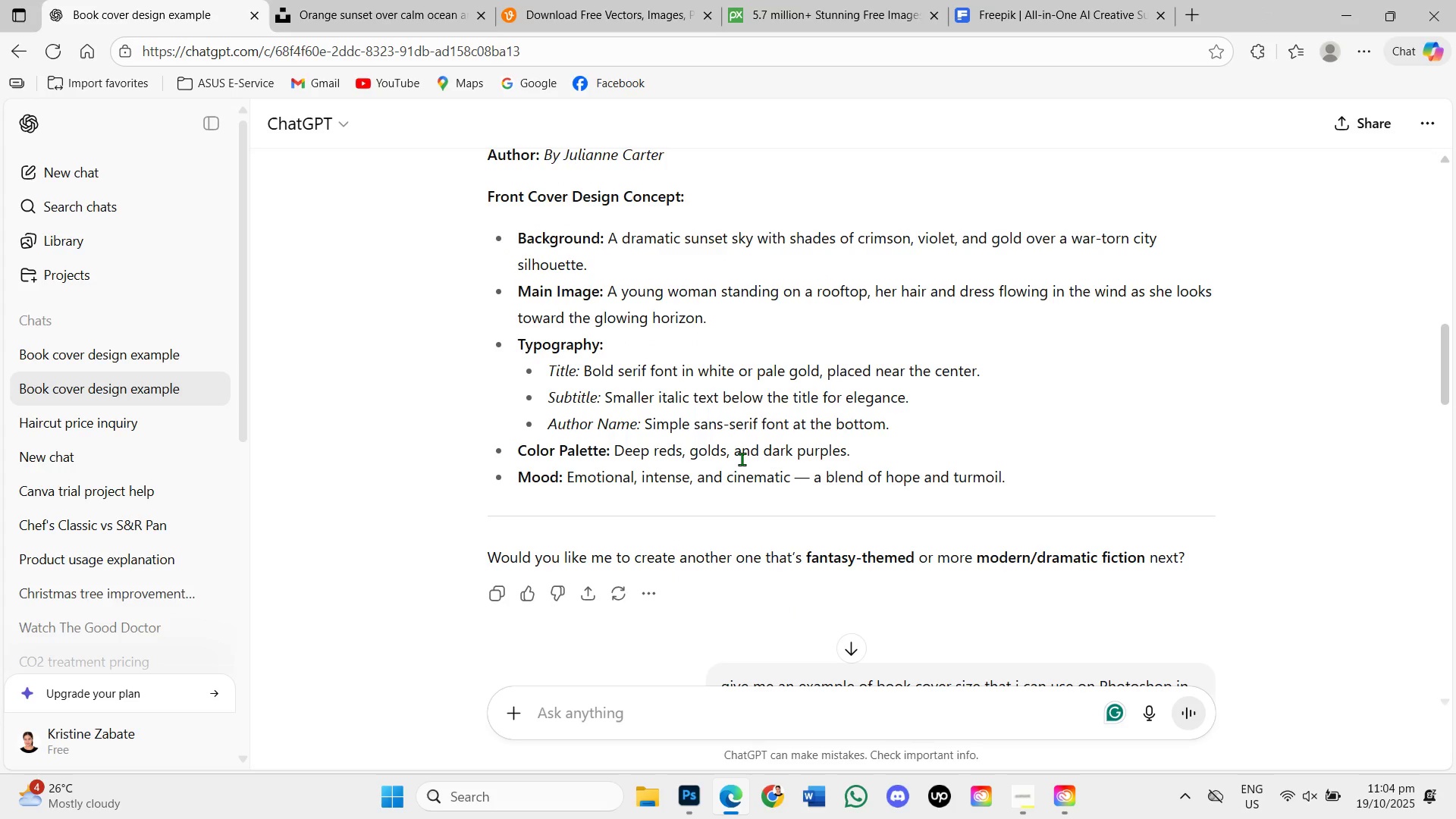 
left_click([395, 0])
 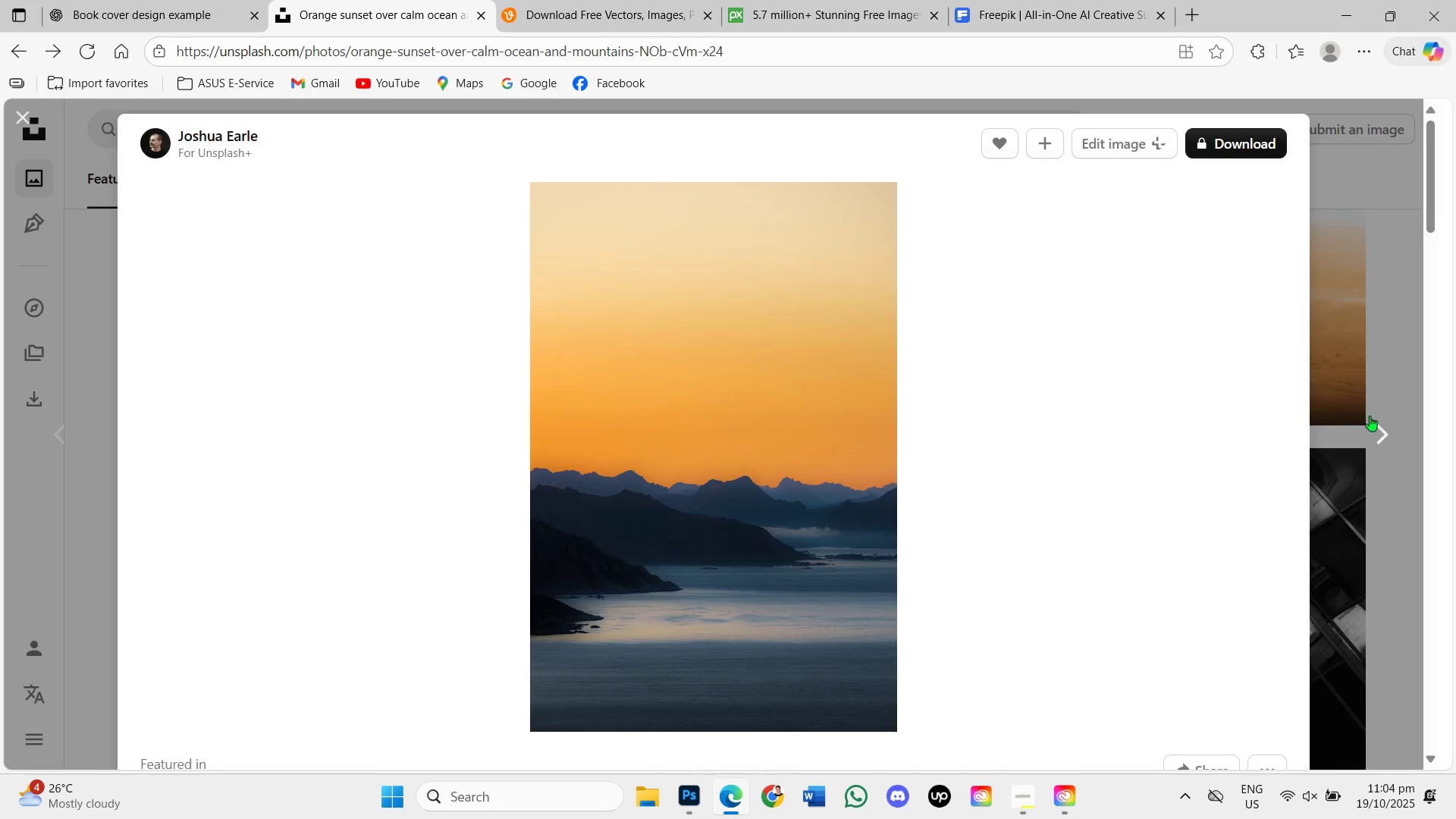 
left_click([1394, 312])
 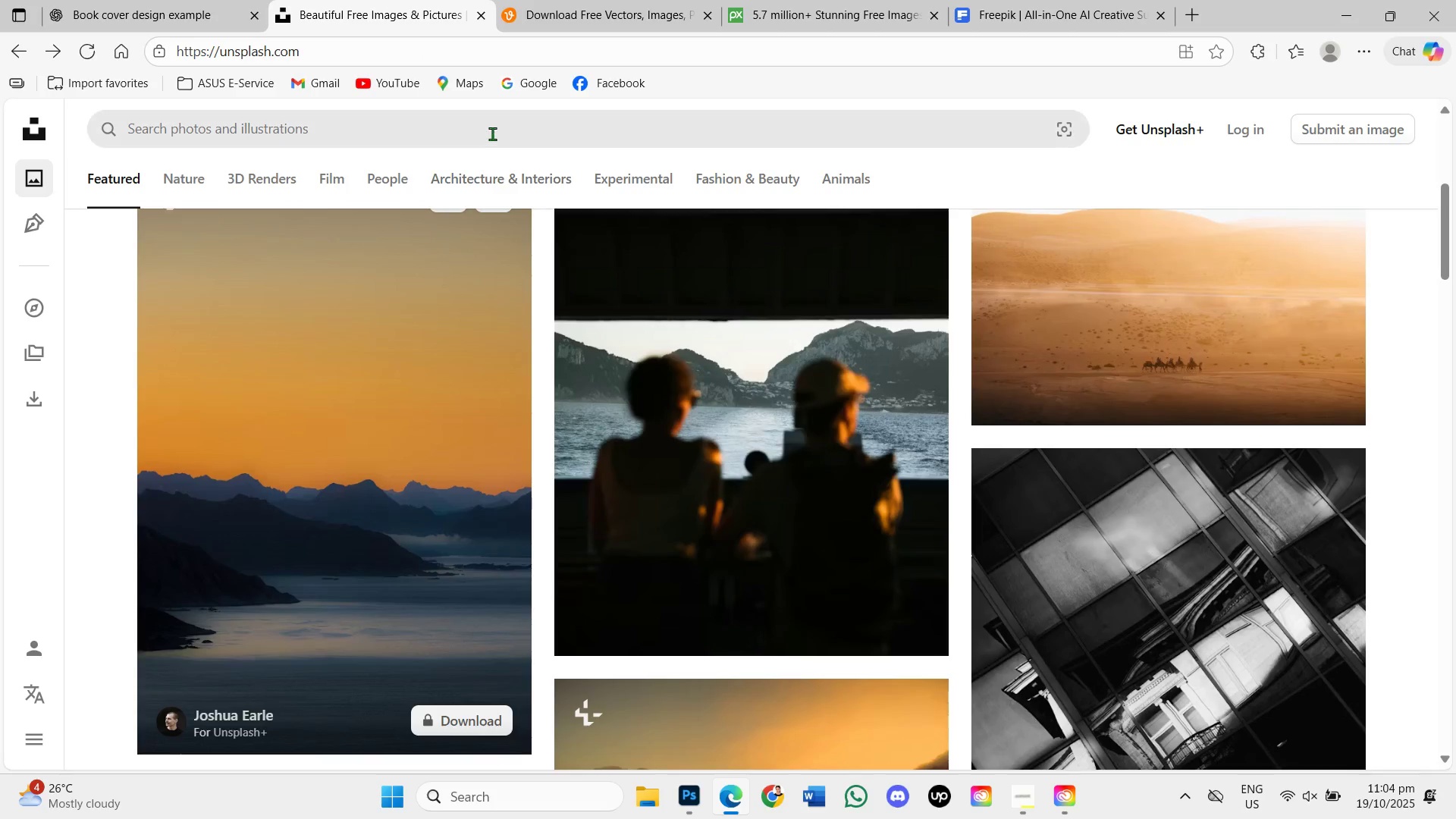 
left_click([491, 129])
 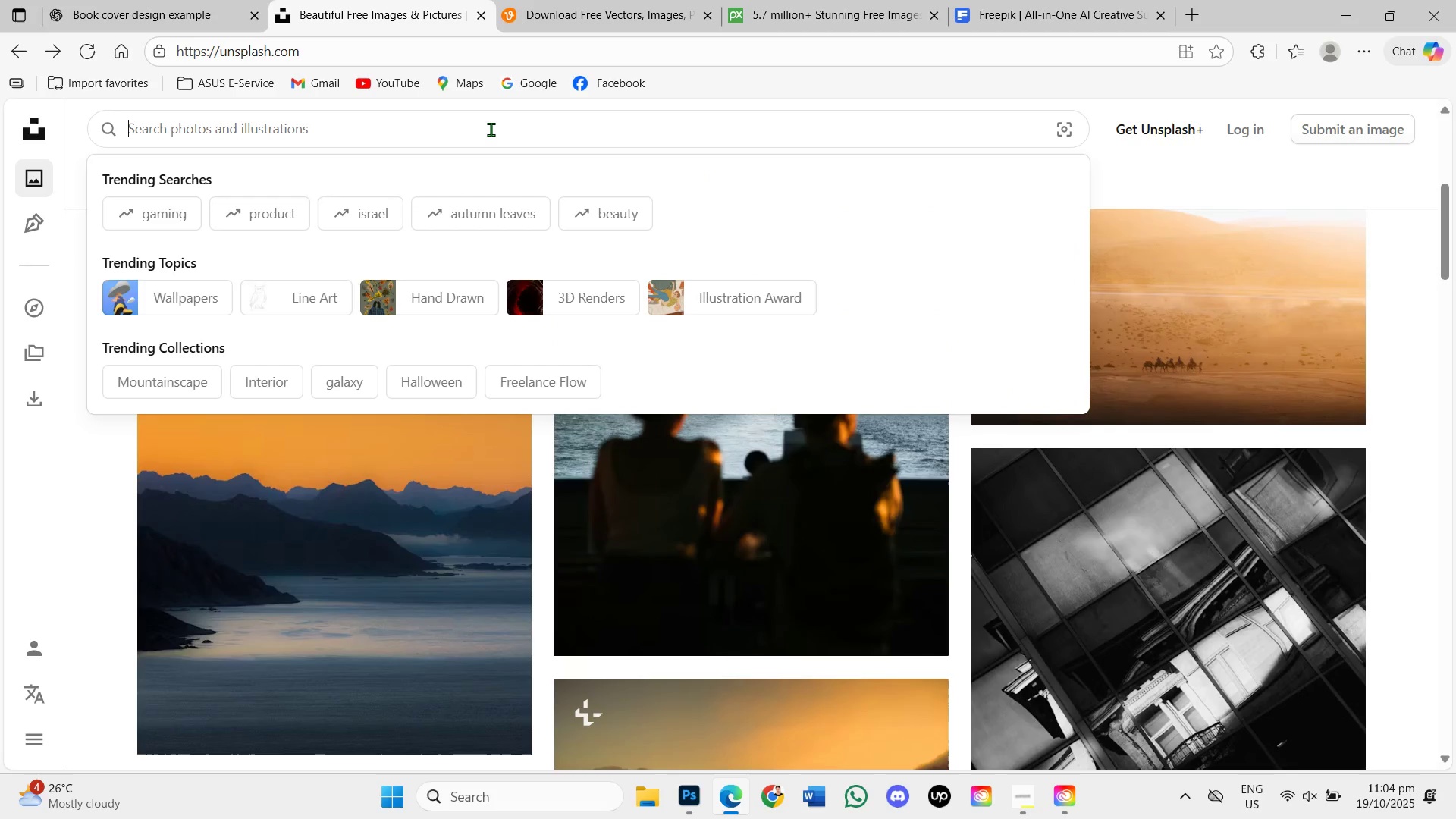 
type(bird)
 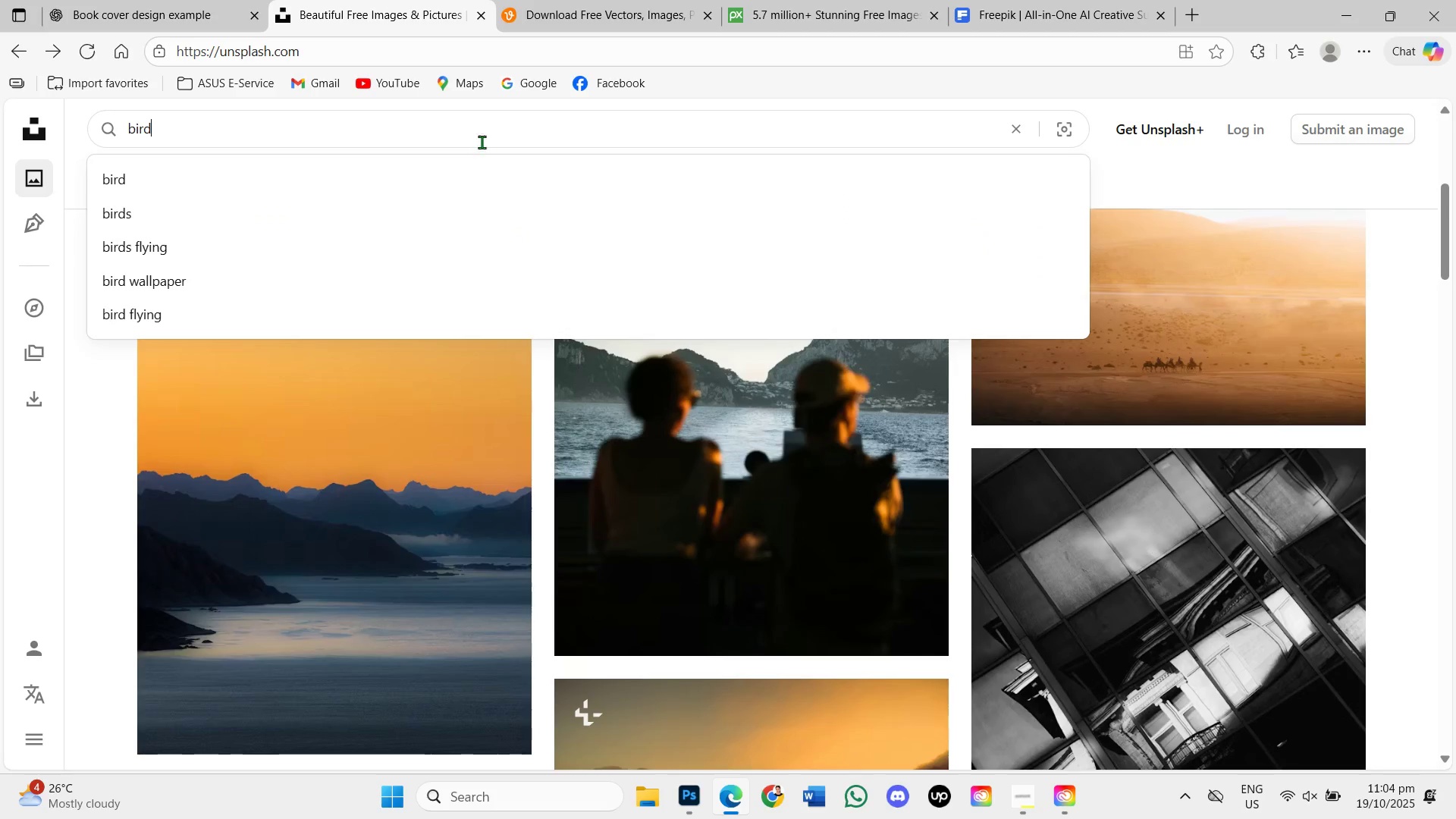 
left_click([280, 243])
 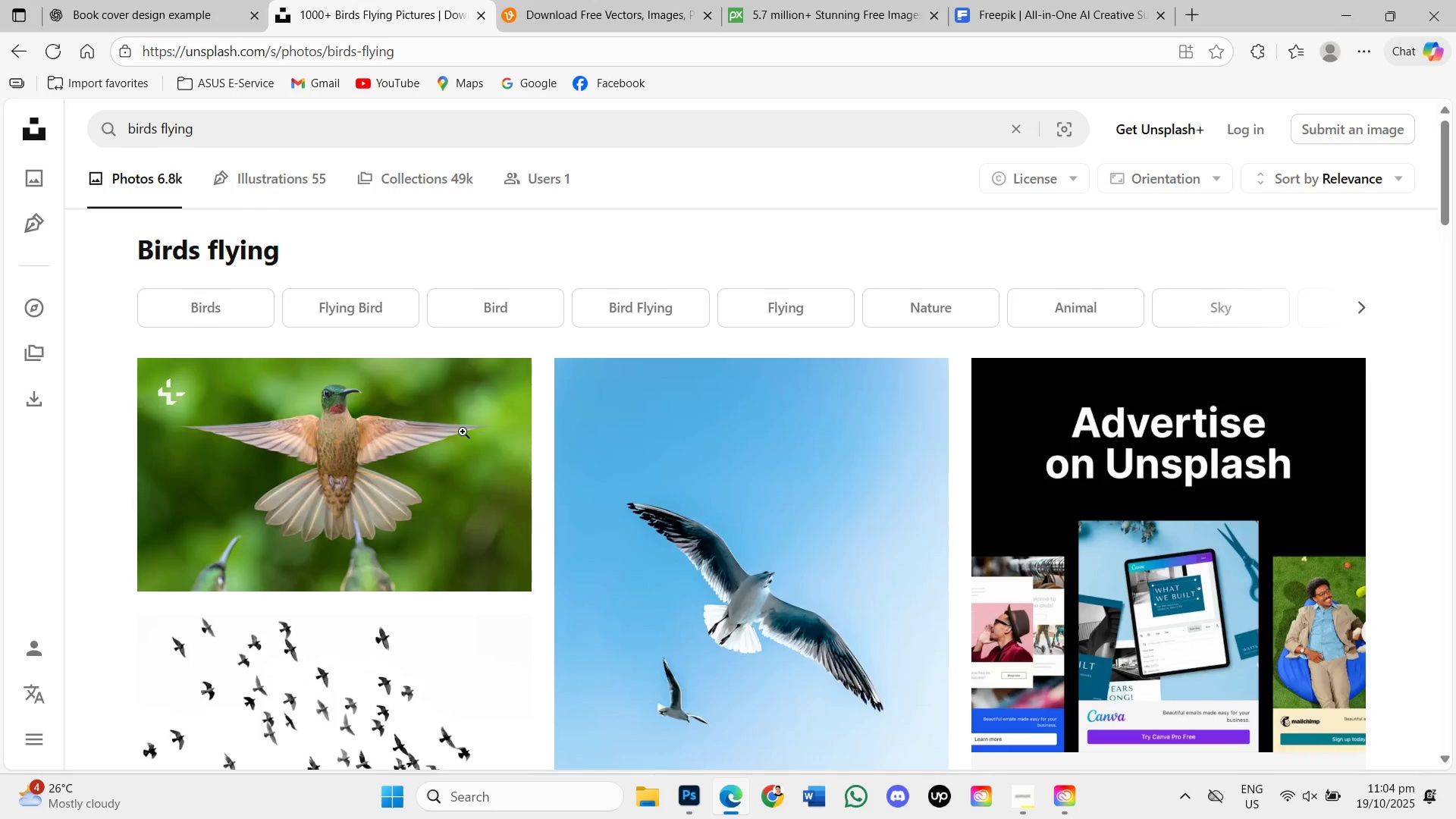 
scroll: coordinate [1127, 576], scroll_direction: down, amount: 9.0
 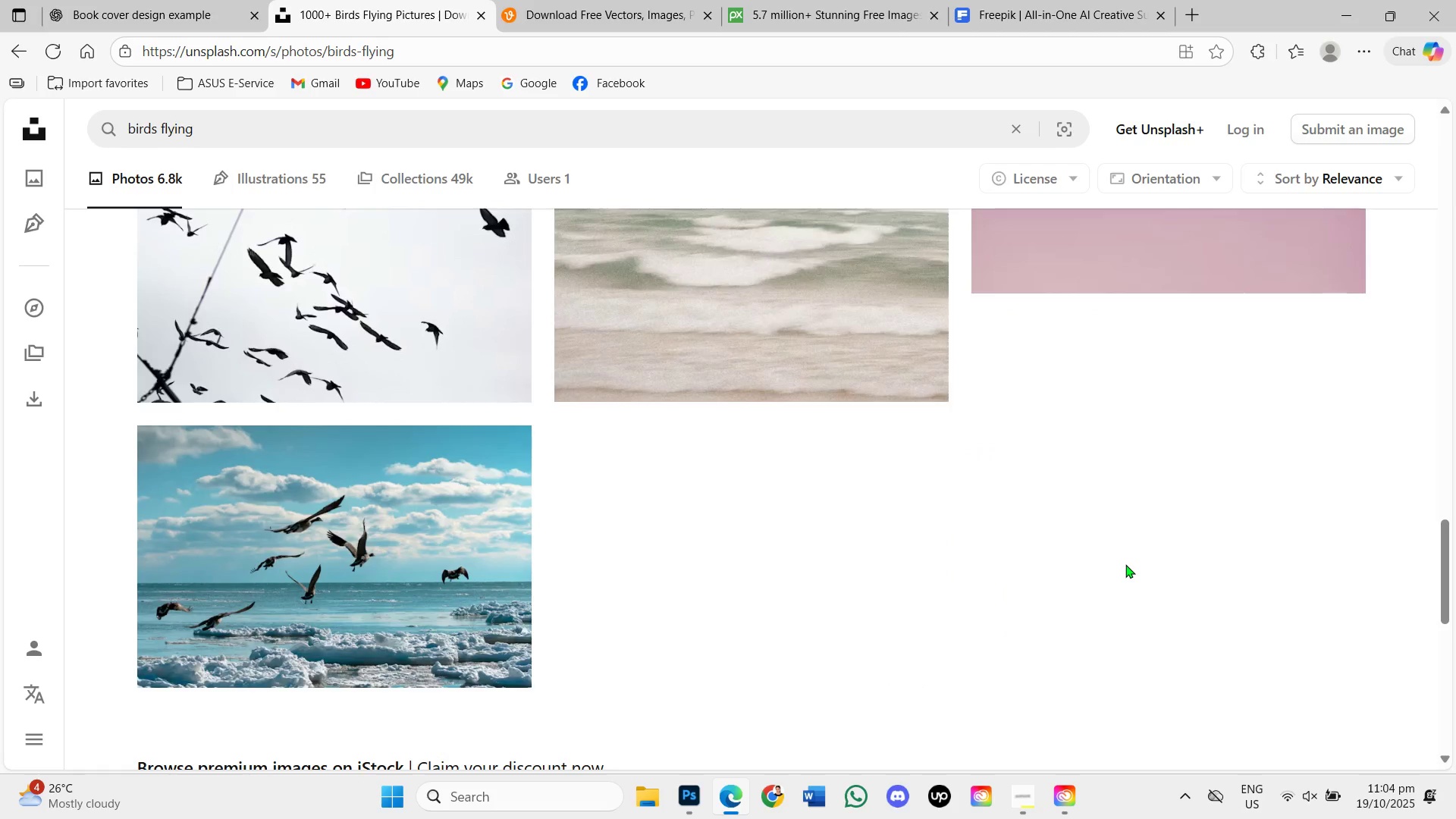 
scroll: coordinate [1125, 564], scroll_direction: up, amount: 2.0
 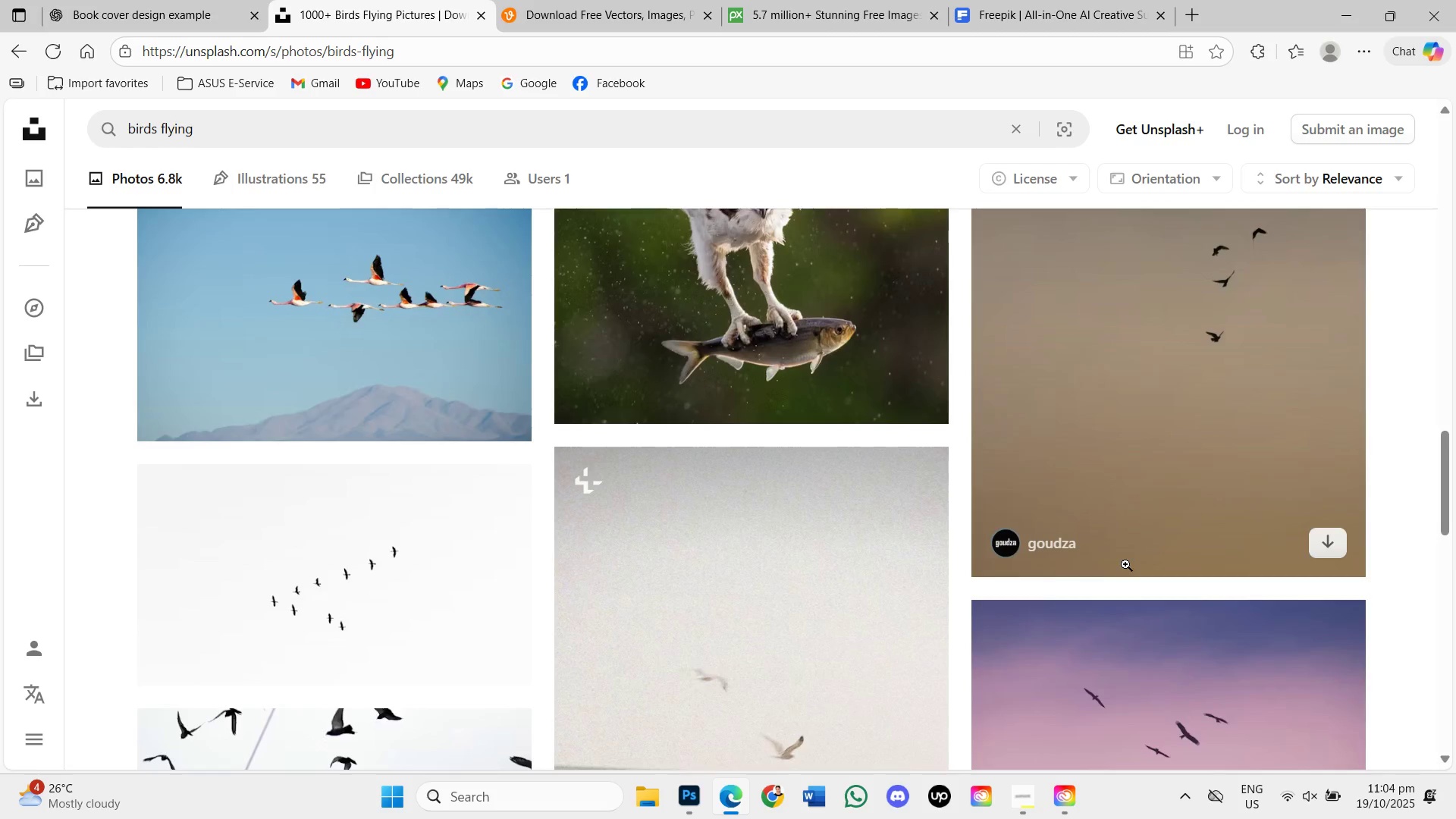 
scroll: coordinate [1125, 566], scroll_direction: down, amount: 1.0
 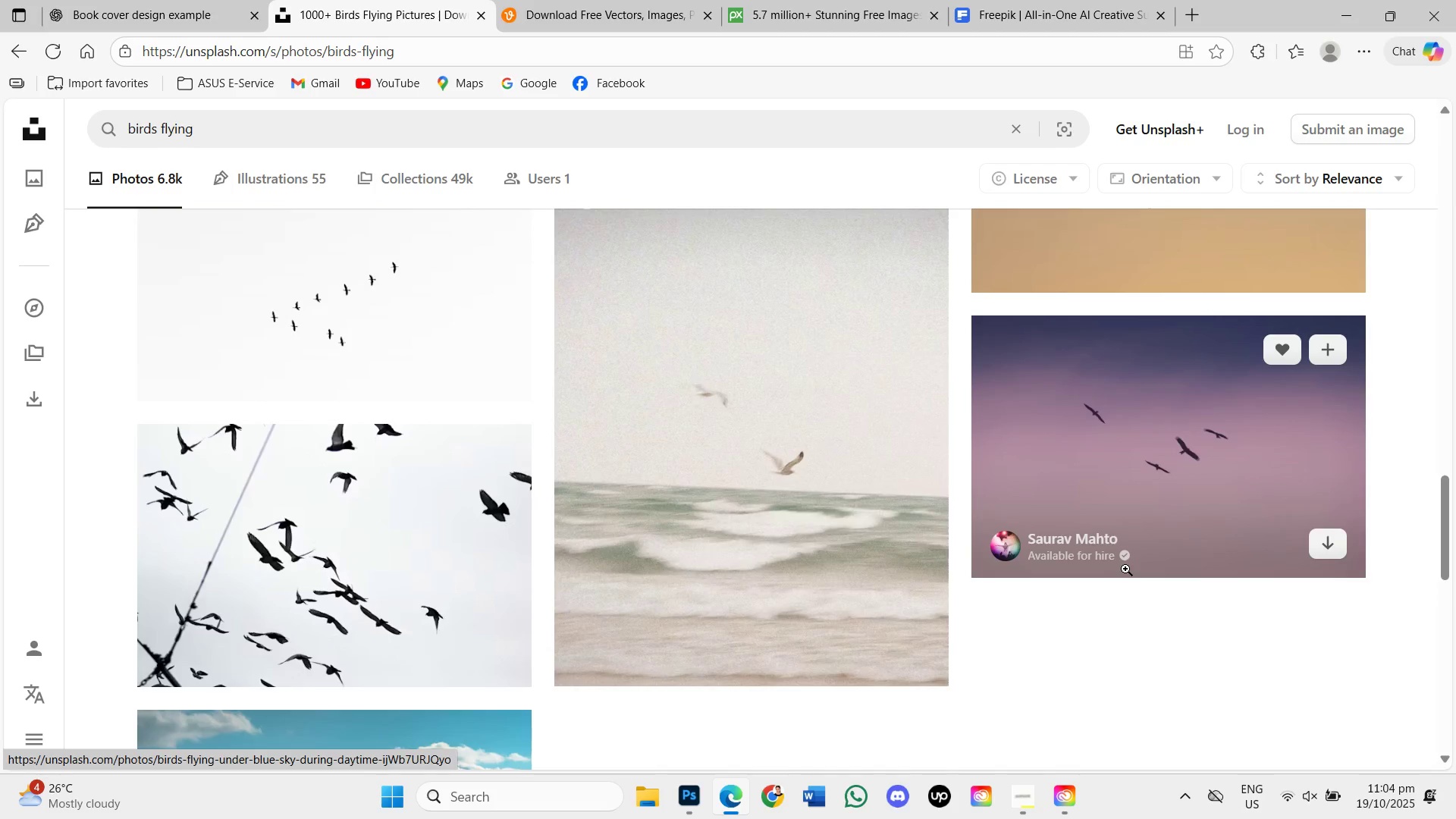 
scroll: coordinate [1125, 569], scroll_direction: up, amount: 2.0
 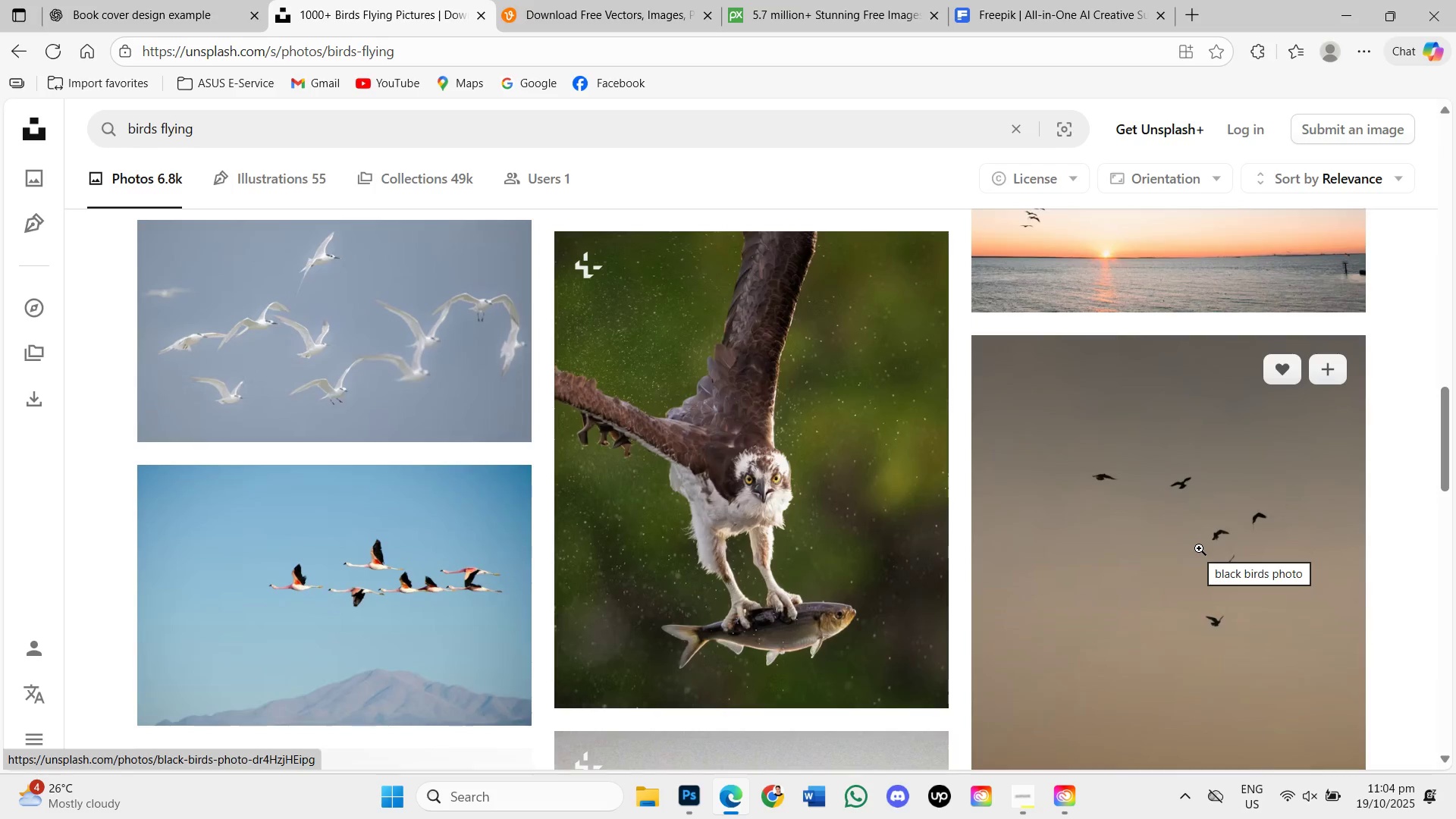 
left_click([1199, 548])
 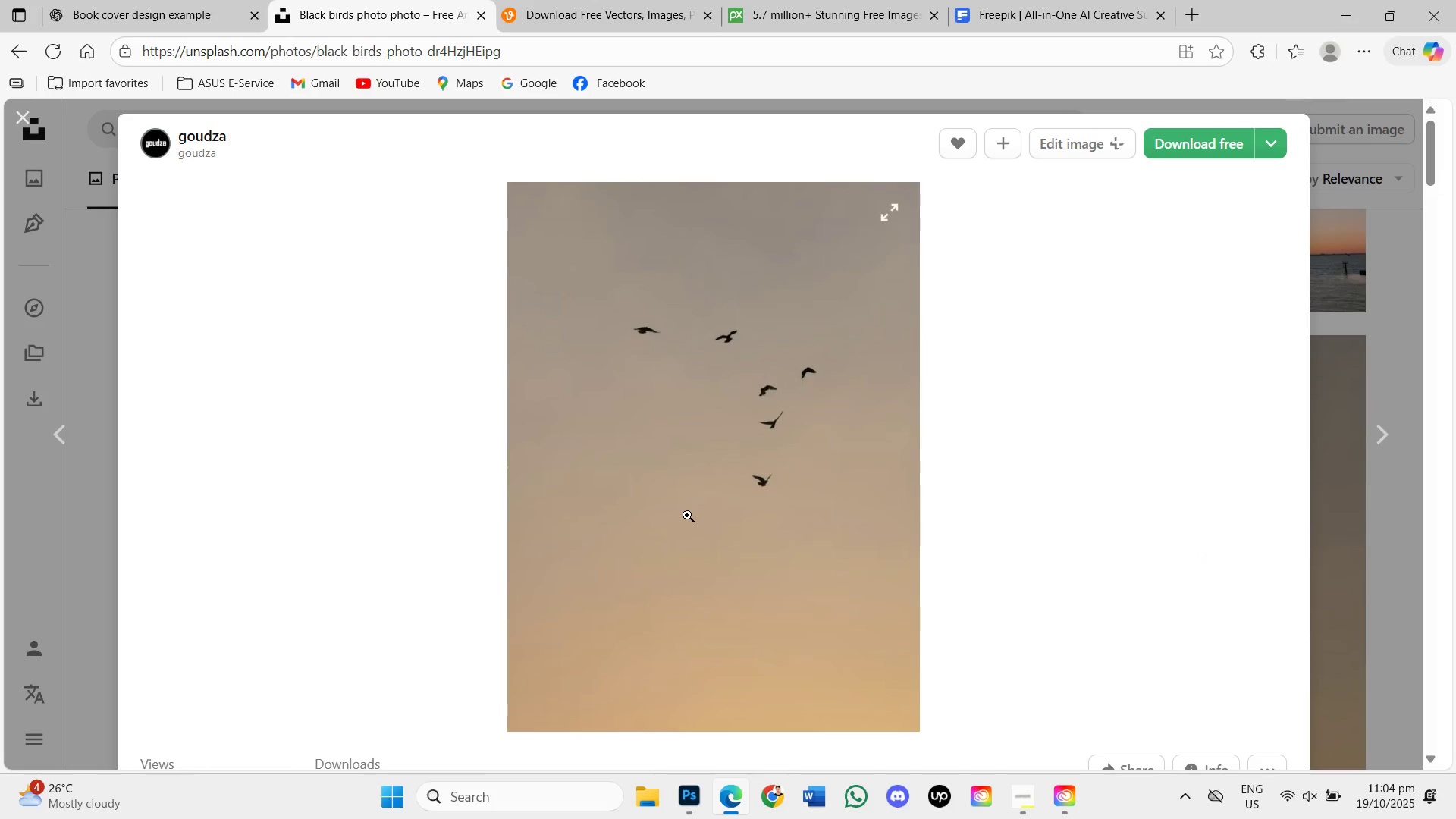 
key(Control+C)
 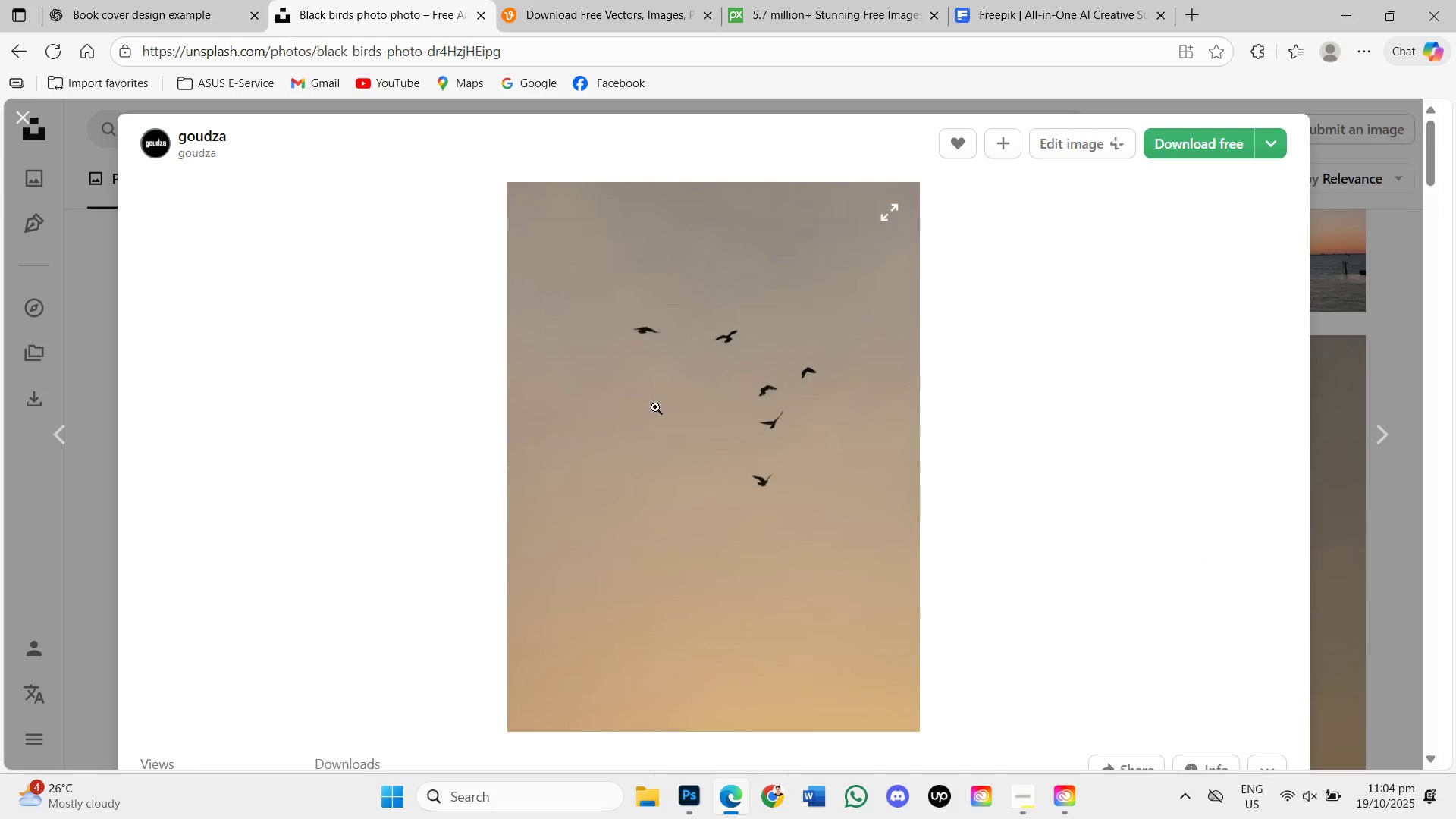 
right_click([653, 400])
 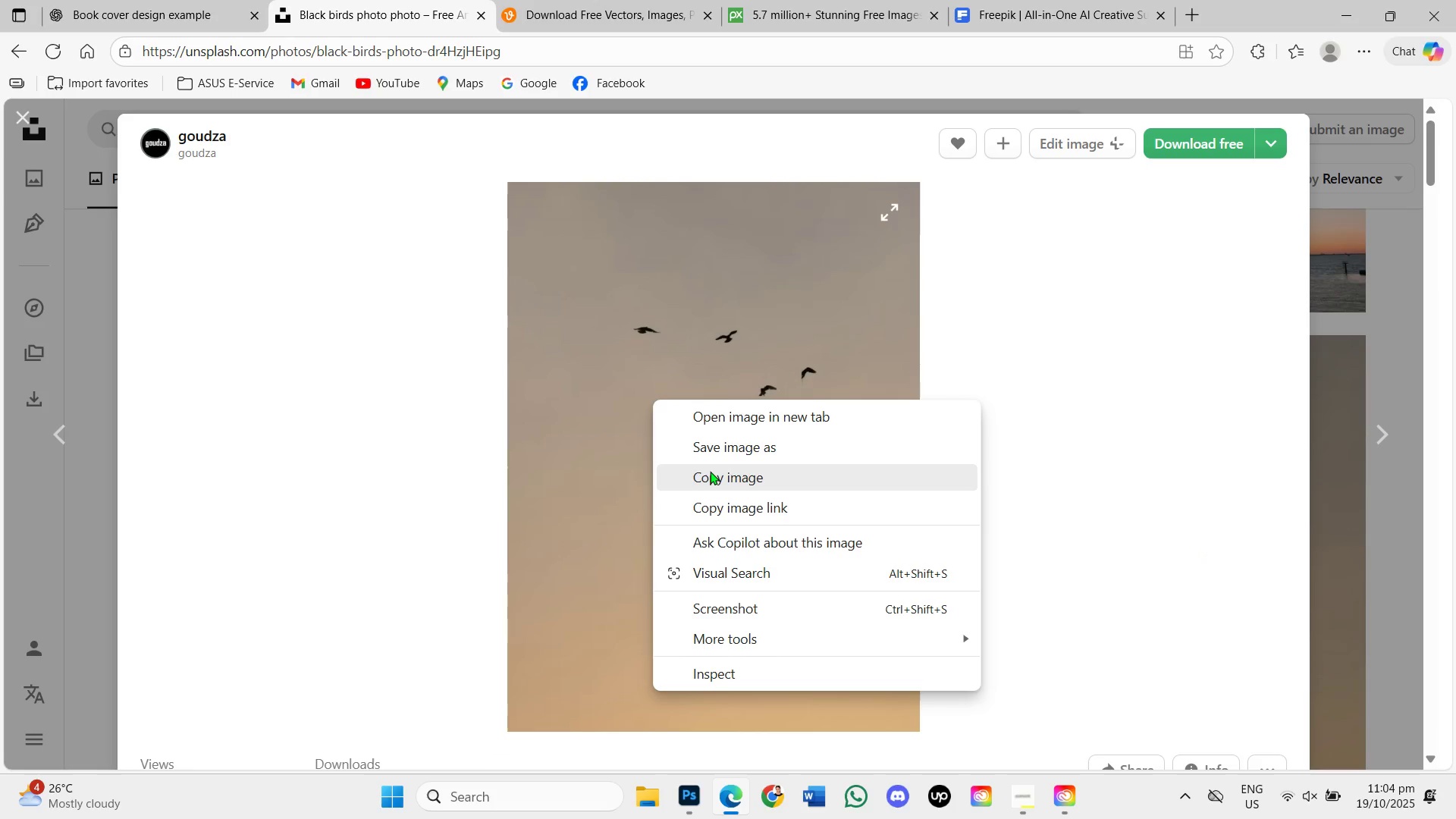 
left_click([710, 471])
 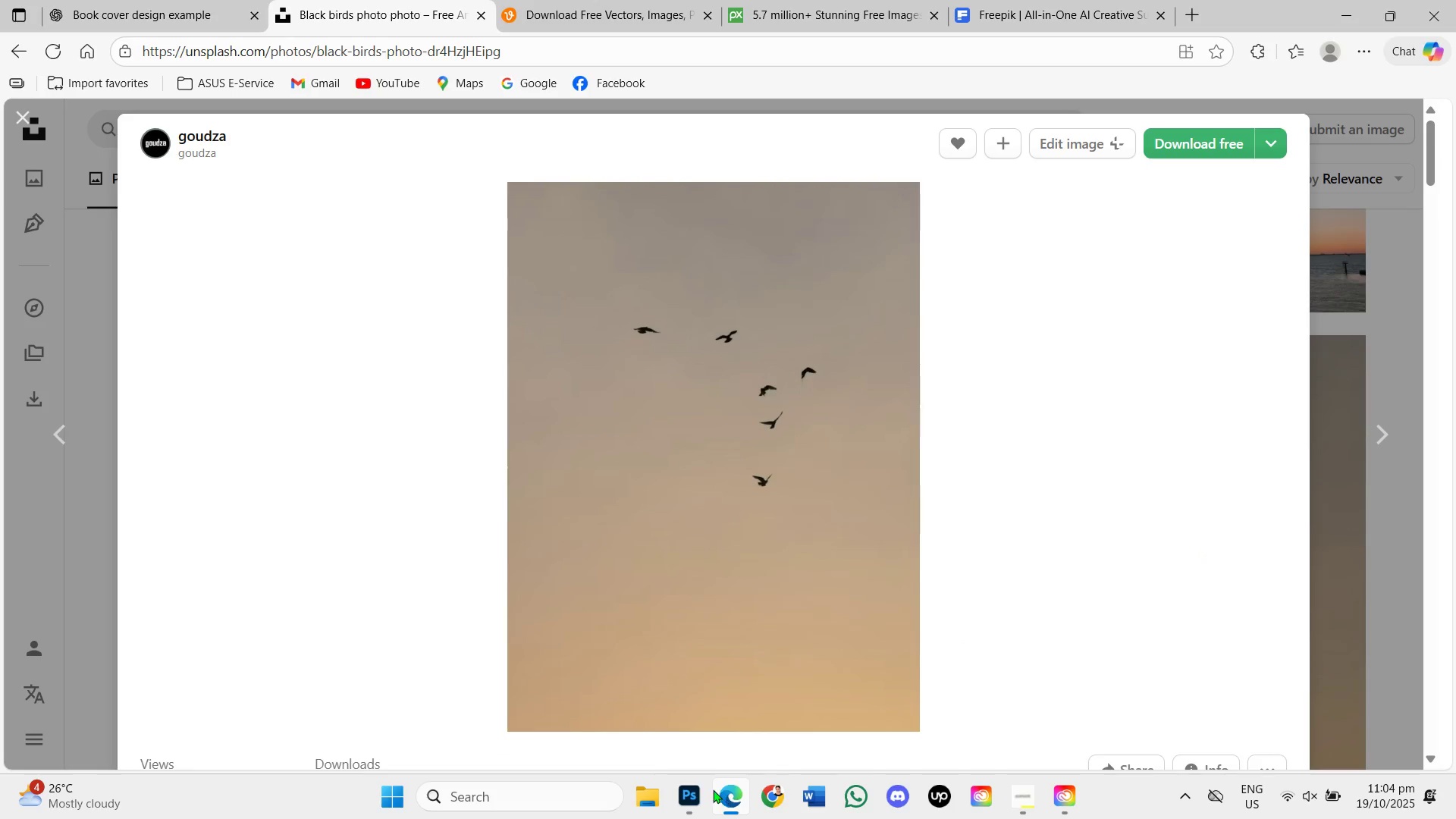 
left_click([697, 805])
 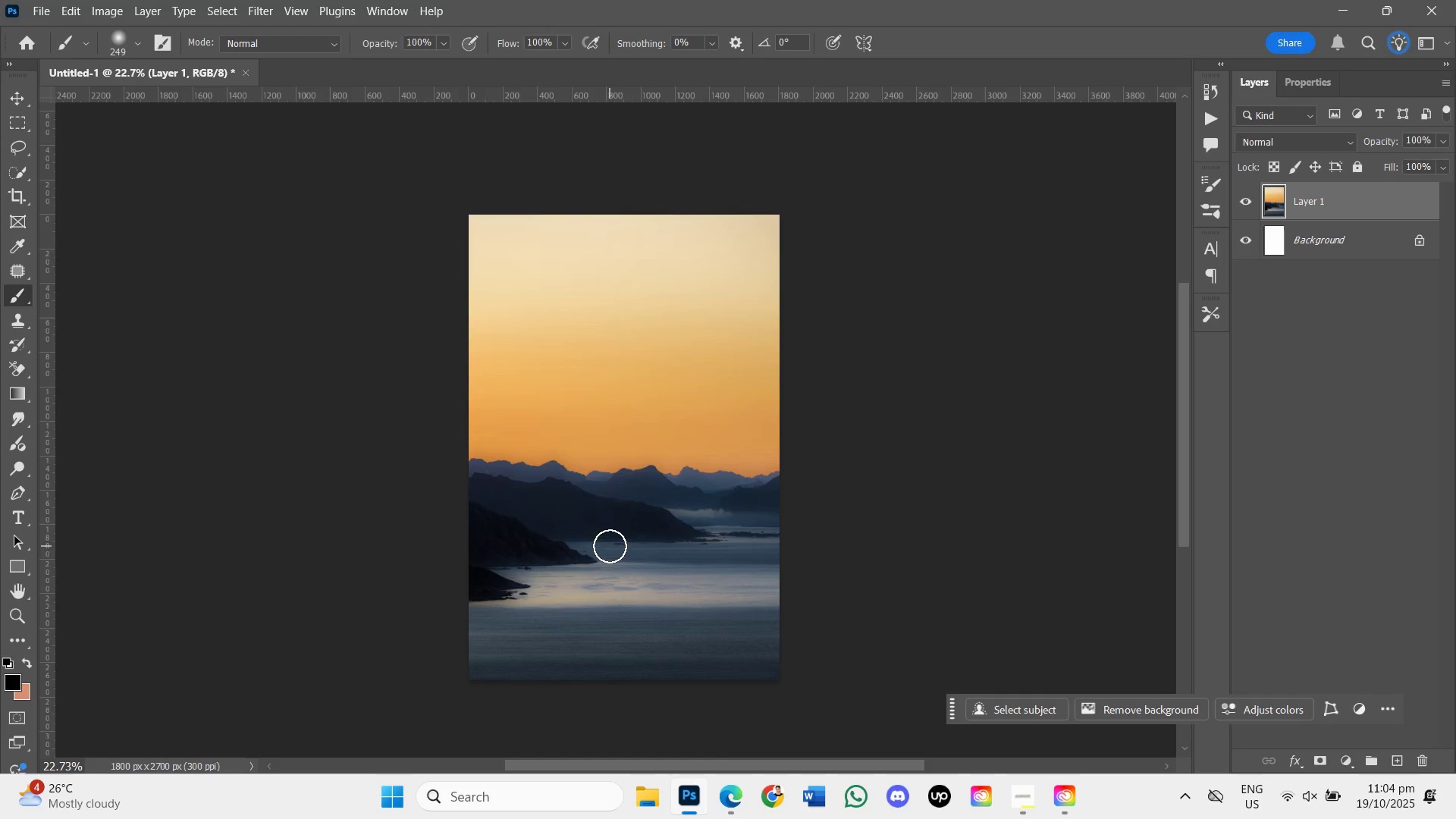 
key(Control+V)
 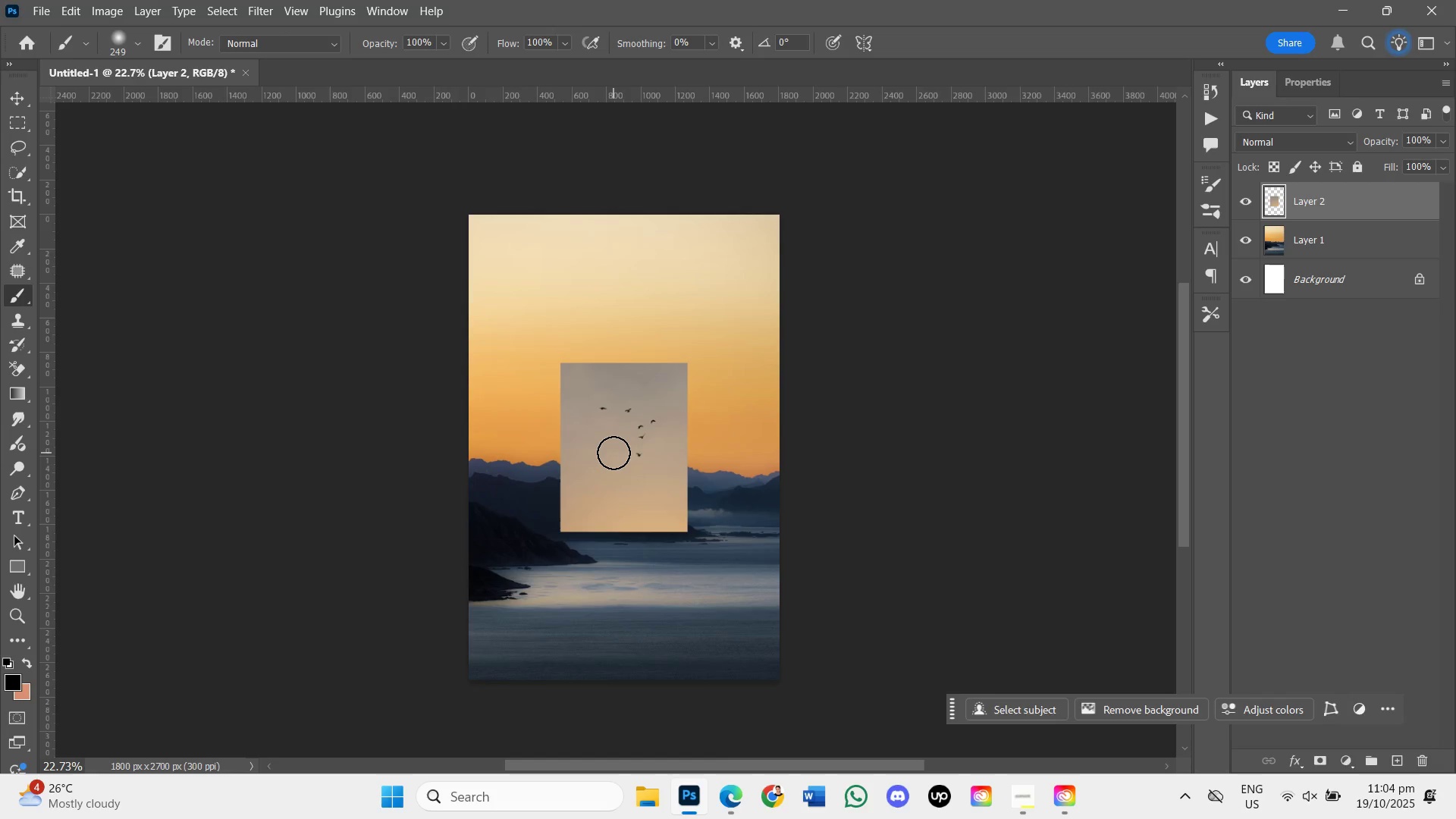 
key(Control+T)
 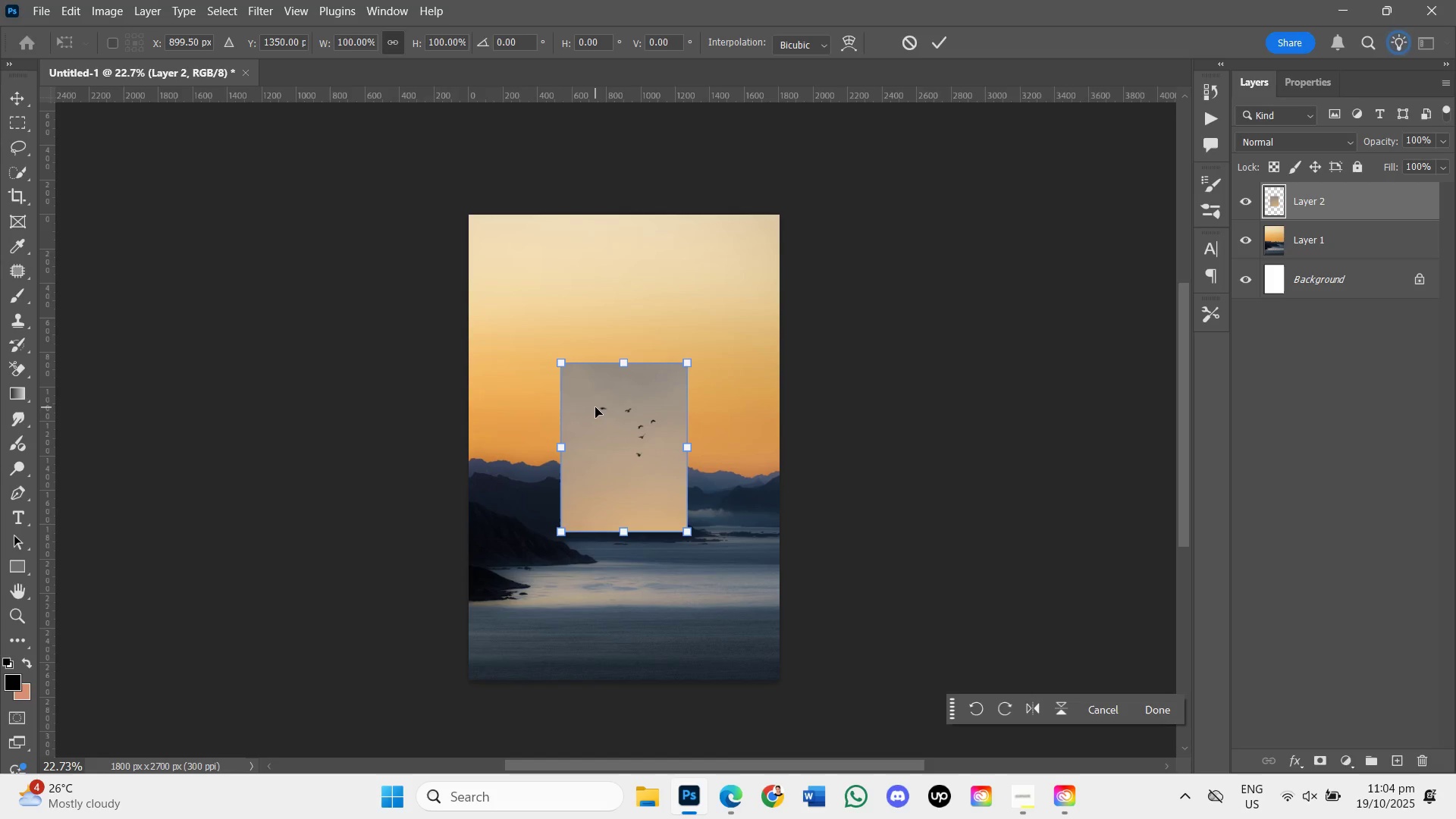 
left_click_drag(start_coordinate=[595, 406], to_coordinate=[506, 255])
 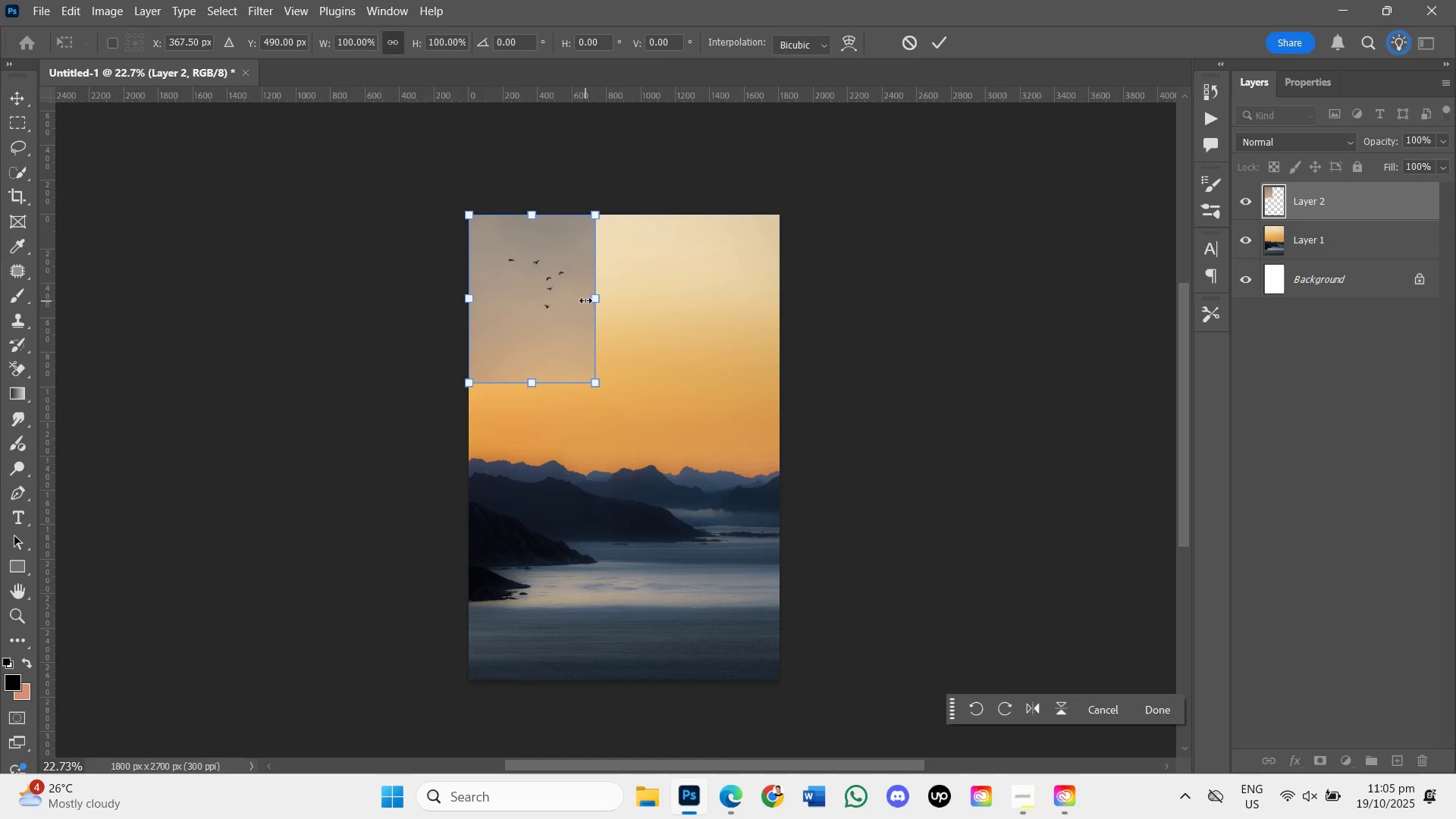 
left_click_drag(start_coordinate=[596, 300], to_coordinate=[778, 338])
 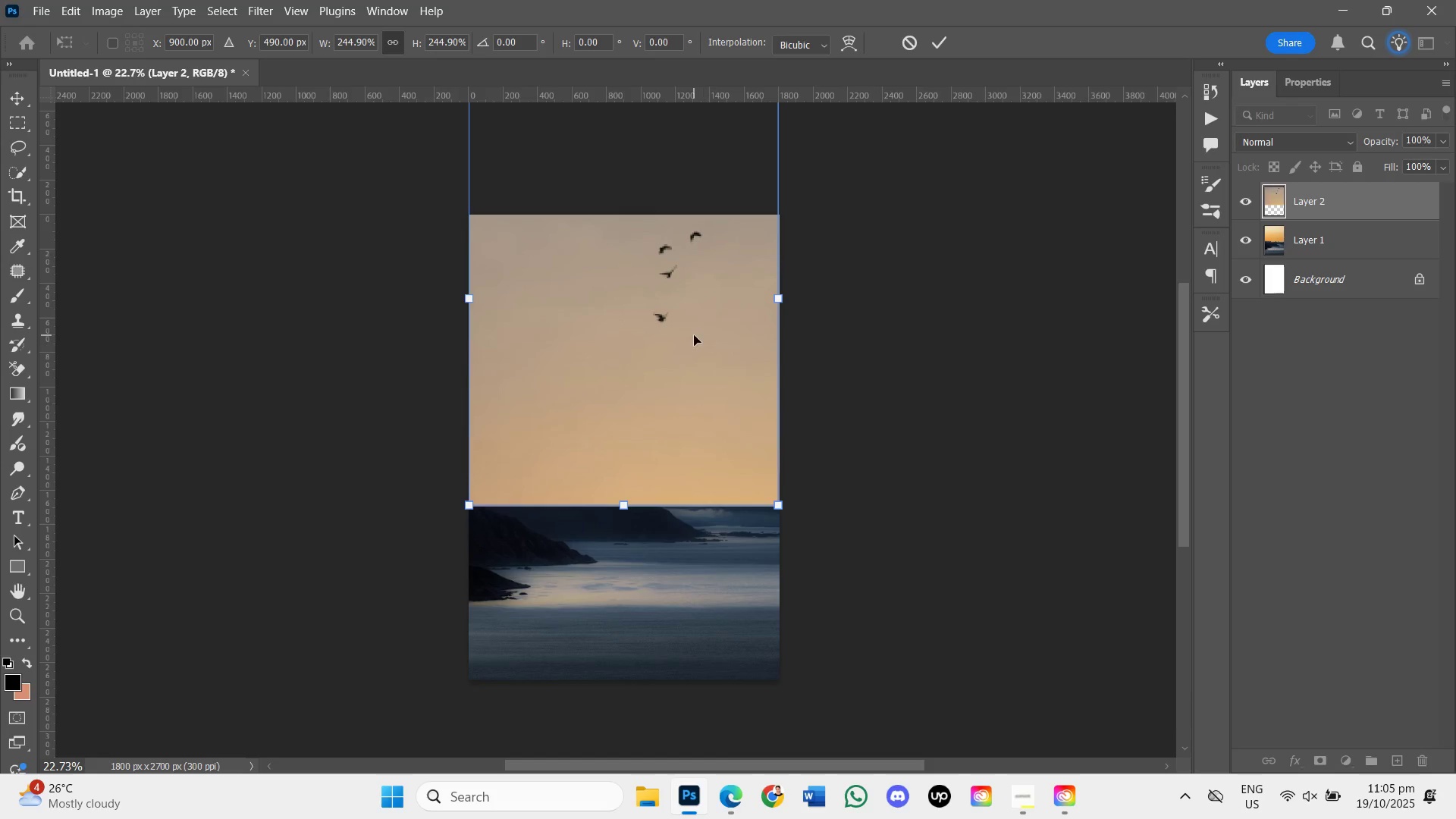 
left_click_drag(start_coordinate=[694, 335], to_coordinate=[693, 453])
 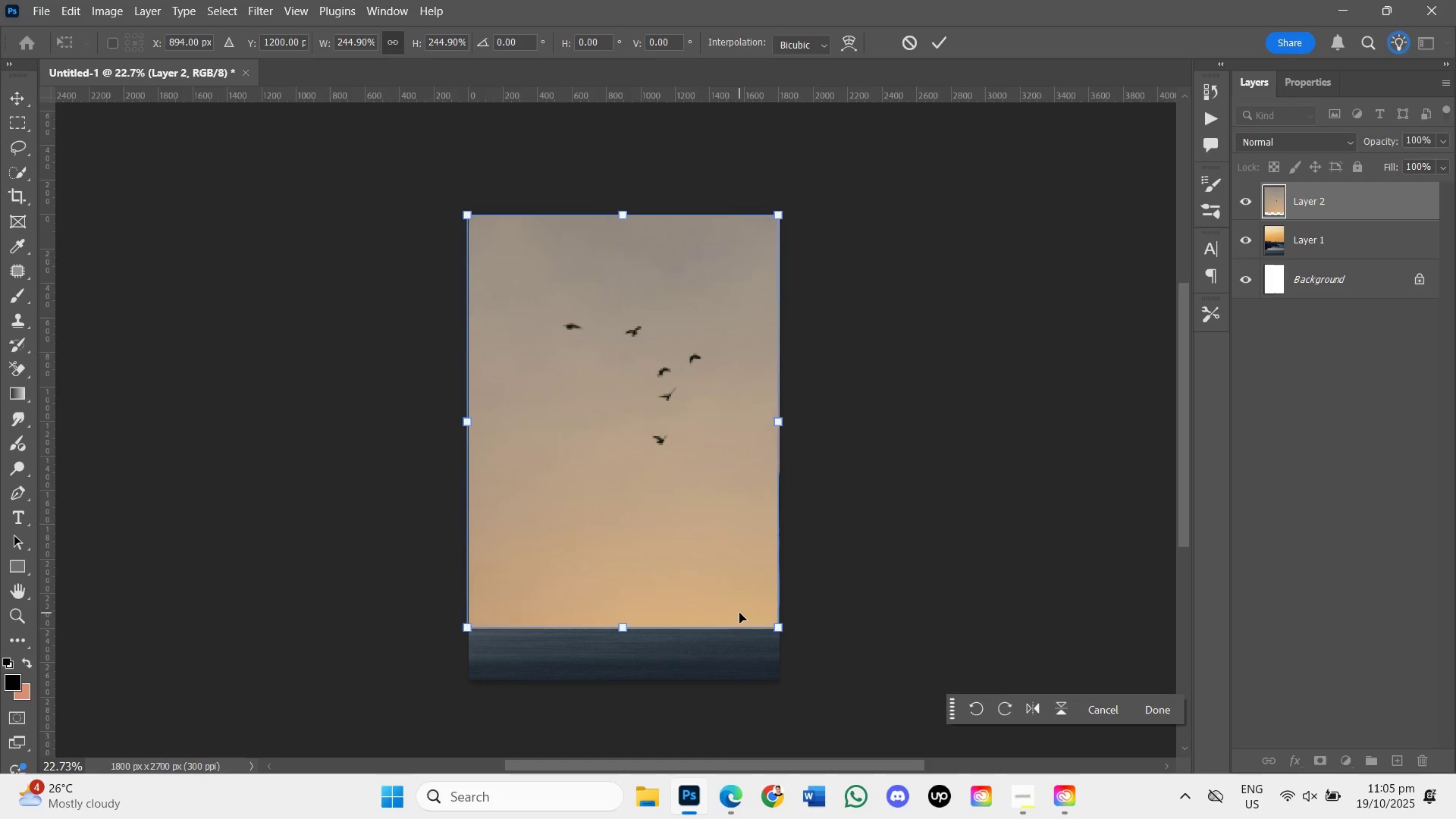 
key(Enter)
 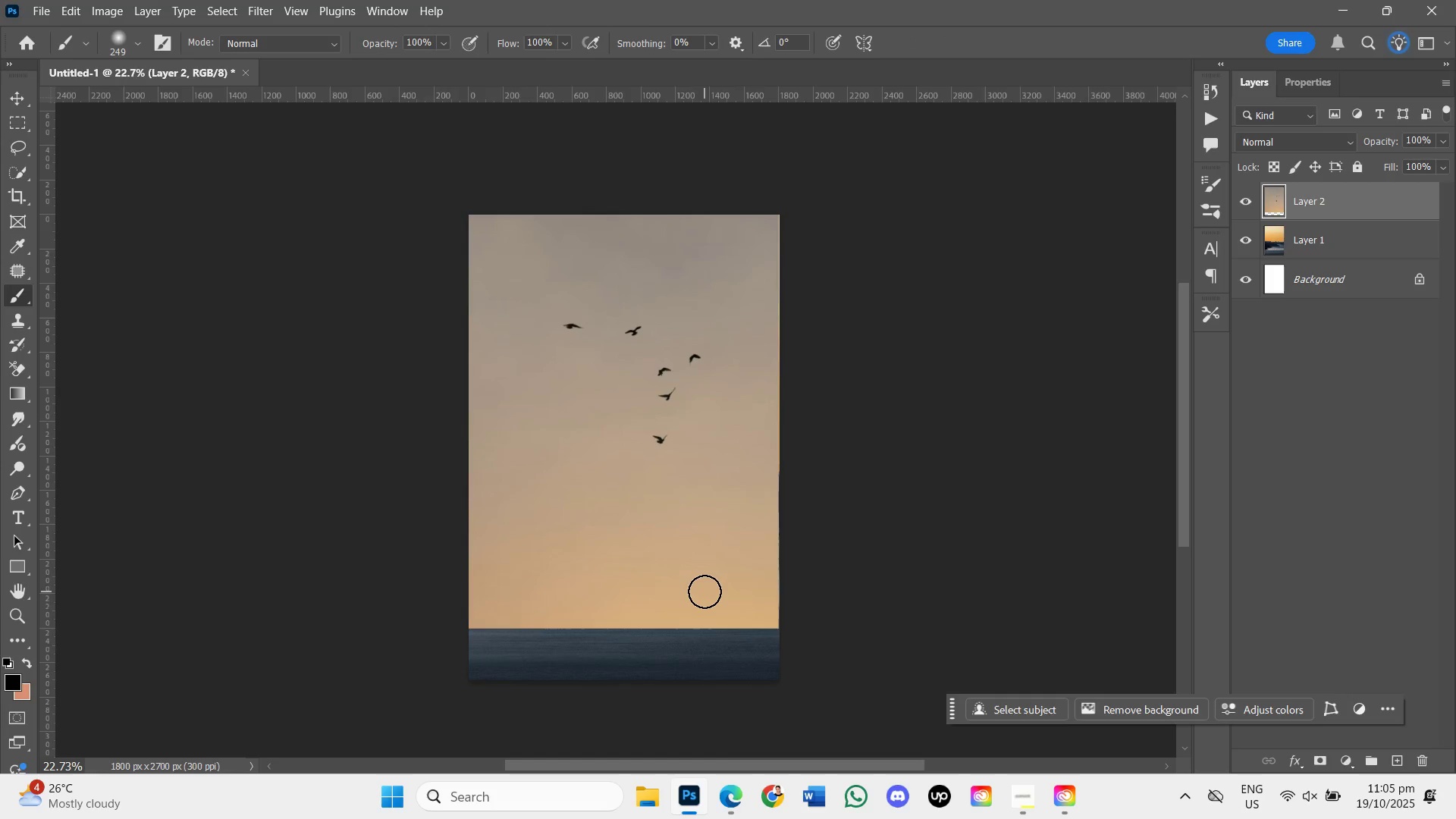 
wait(6.52)
 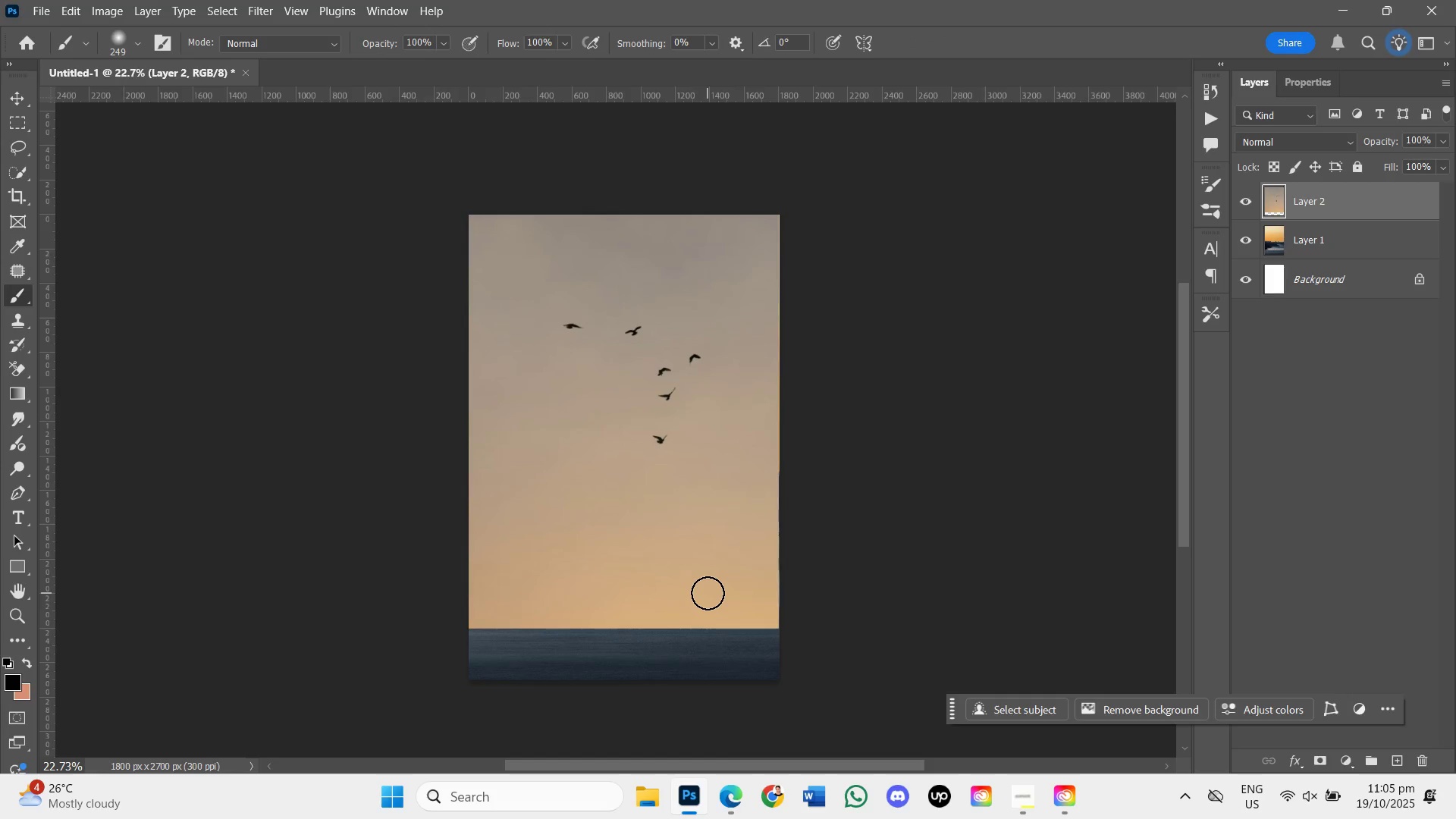 
left_click([1328, 143])
 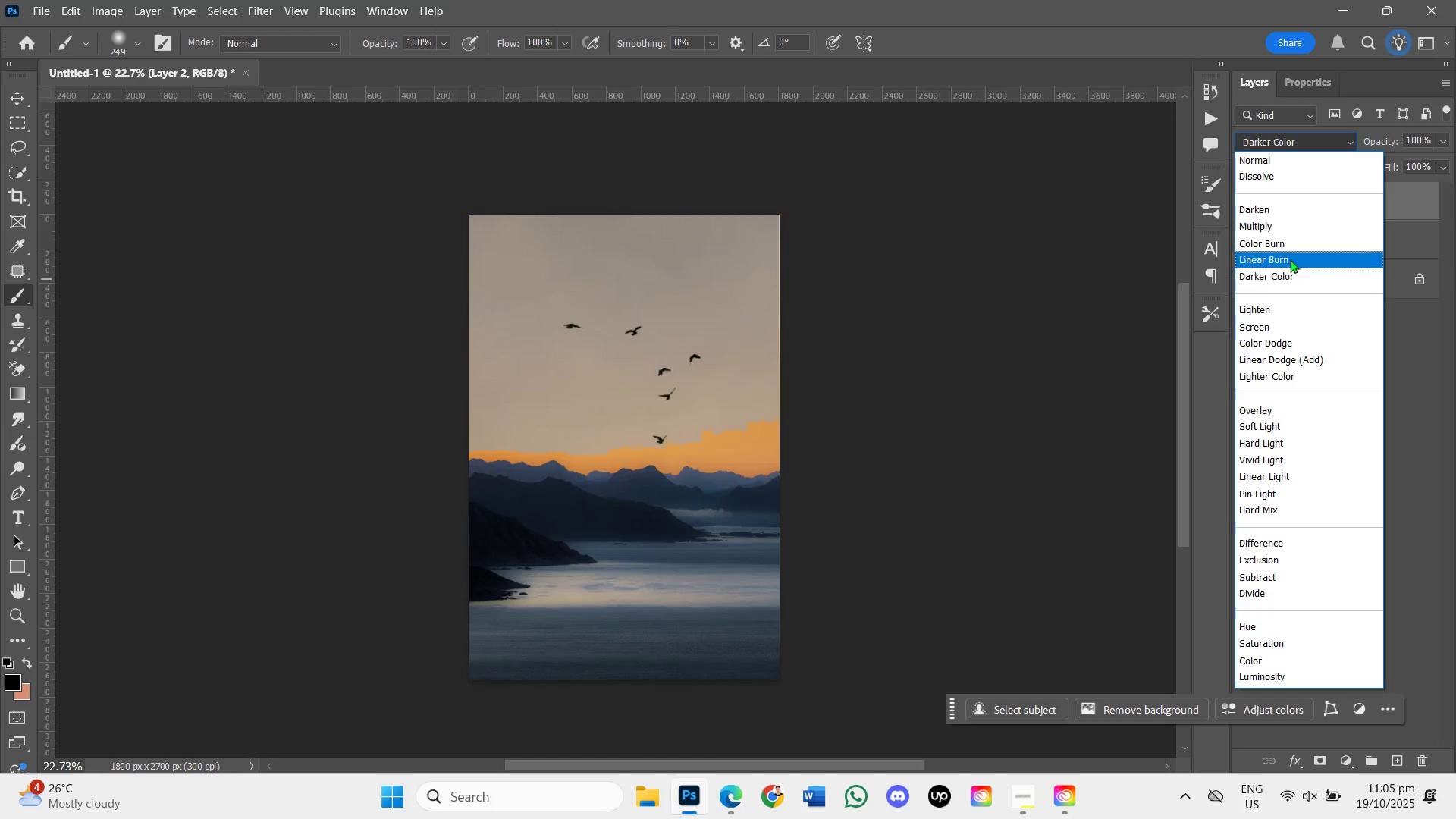 
wait(6.44)
 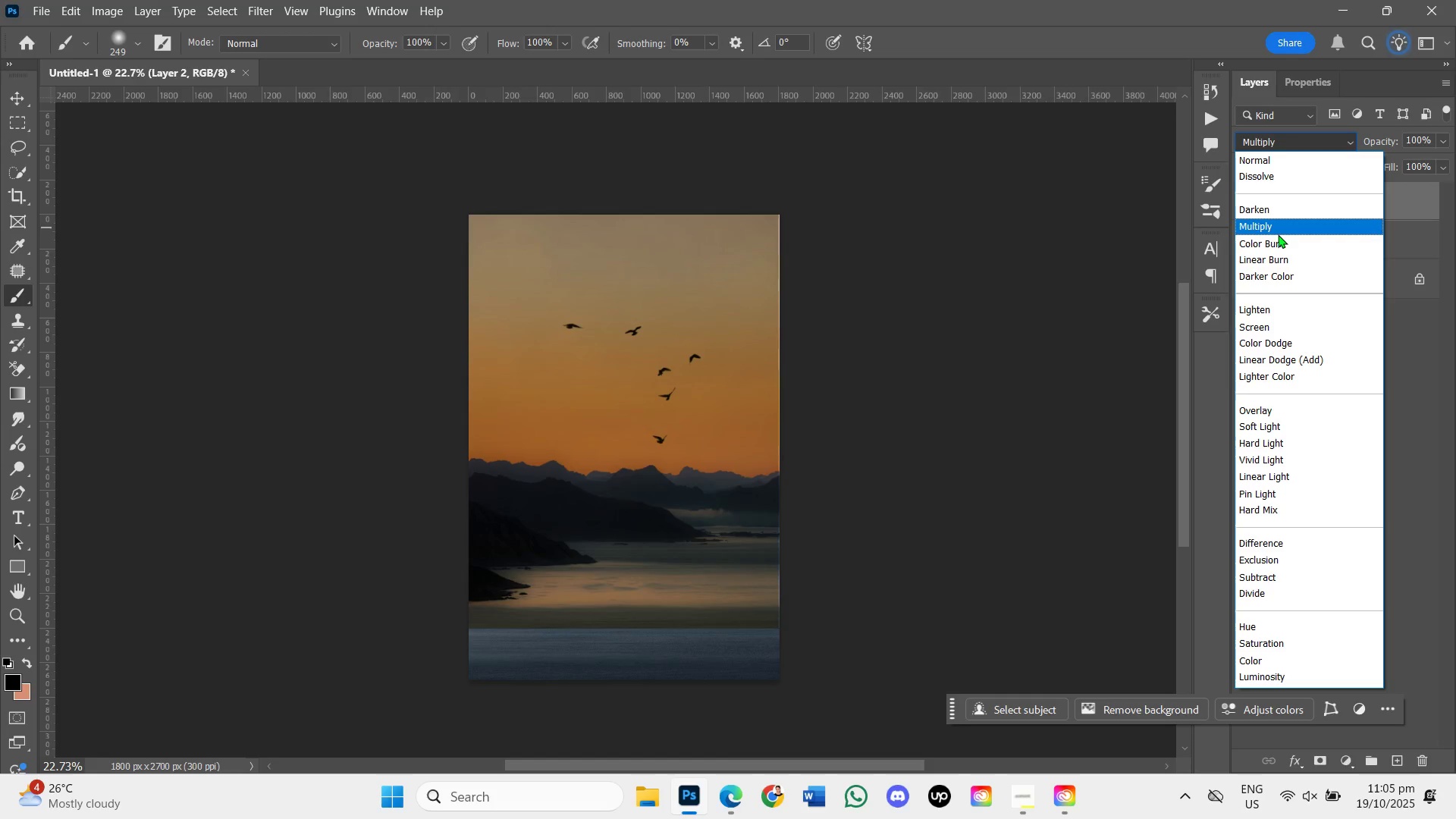 
left_click([1423, 378])
 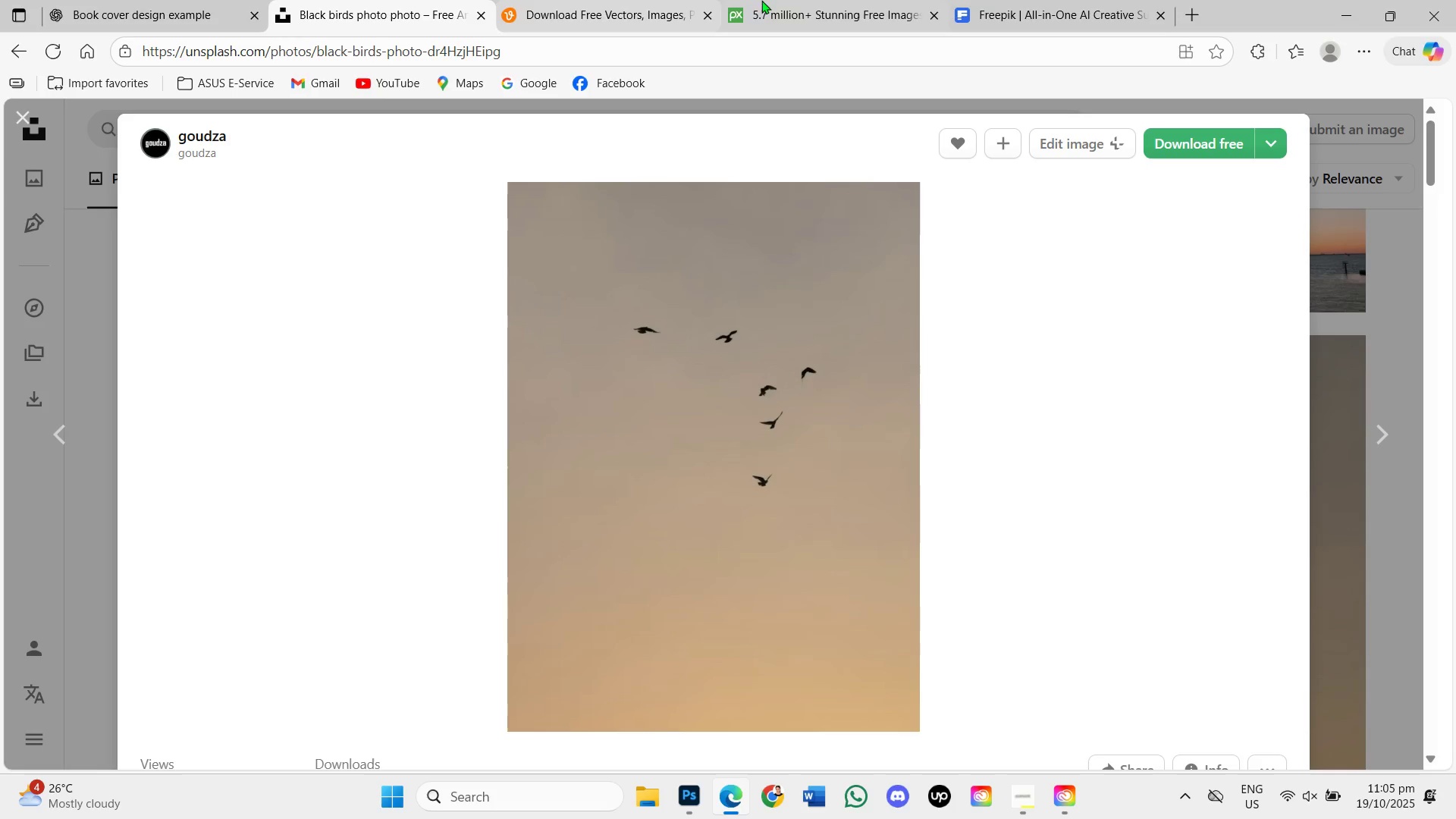 
left_click([1189, 8])
 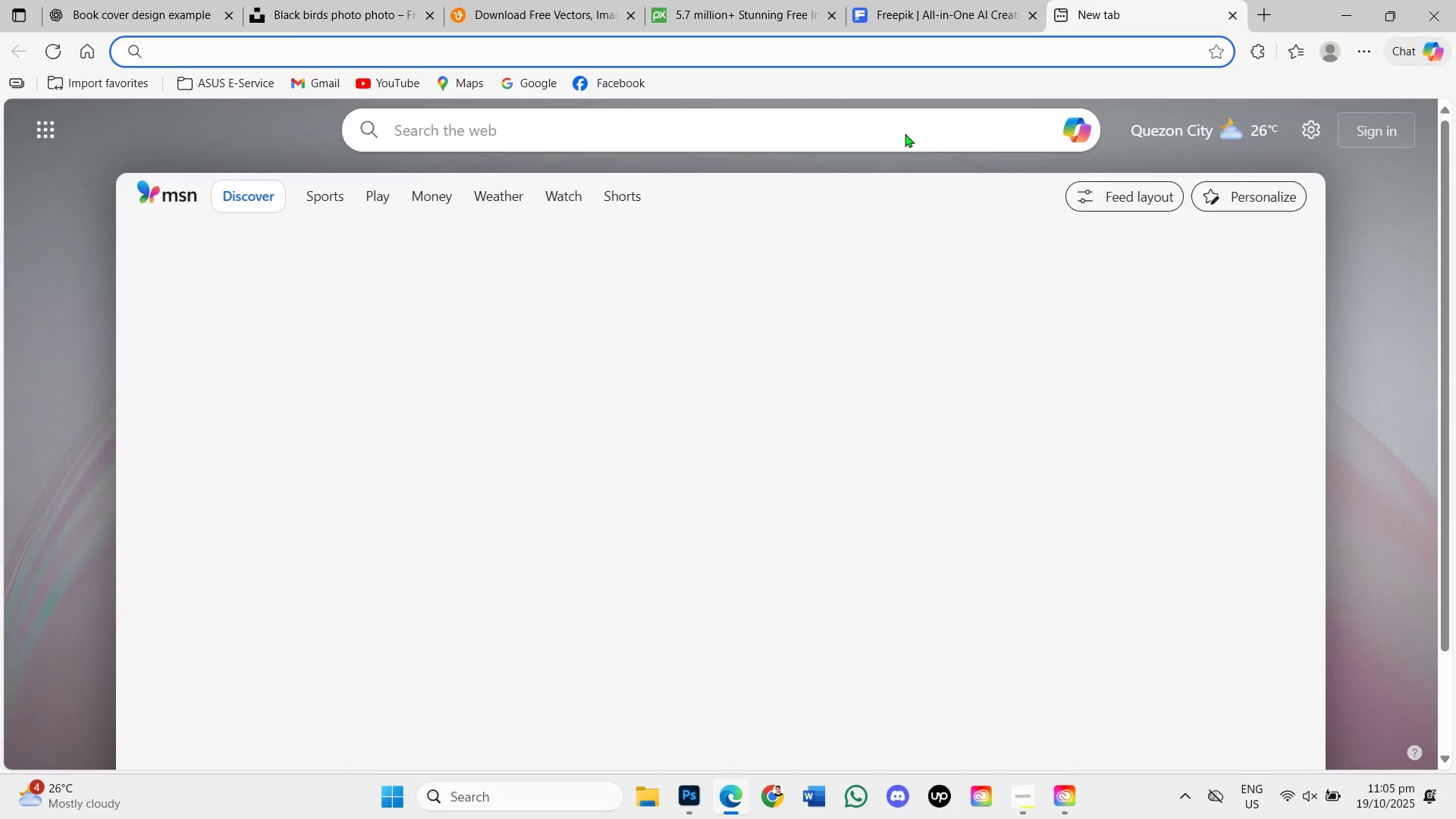 
left_click([904, 131])
 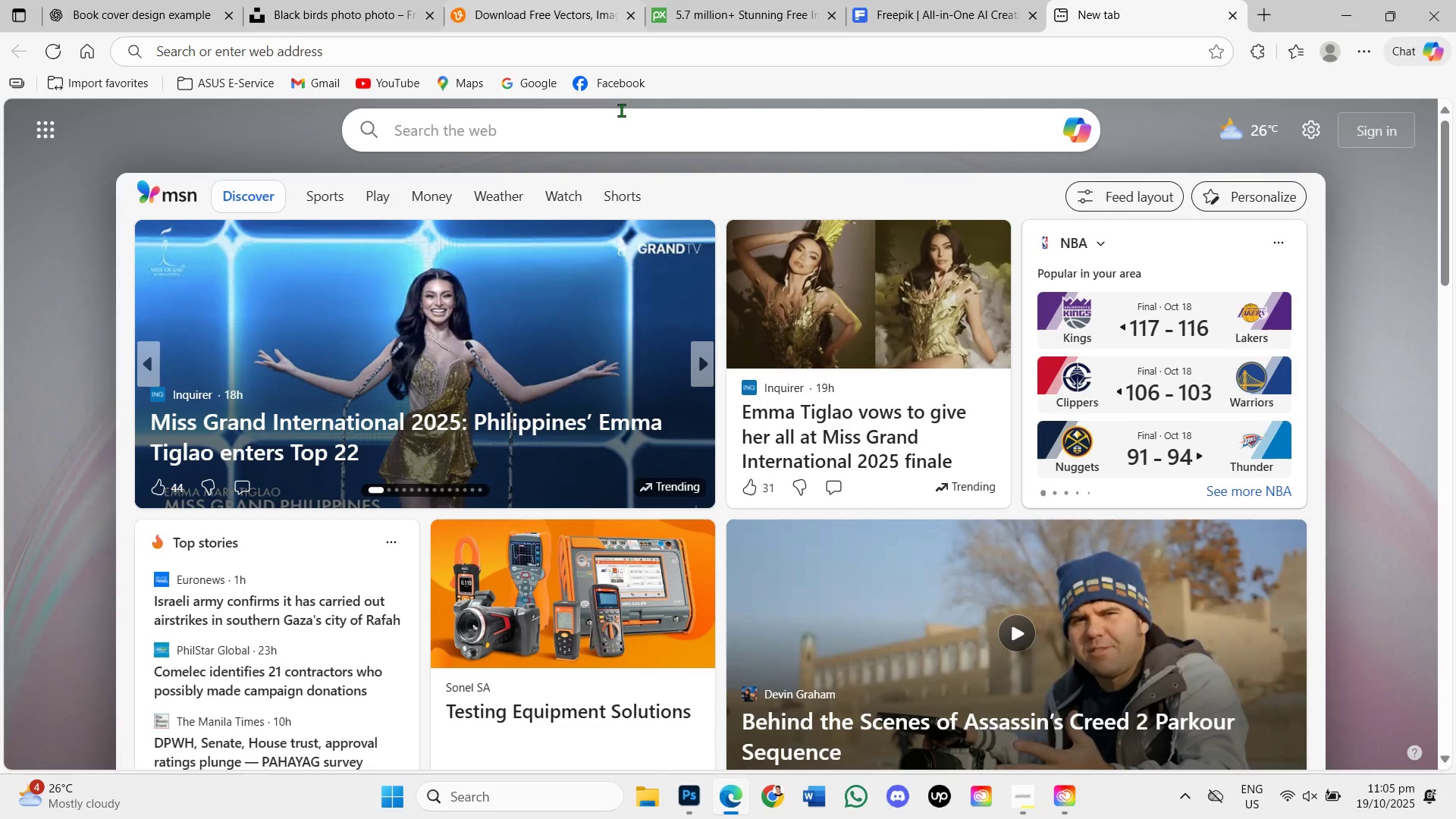 
left_click([534, 79])
 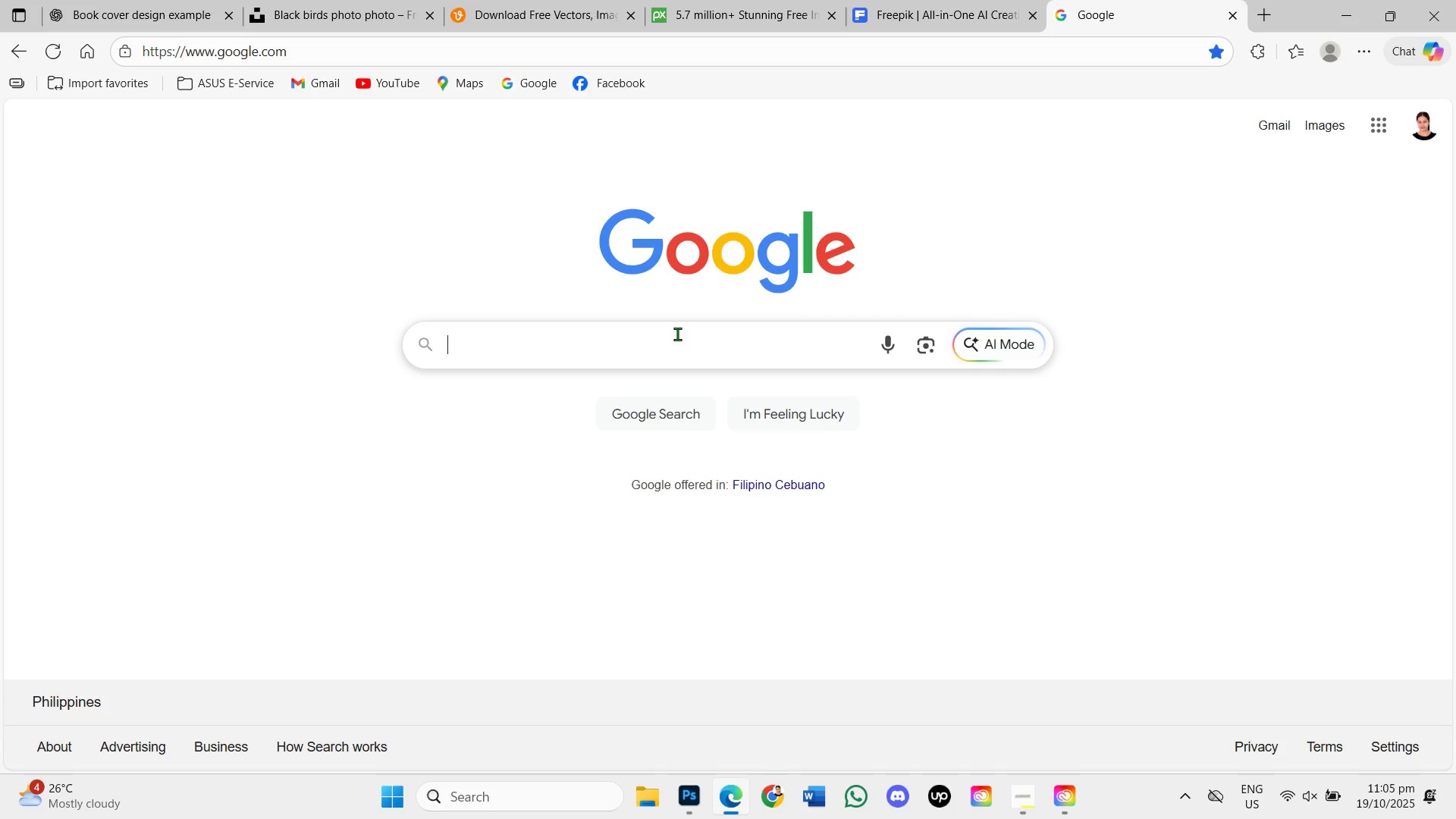 
type(bird flying png)
 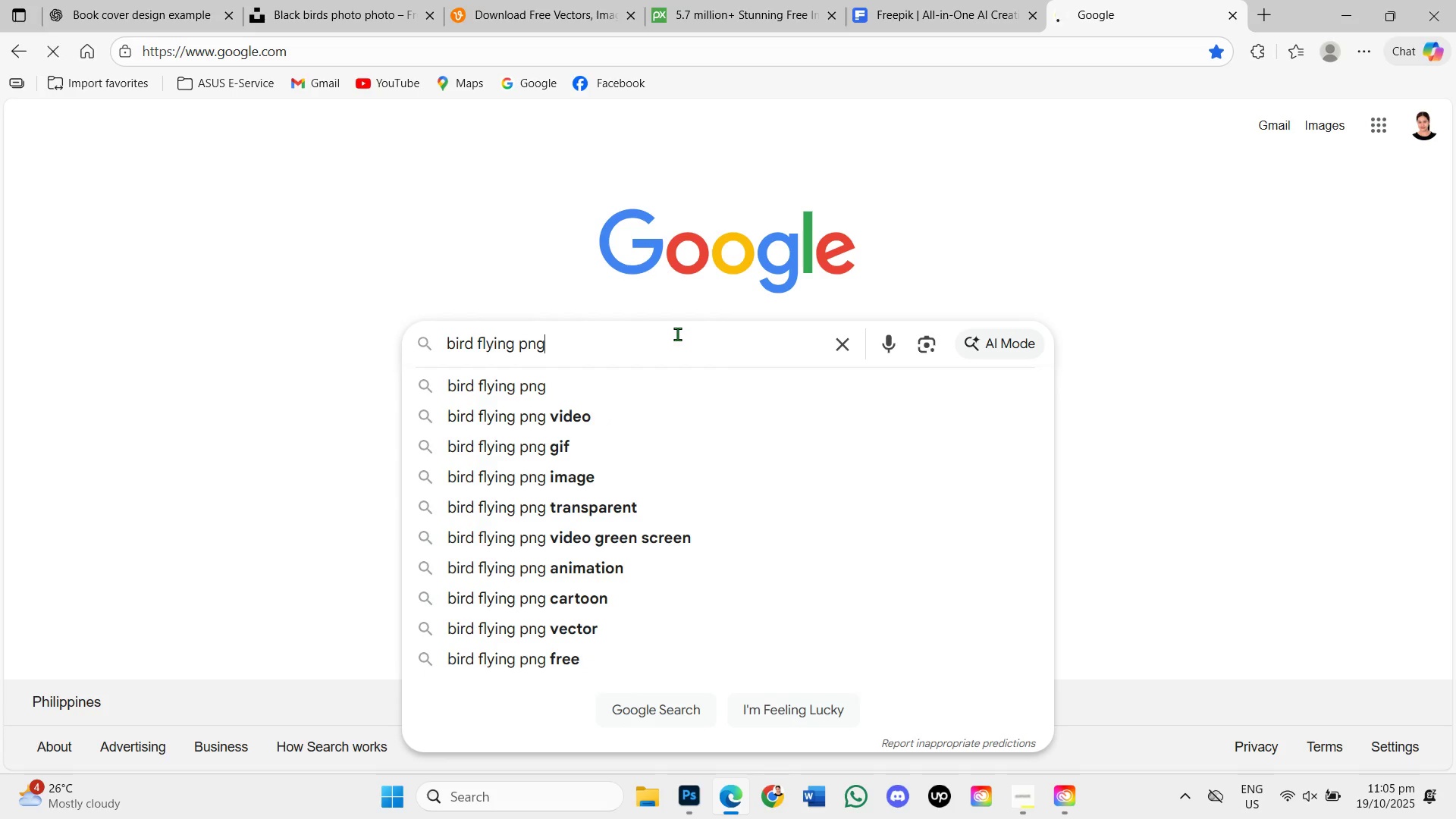 
key(Enter)
 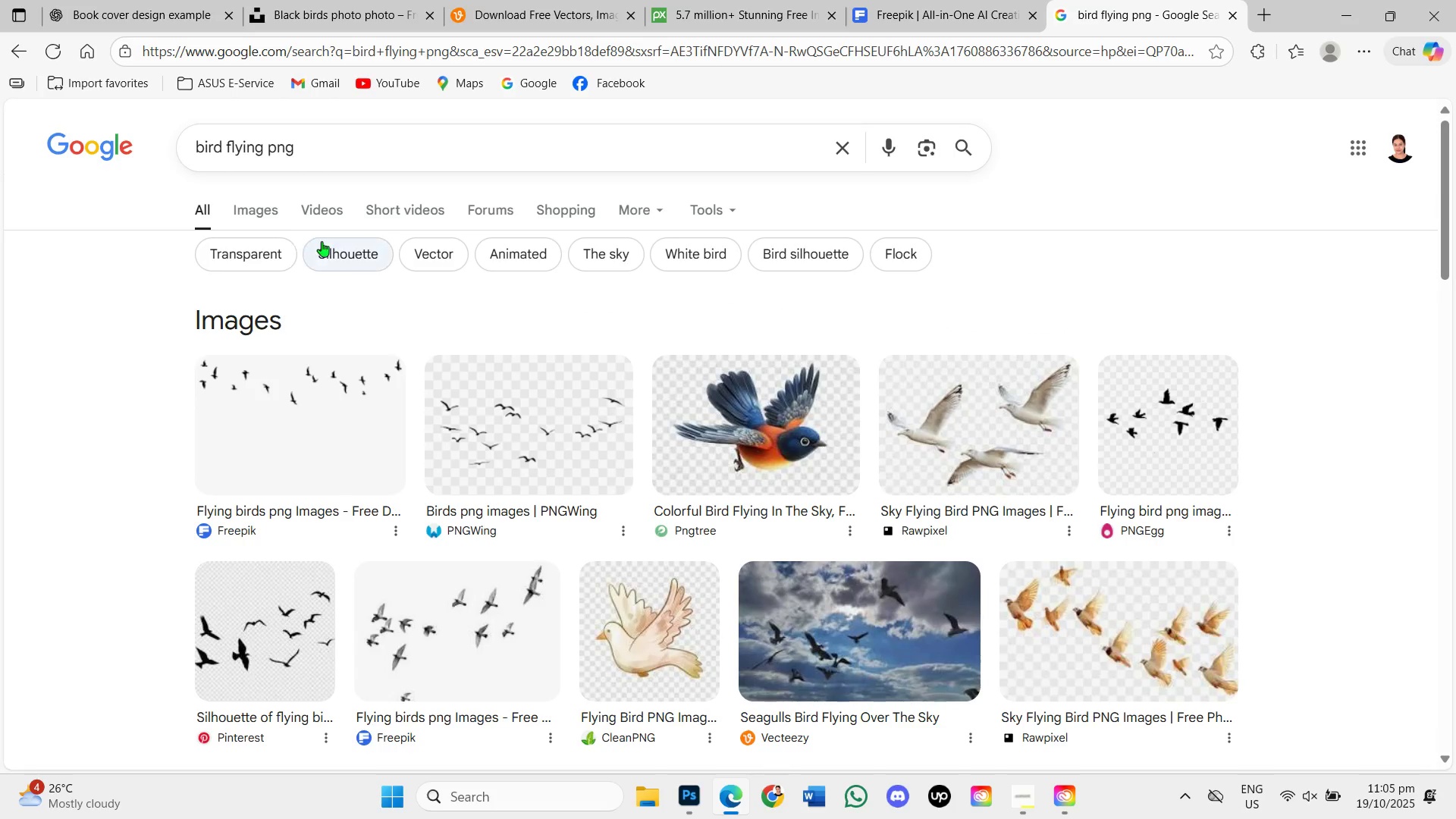 
left_click([256, 213])
 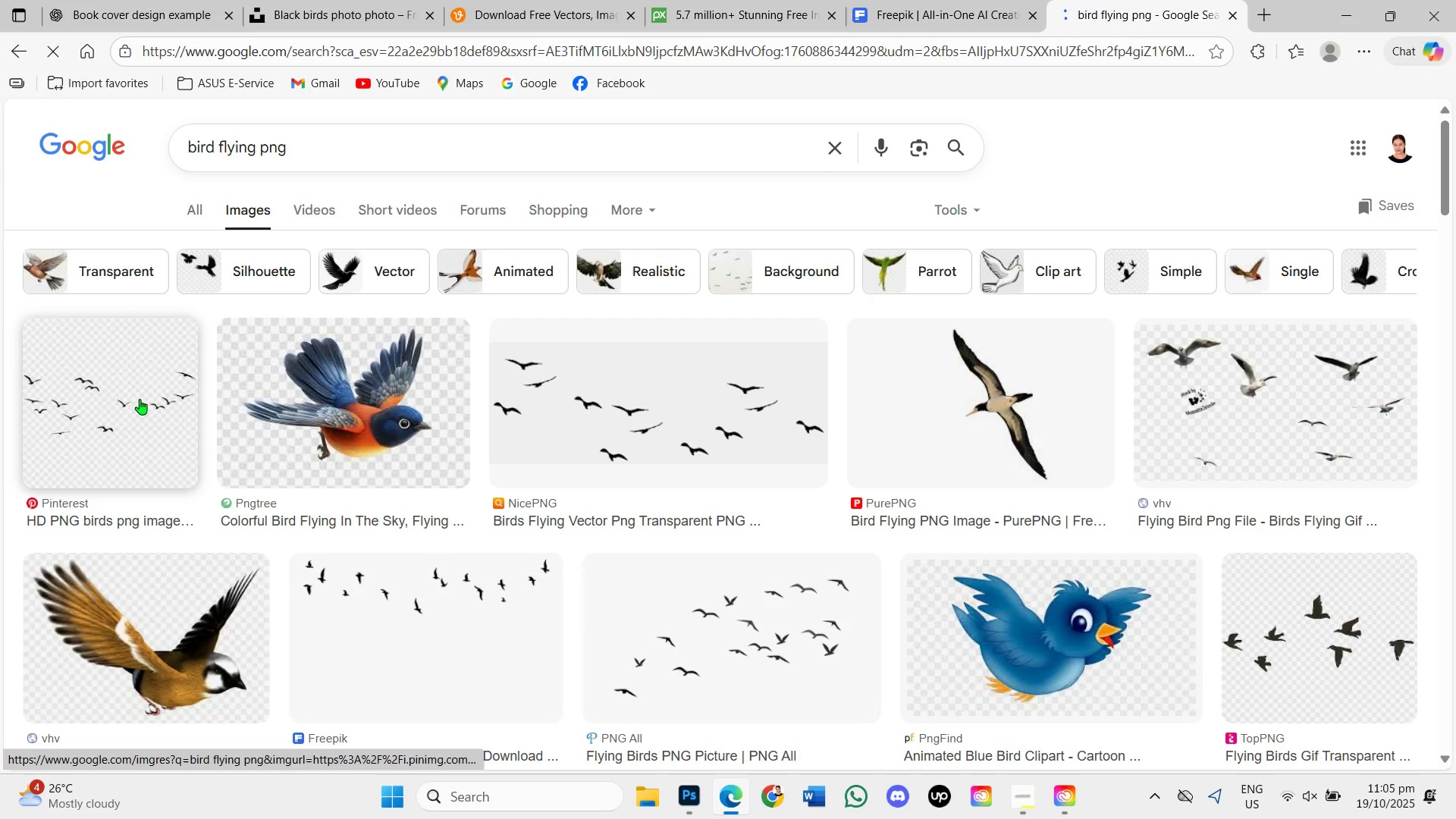 
wait(5.11)
 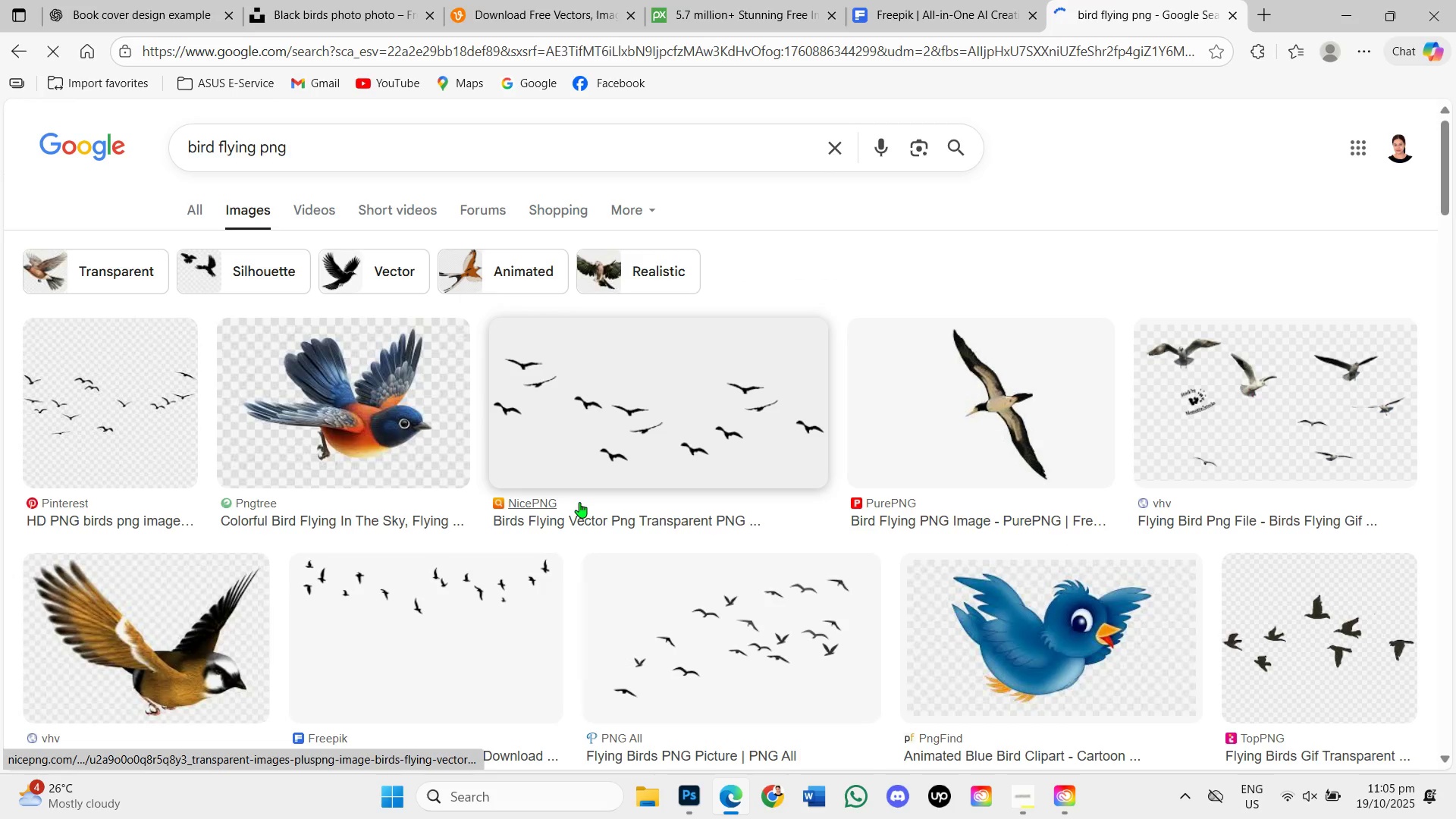 
left_click([381, 633])
 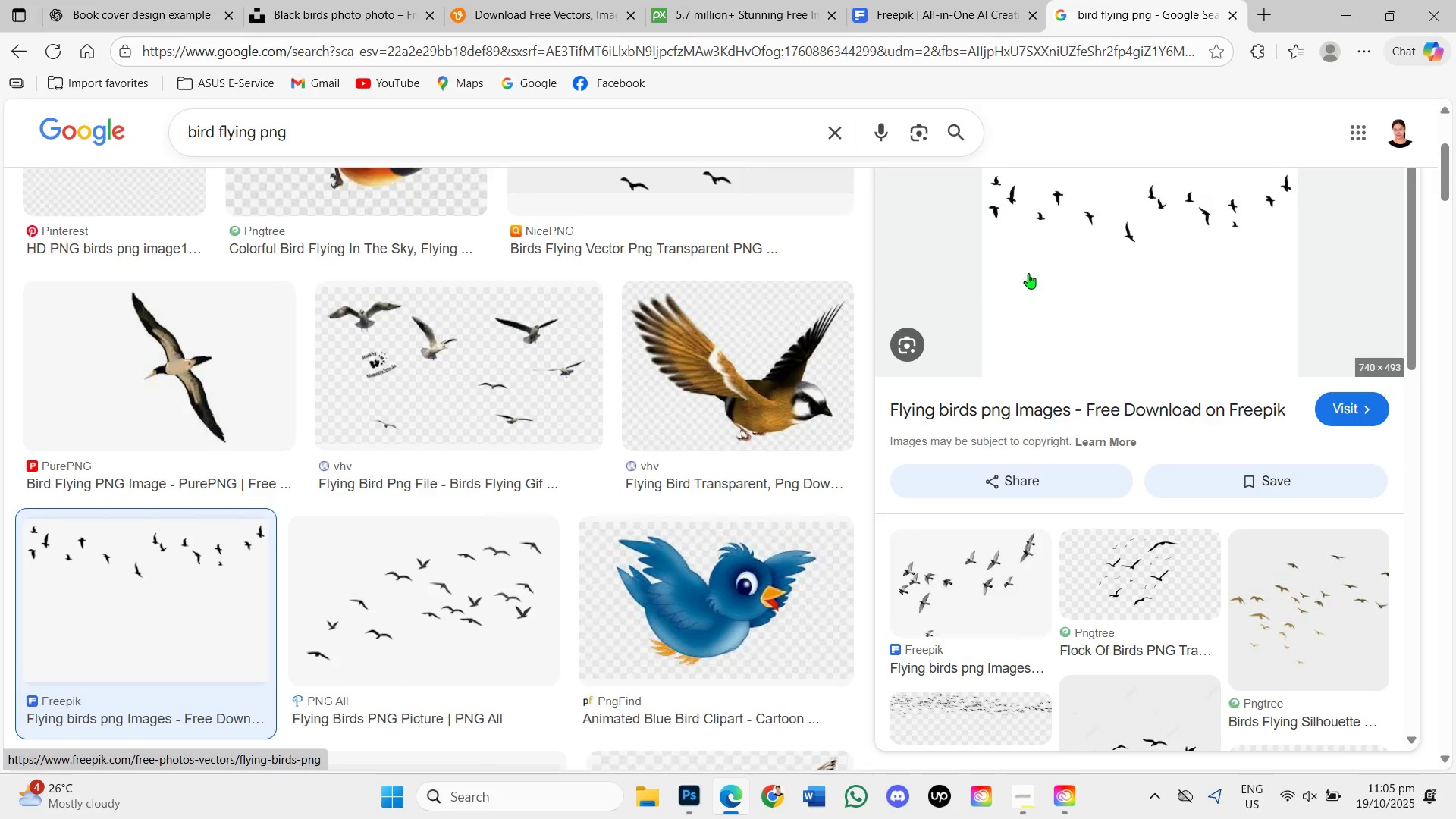 
left_click([1078, 264])
 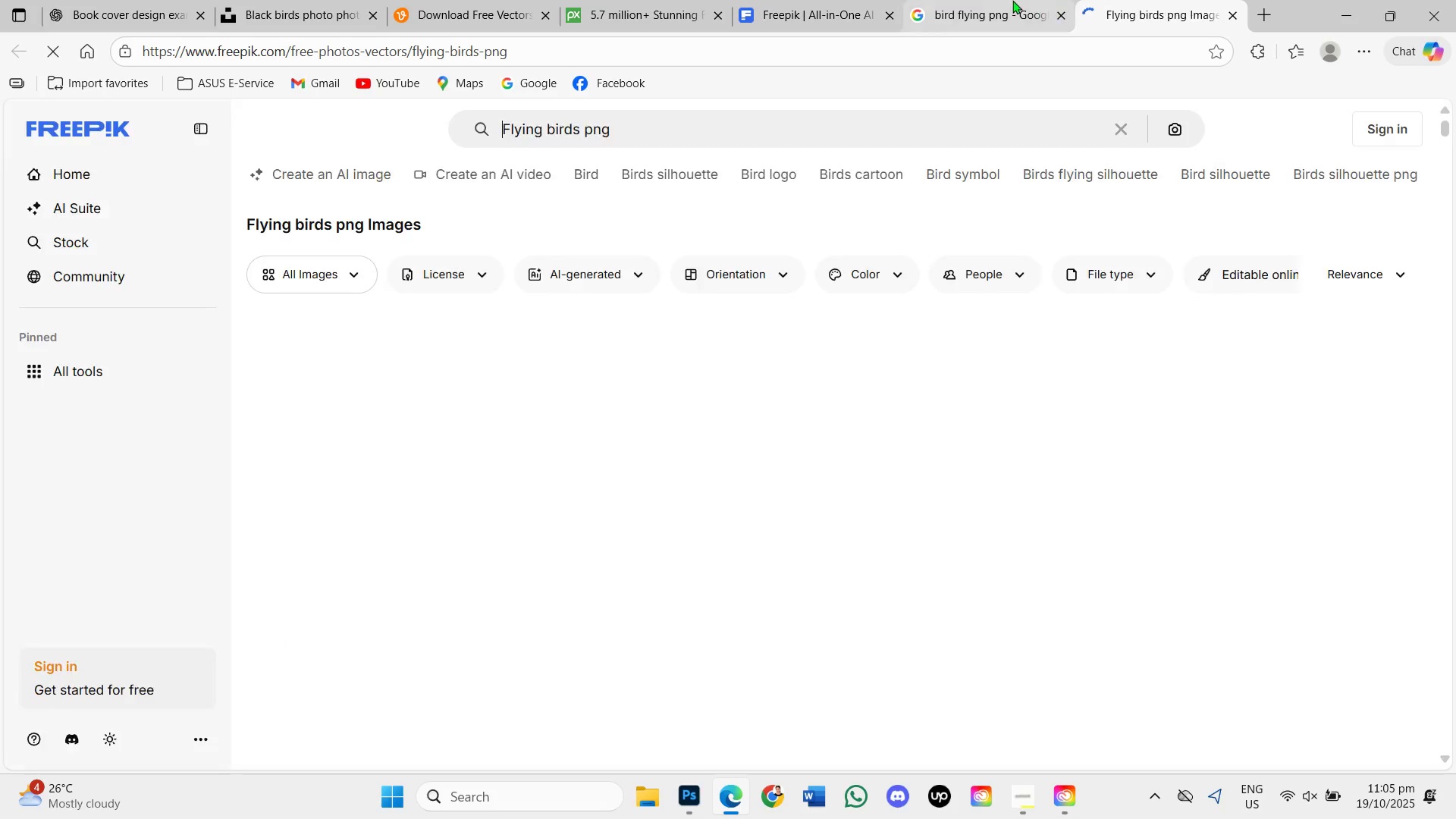 
left_click([1006, 0])
 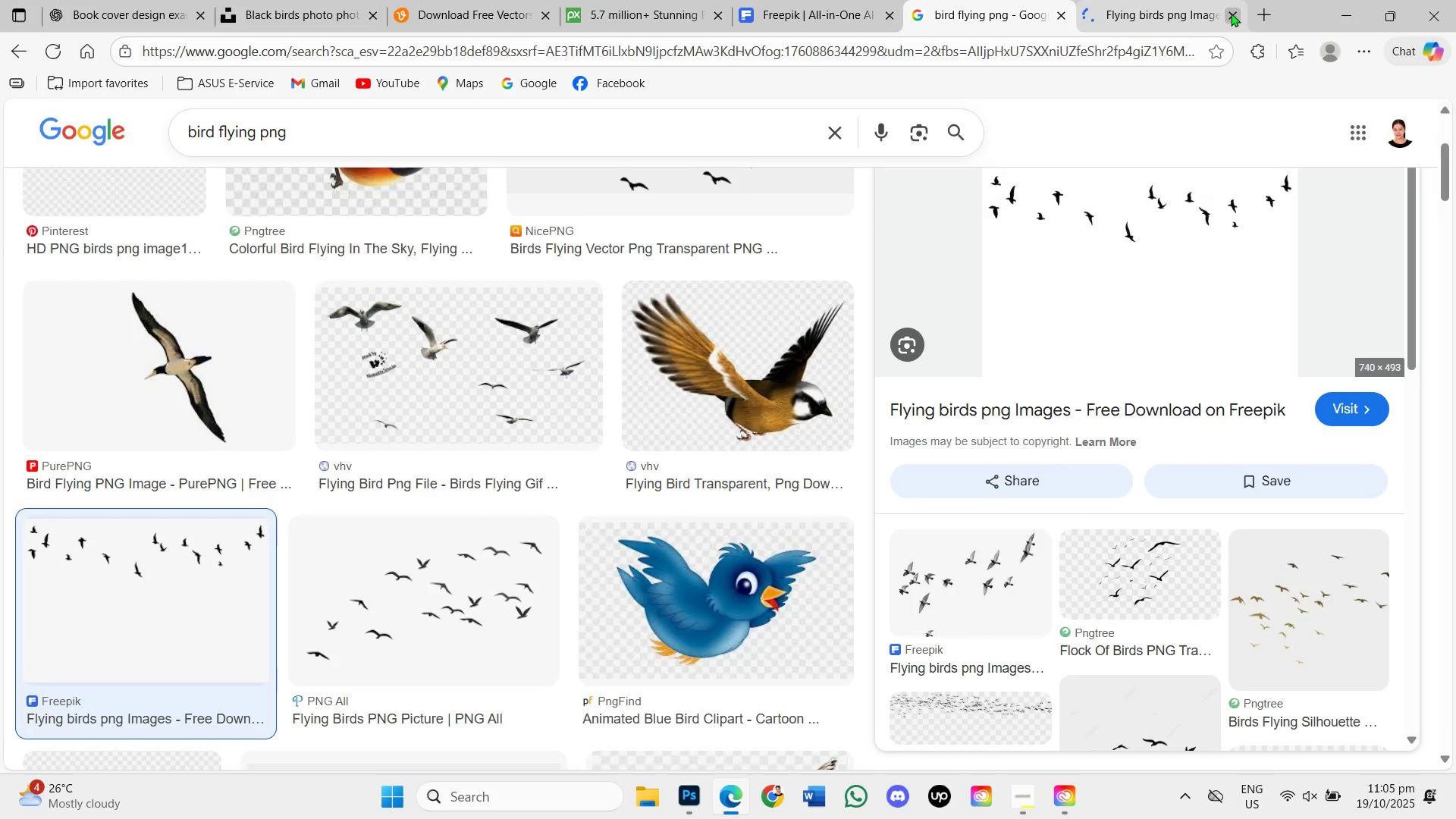 
left_click([1229, 15])
 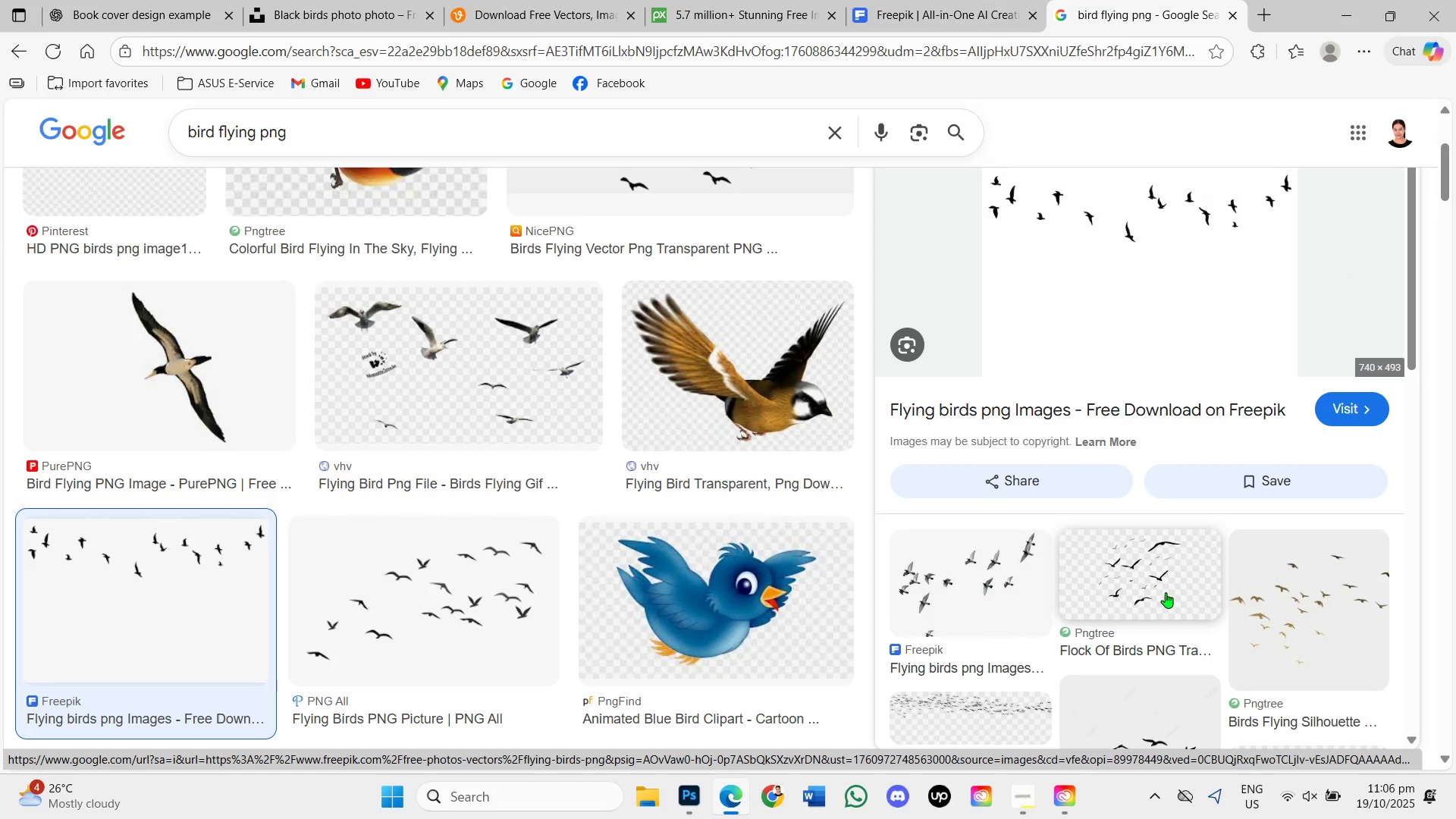 
wait(6.92)
 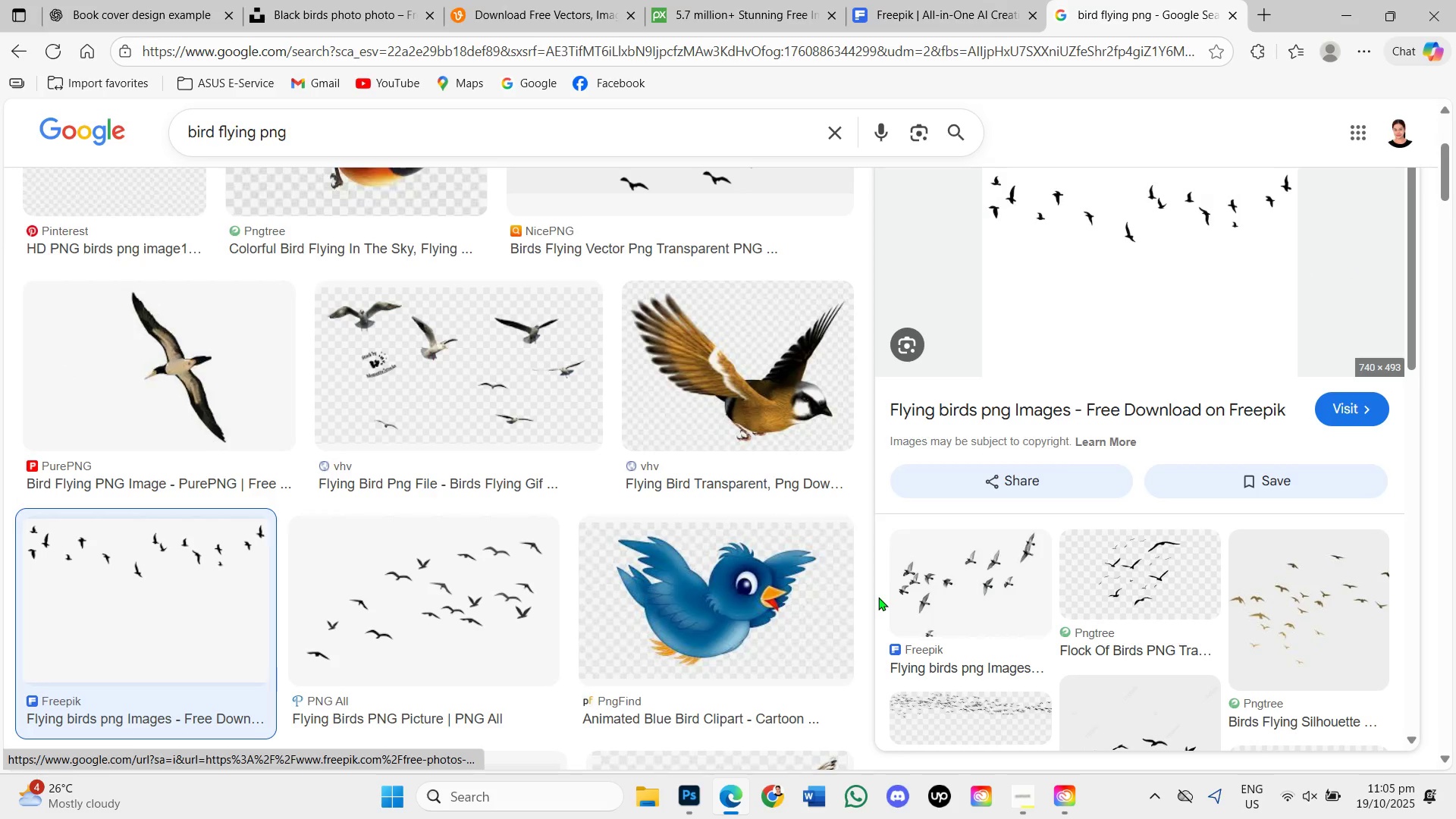 
scroll: coordinate [720, 552], scroll_direction: up, amount: 1.0
 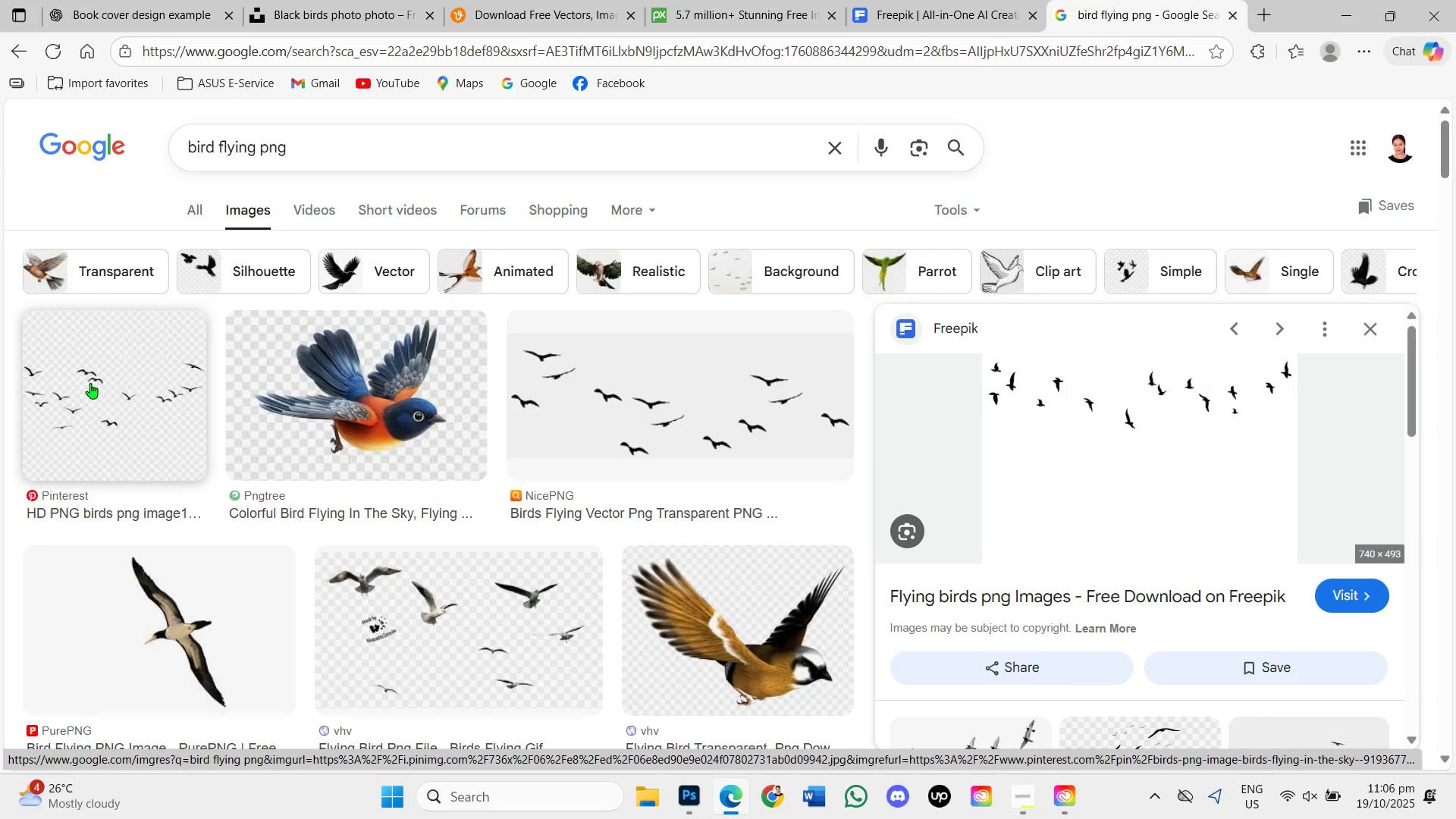 
left_click([93, 383])
 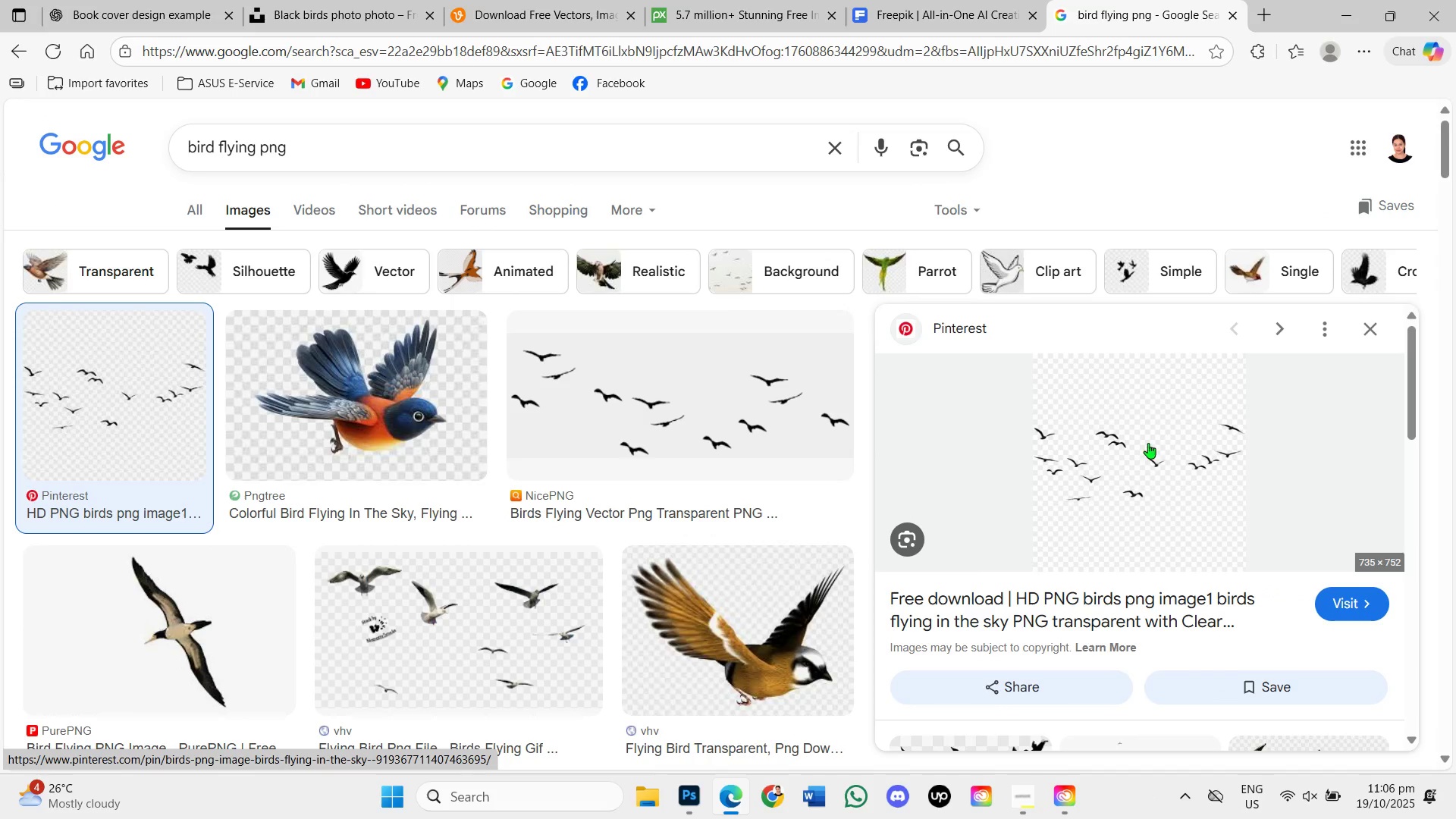 
right_click([1123, 442])
 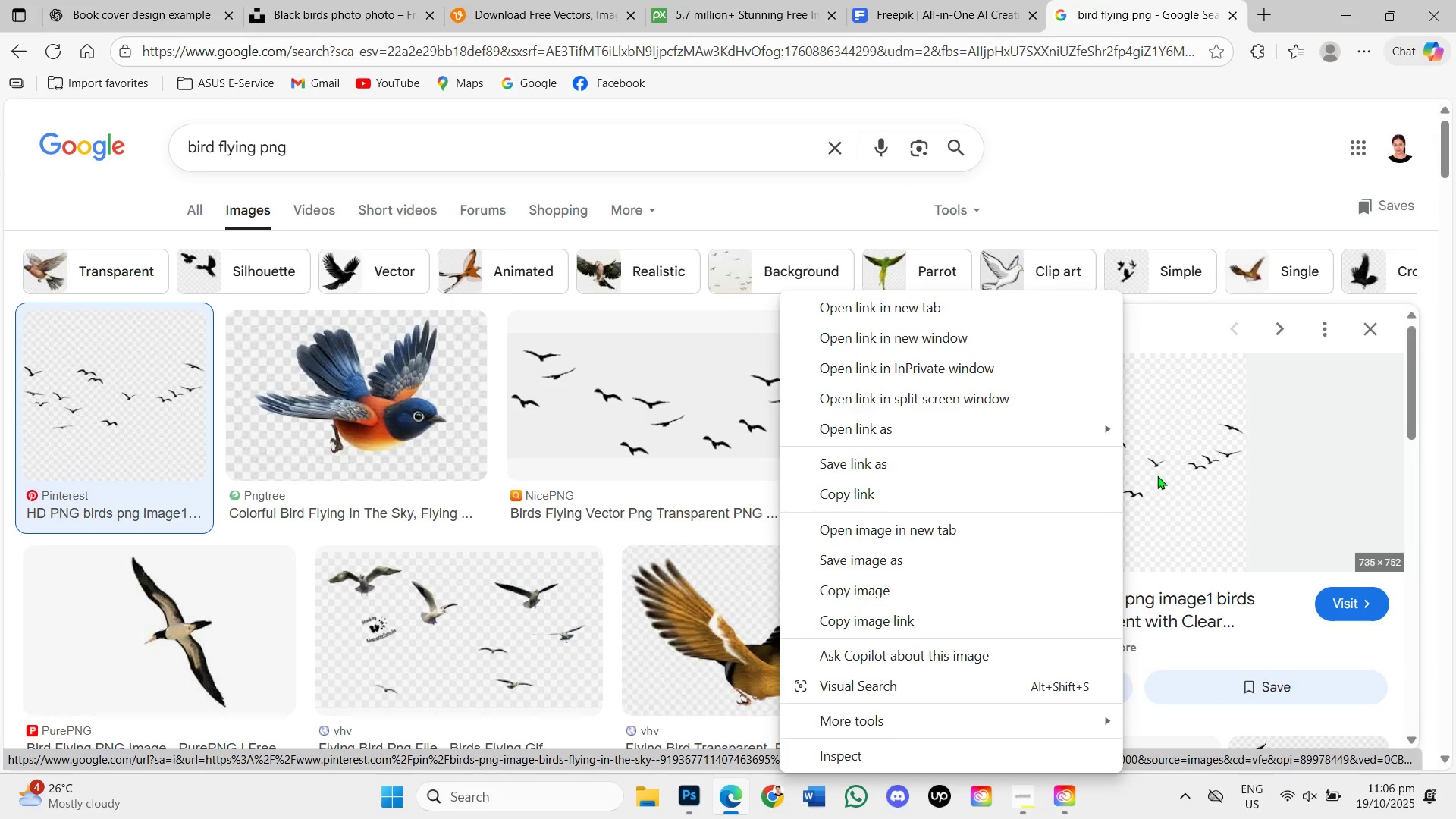 
left_click([1169, 475])
 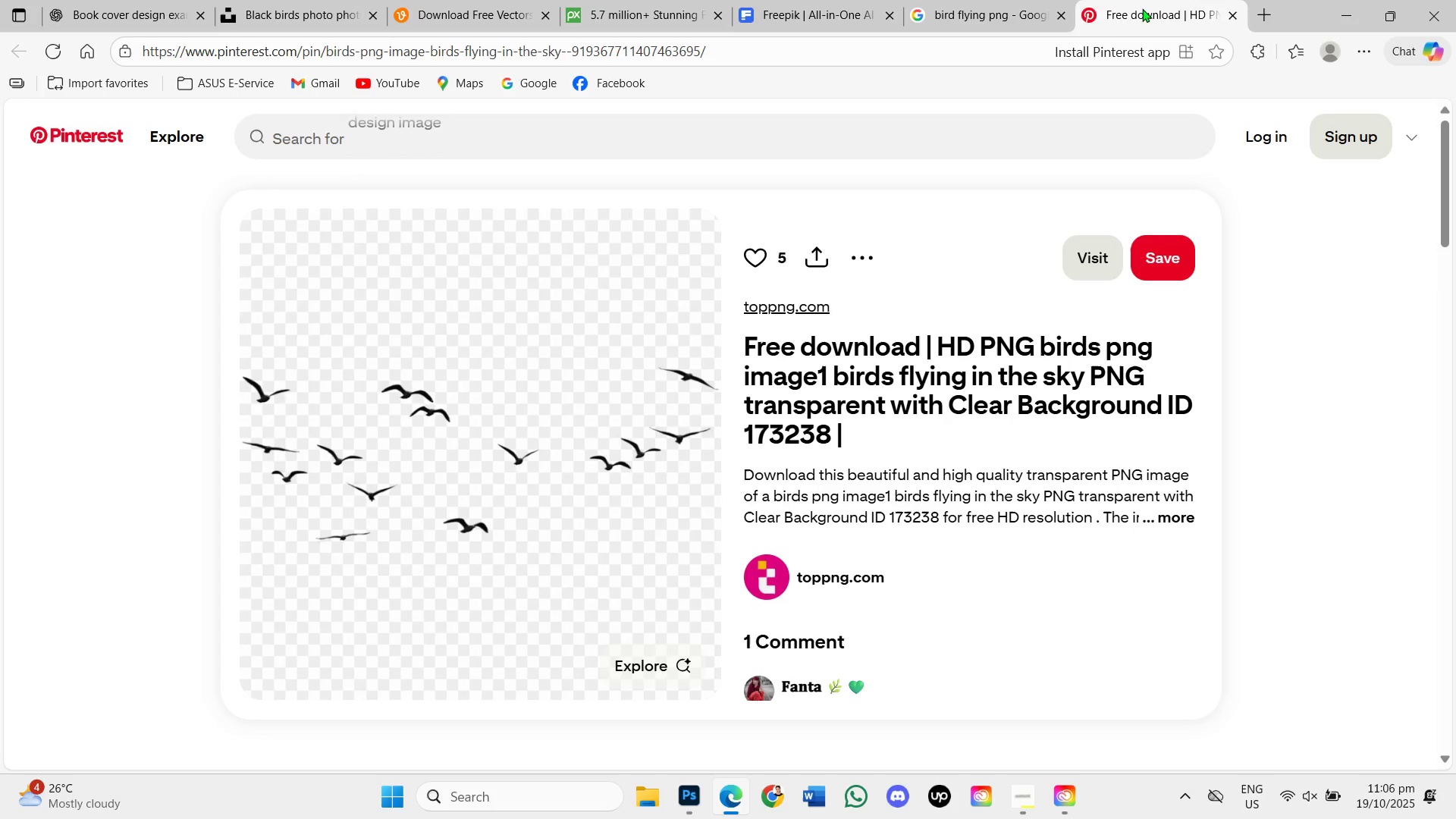 
wait(5.52)
 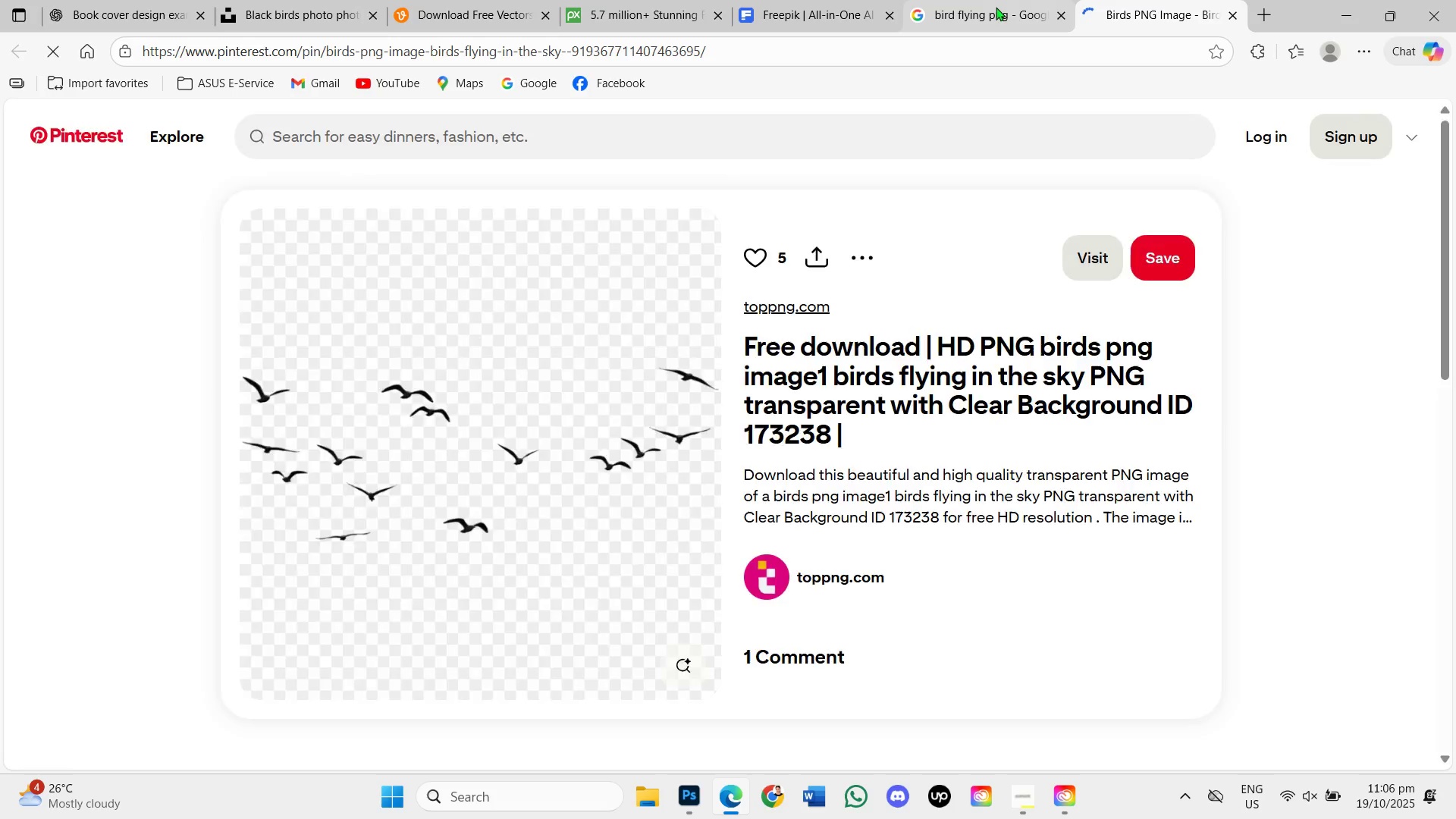 
left_click([974, 6])
 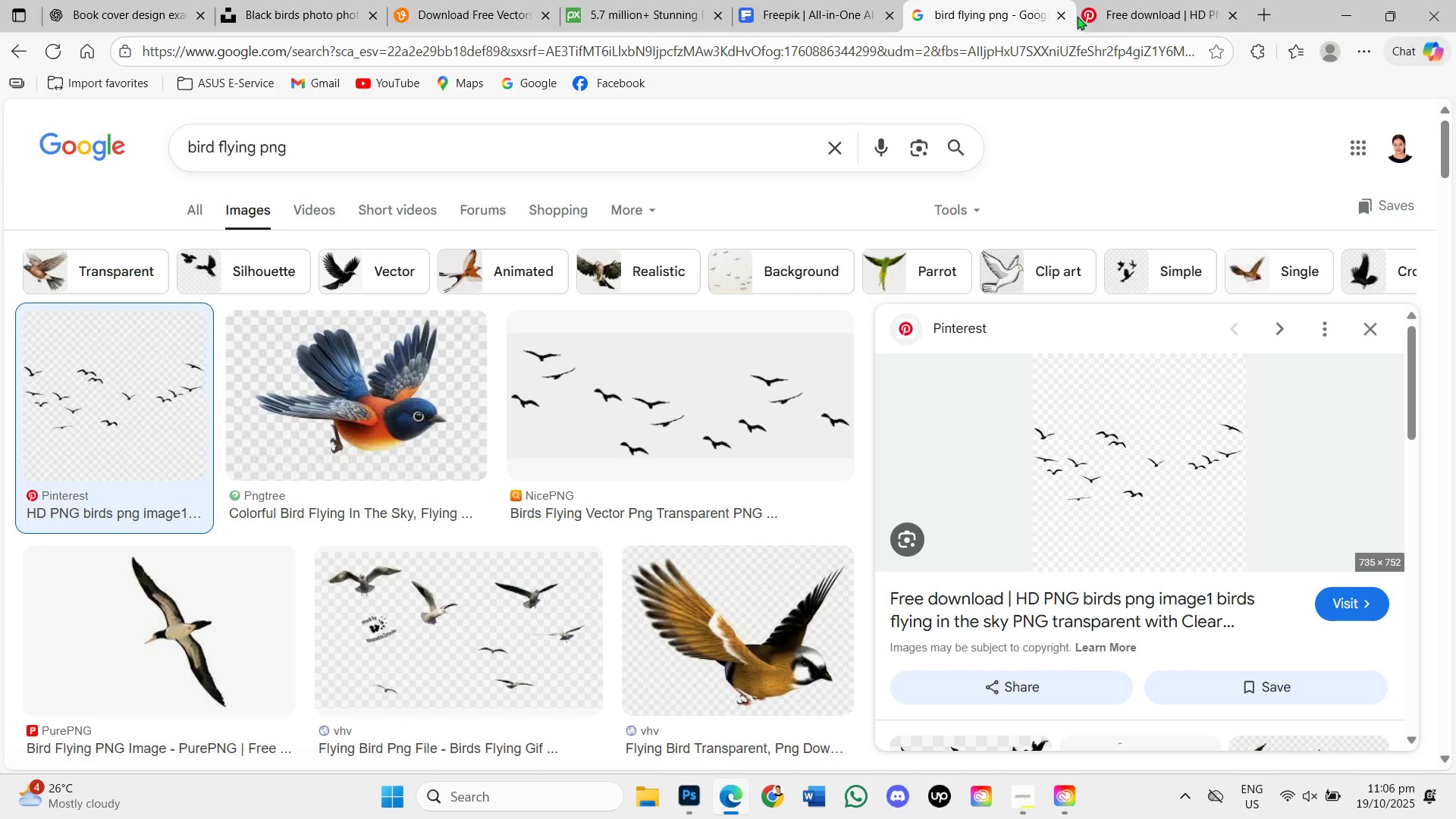 
left_click([1102, 22])
 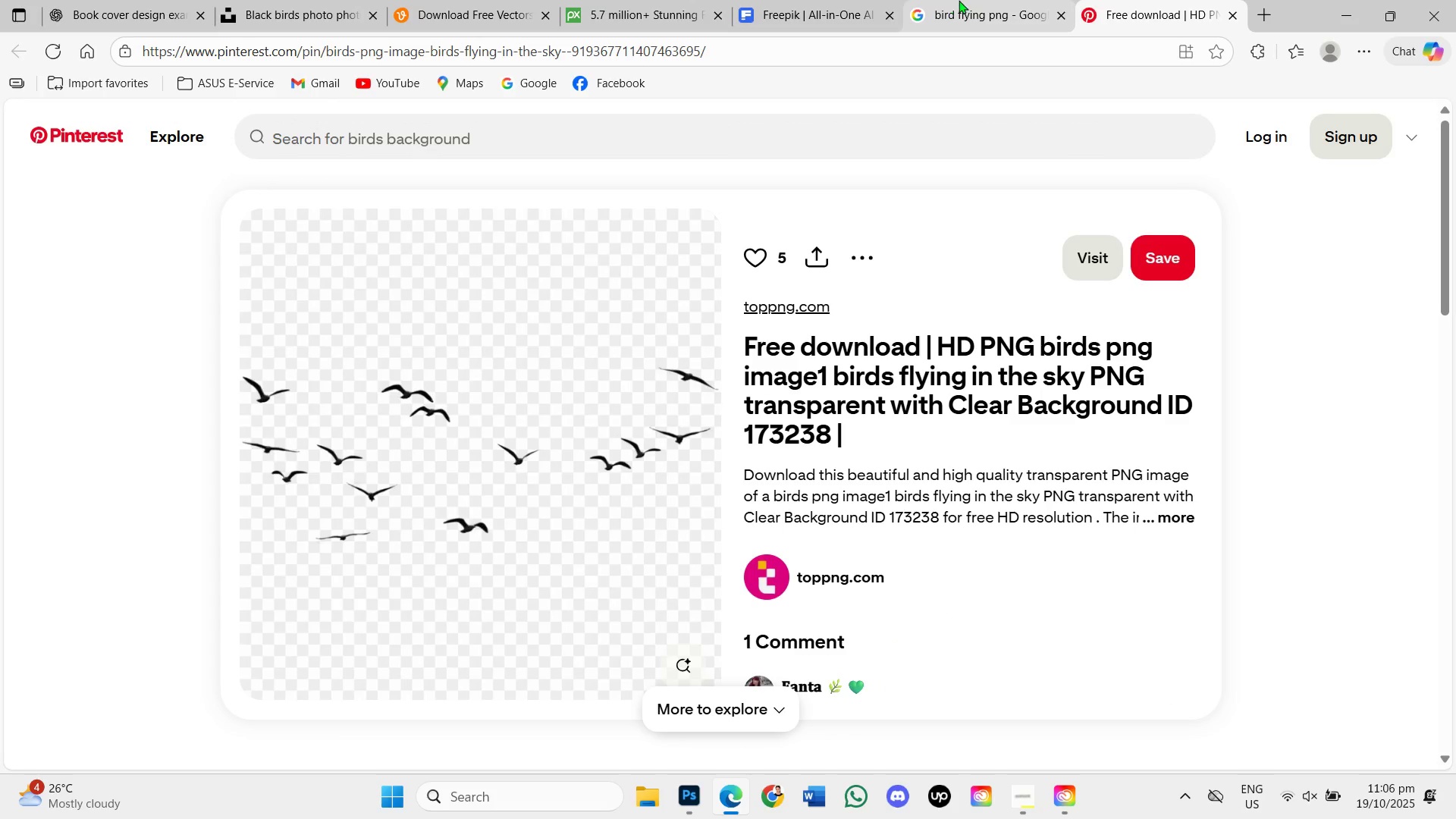 
left_click([960, 2])
 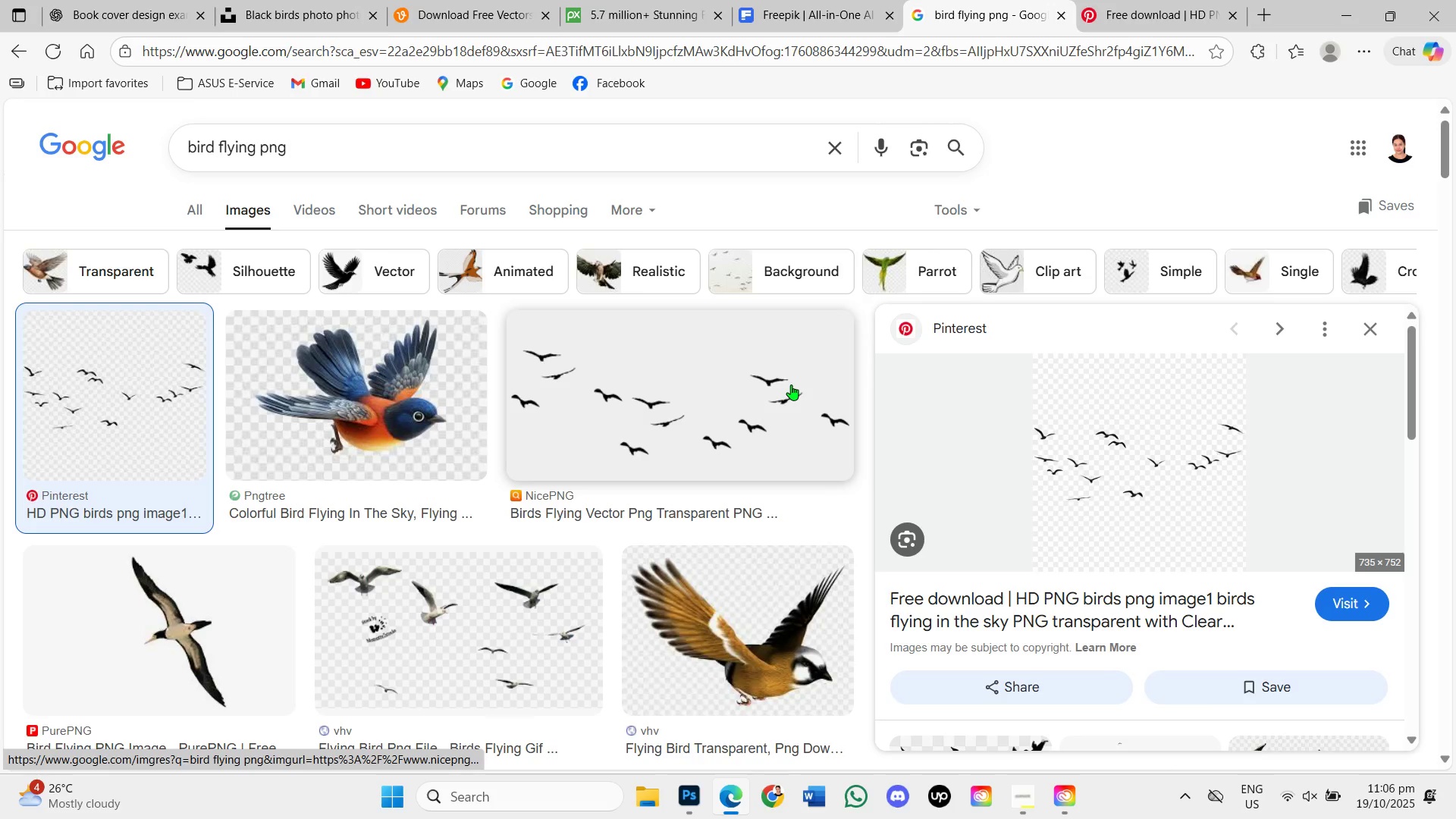 
scroll: coordinate [791, 384], scroll_direction: down, amount: 2.0
 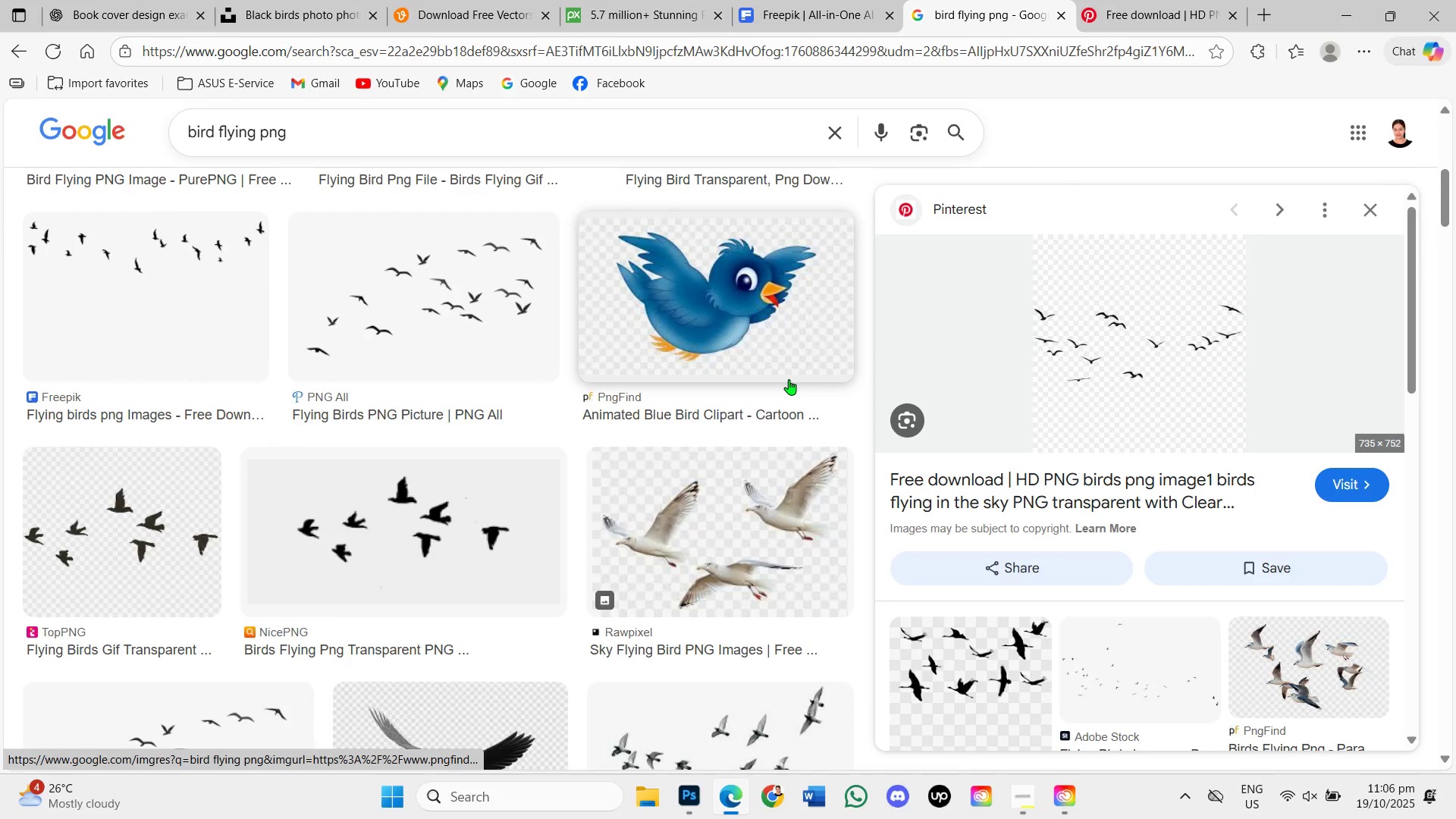 
scroll: coordinate [789, 379], scroll_direction: up, amount: 3.0
 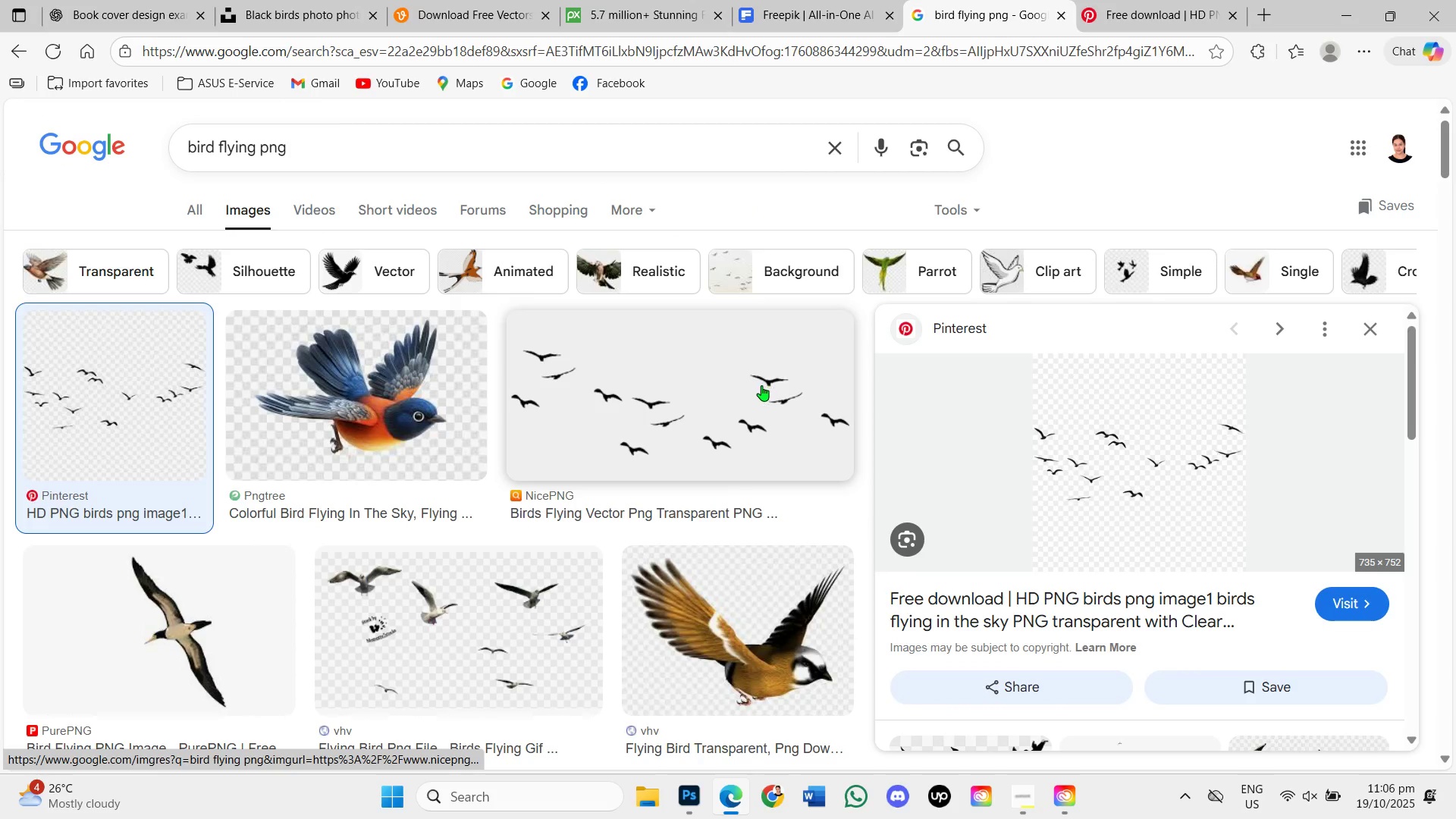 
left_click([761, 385])
 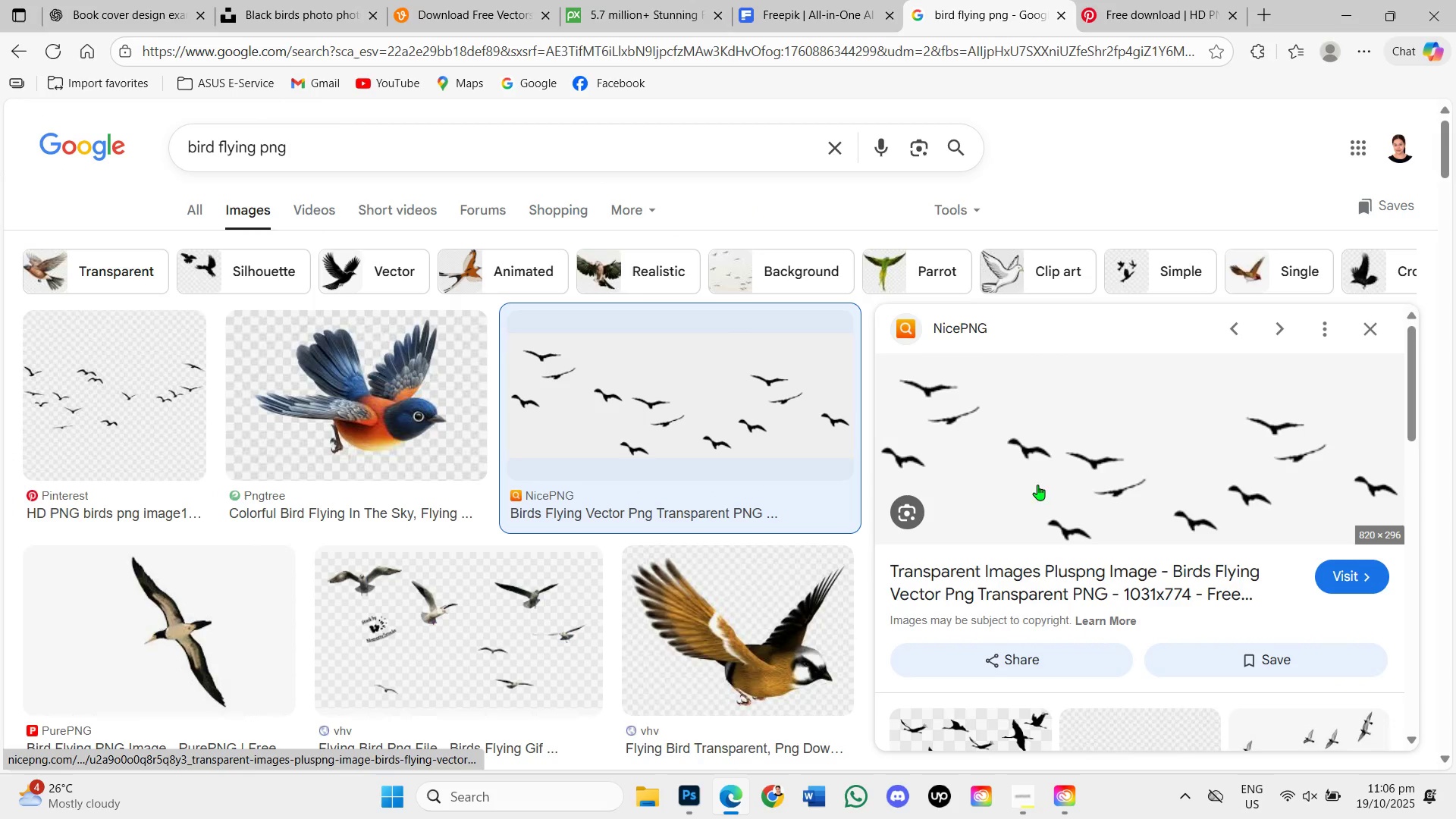 
left_click([1062, 452])
 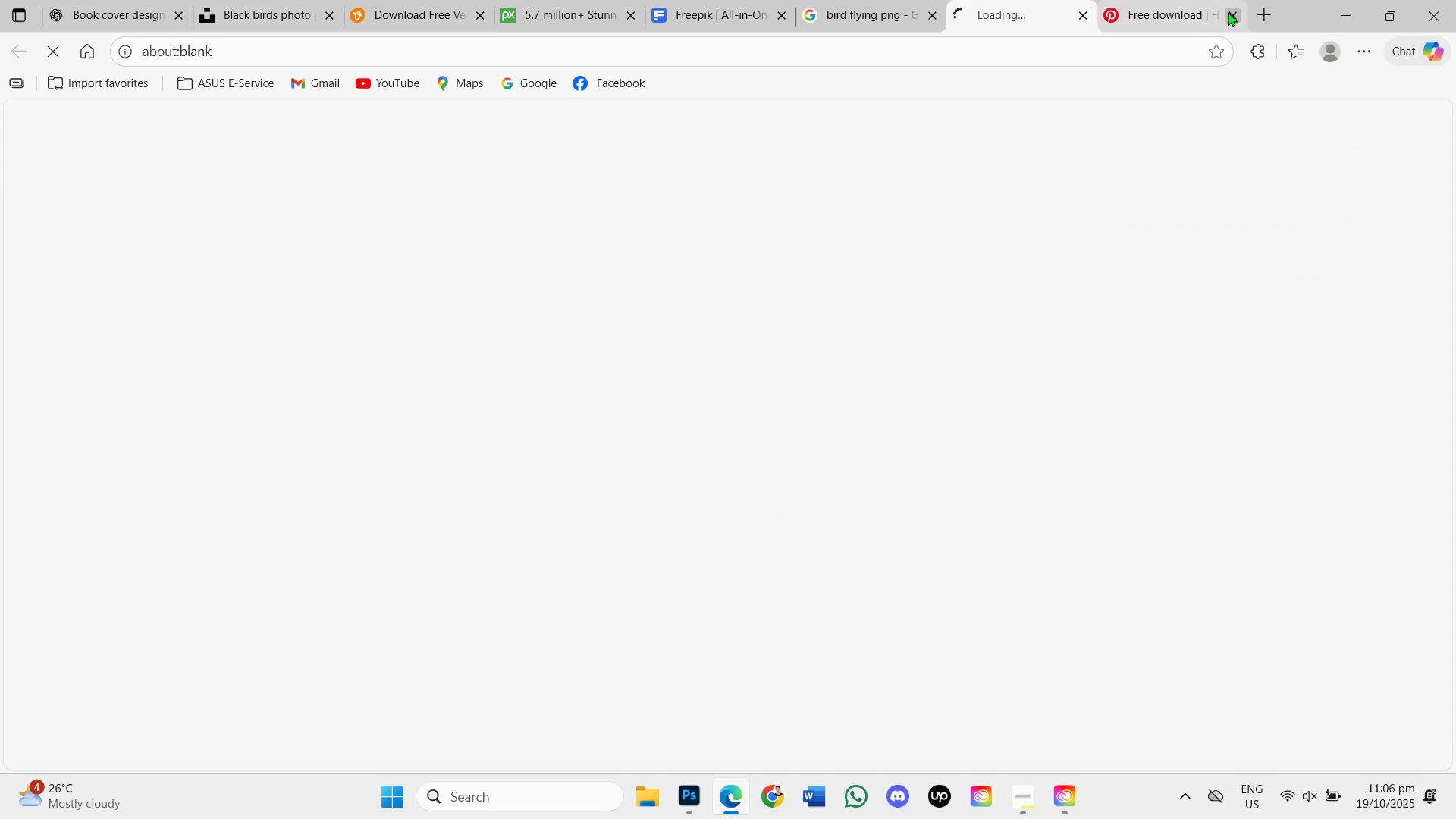 
left_click([1228, 12])
 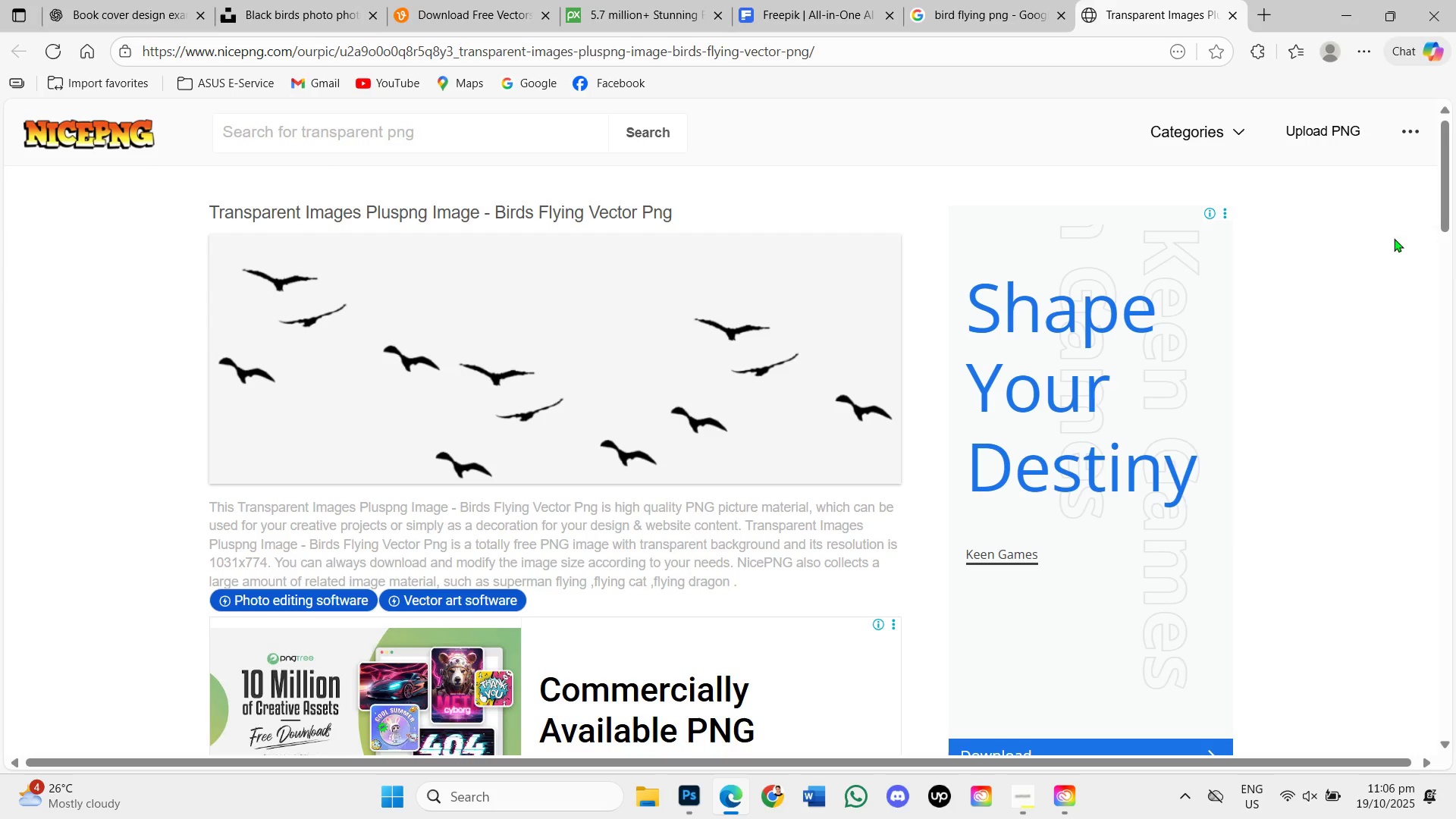 
wait(7.78)
 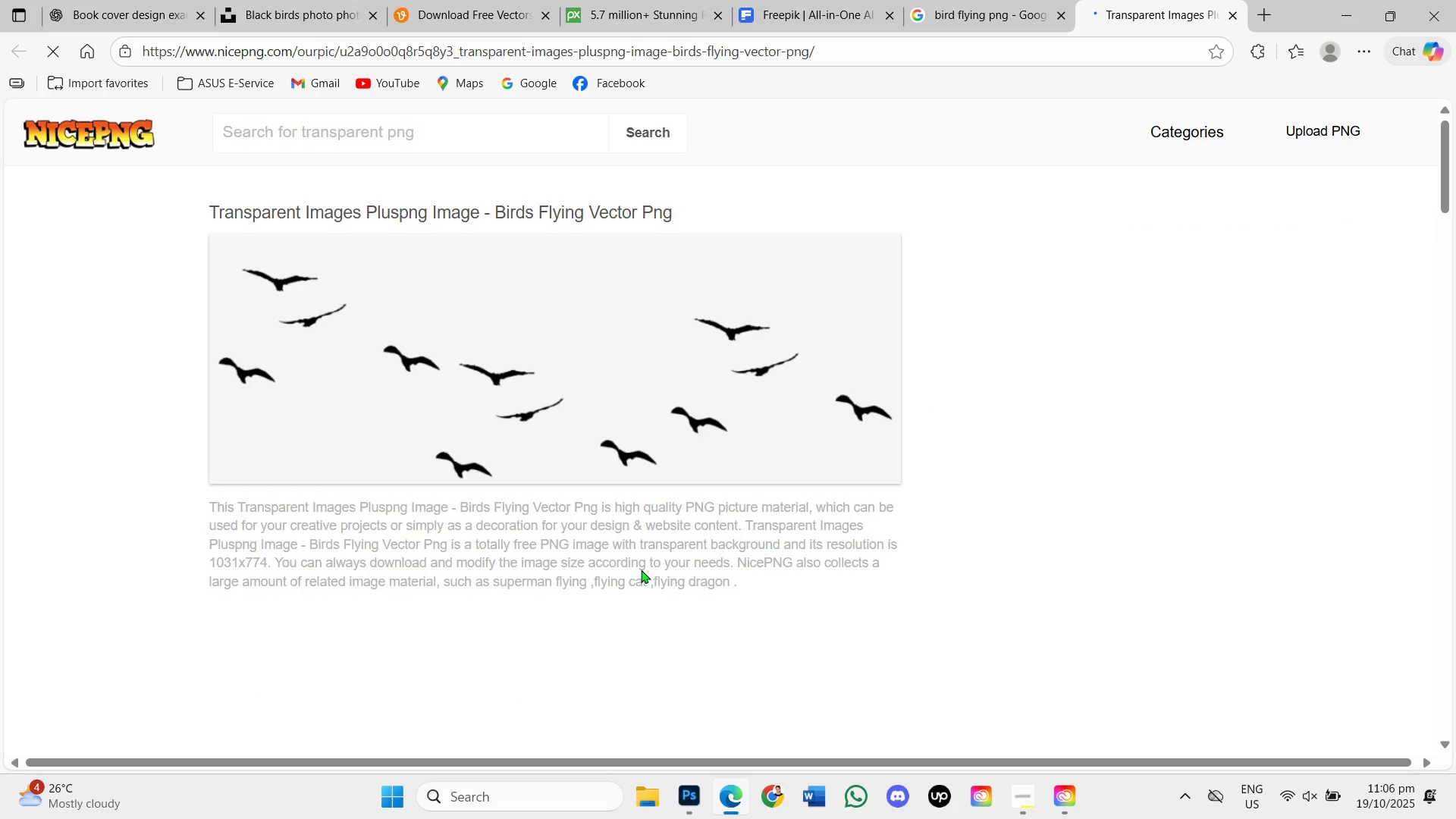 
scroll: coordinate [690, 353], scroll_direction: down, amount: 5.0
 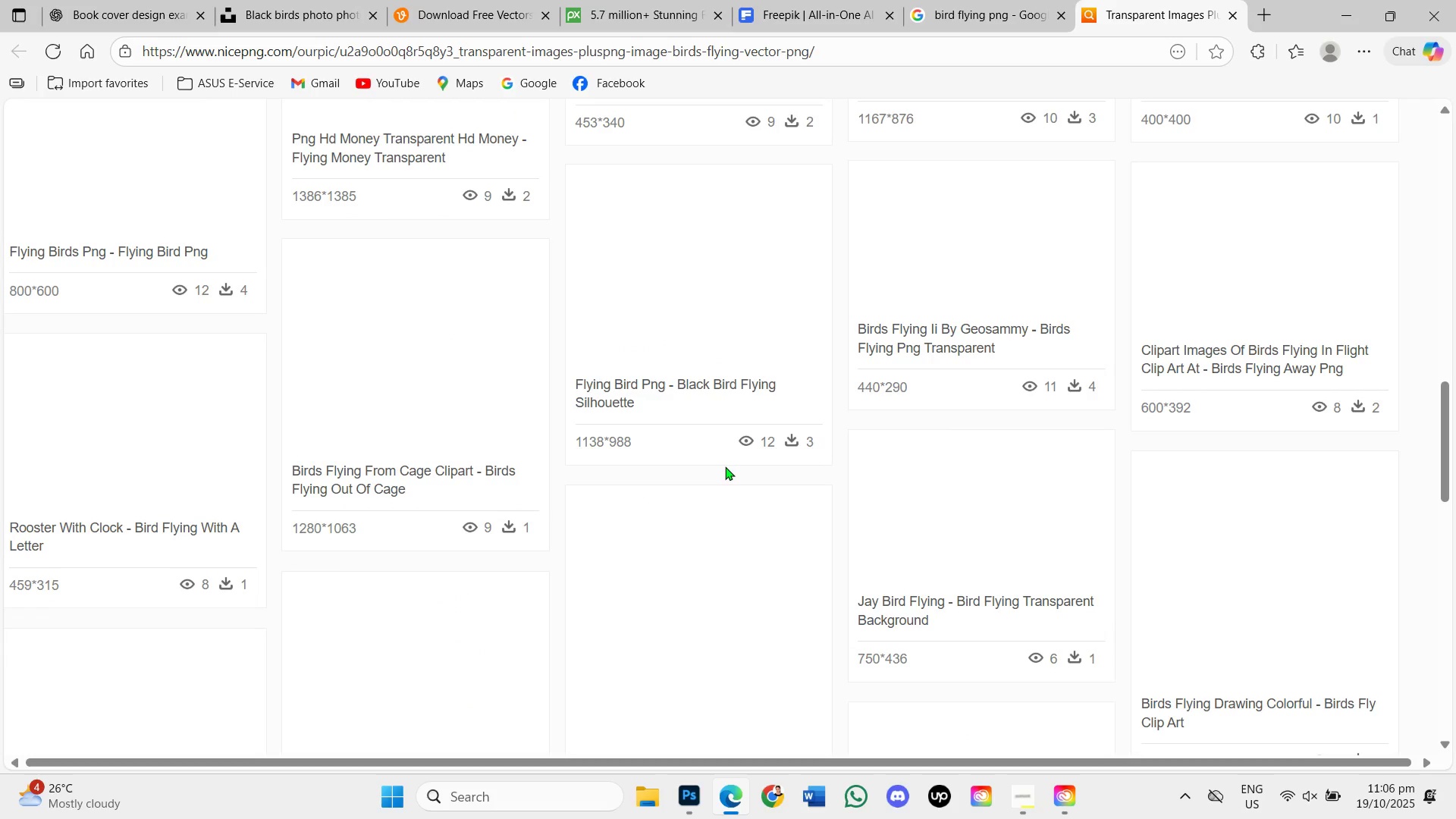 
scroll: coordinate [725, 466], scroll_direction: up, amount: 3.0
 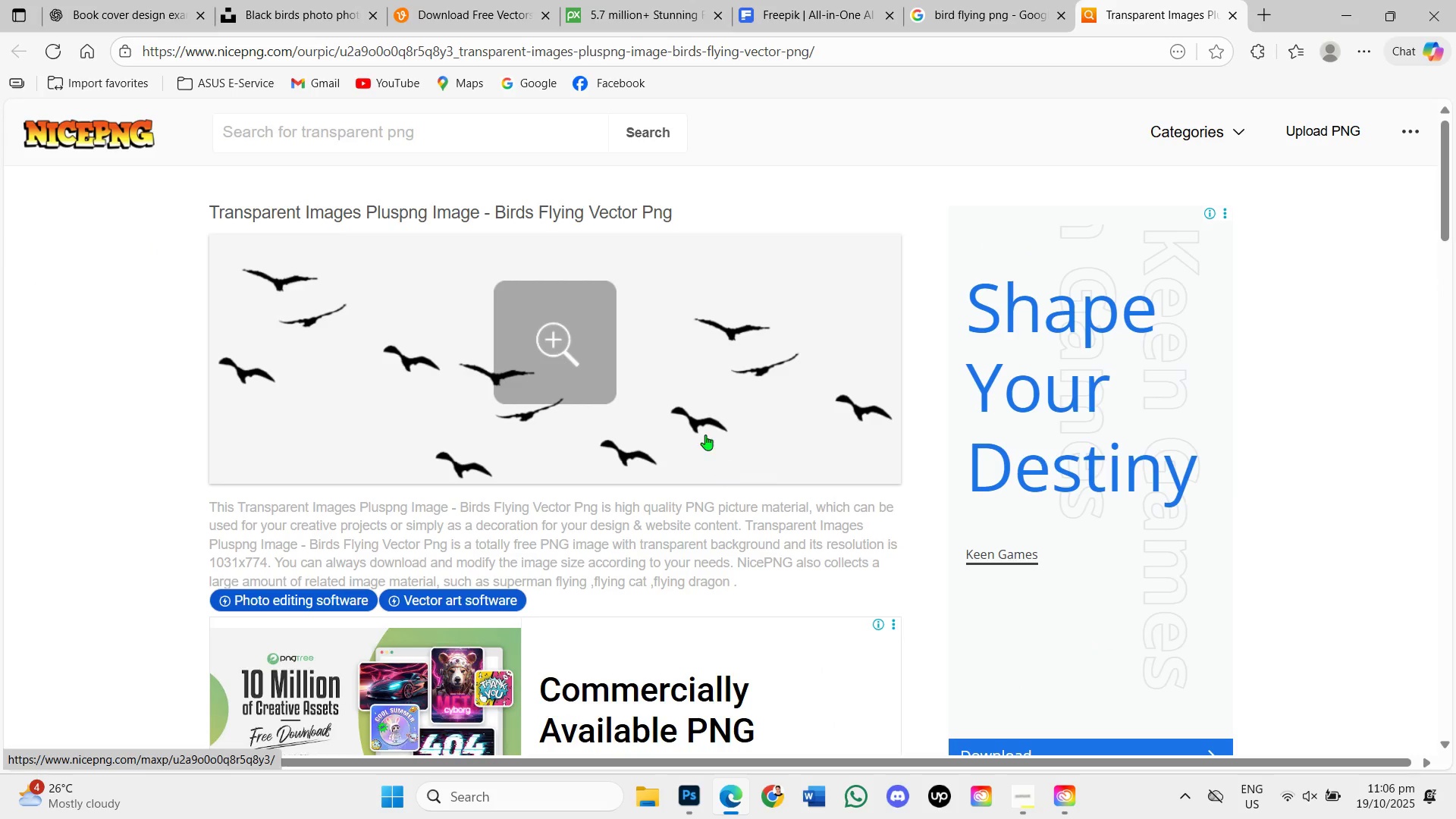 
right_click([686, 404])
 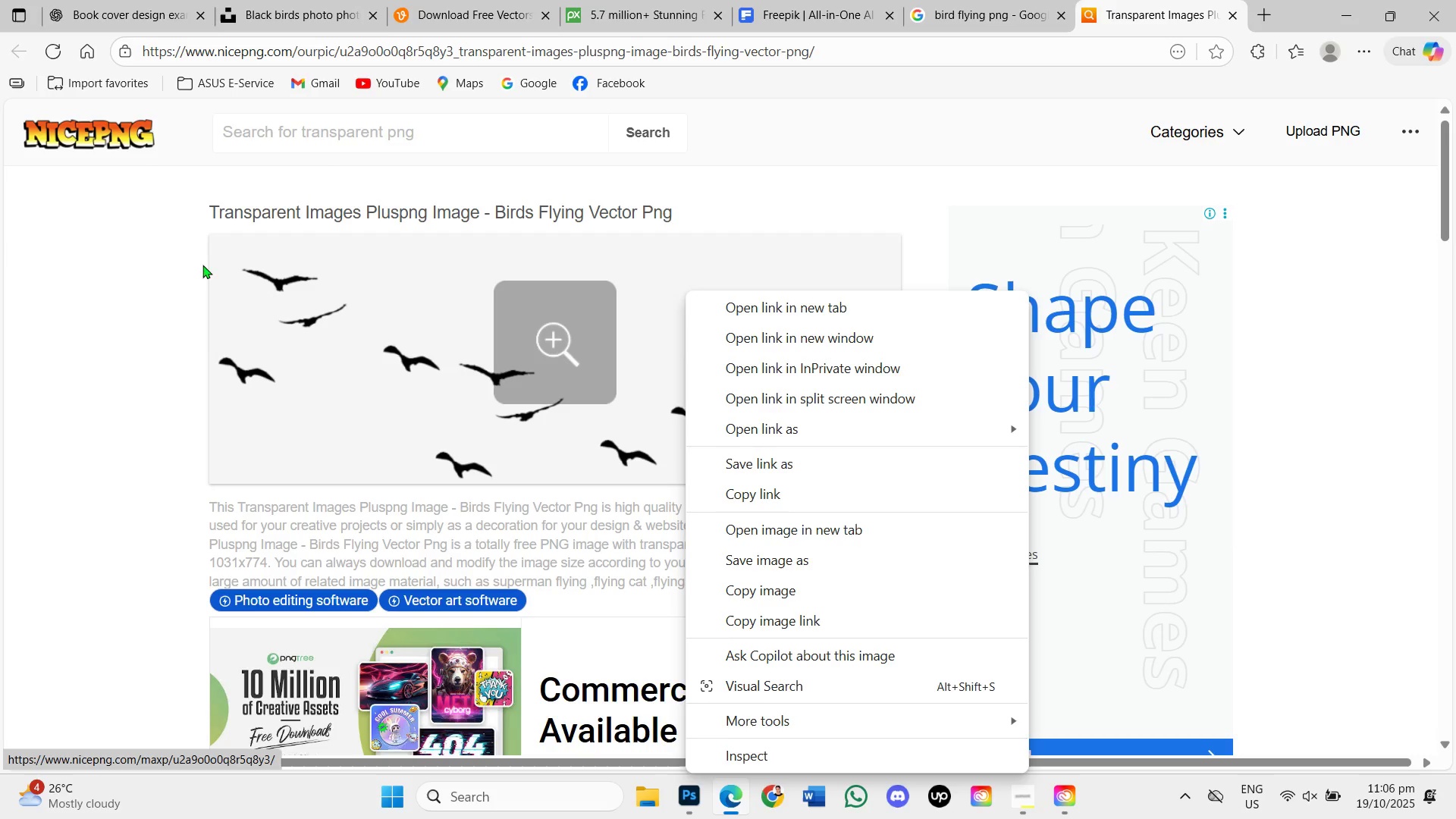 
wait(6.33)
 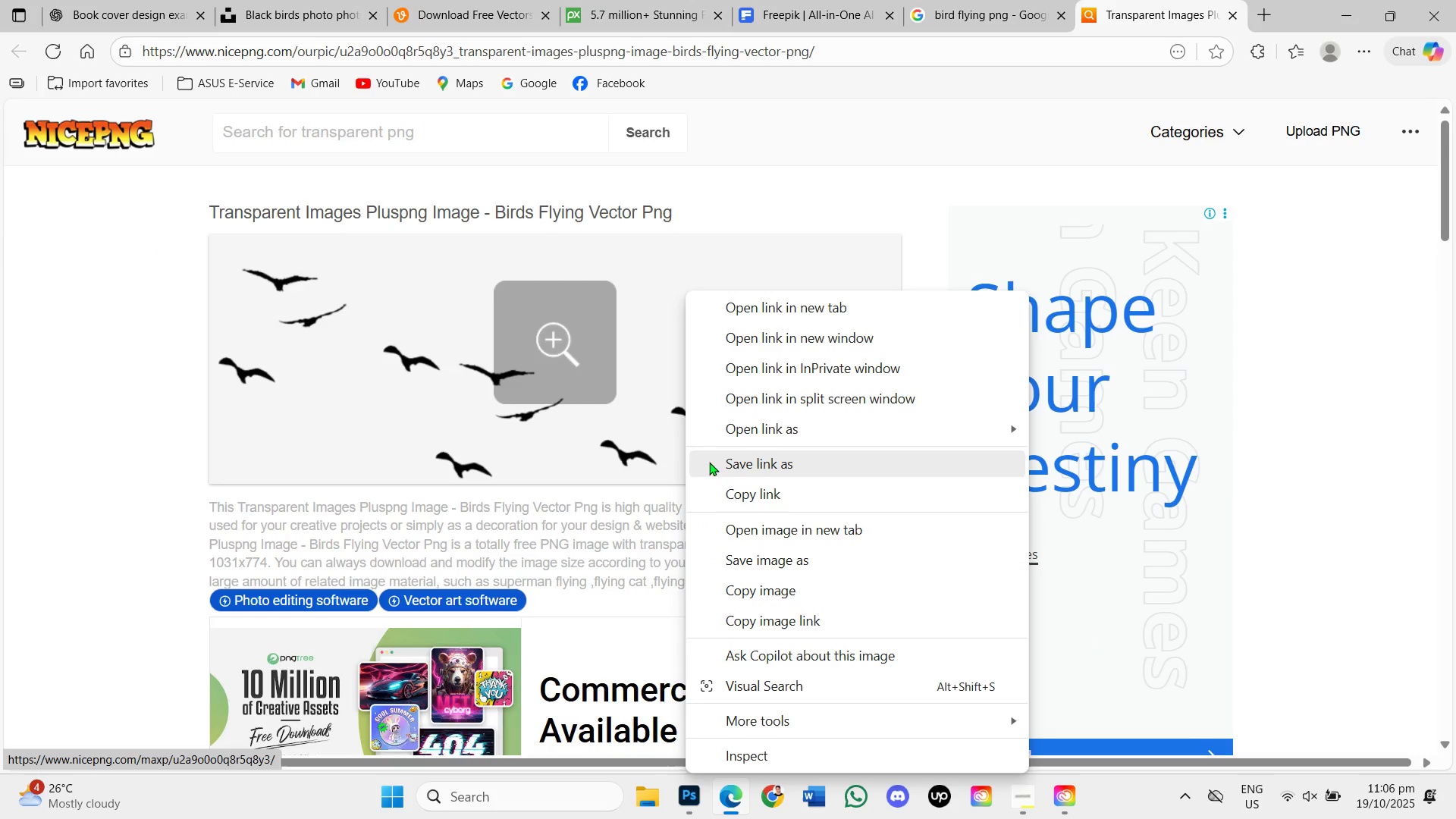 
left_click([120, 311])
 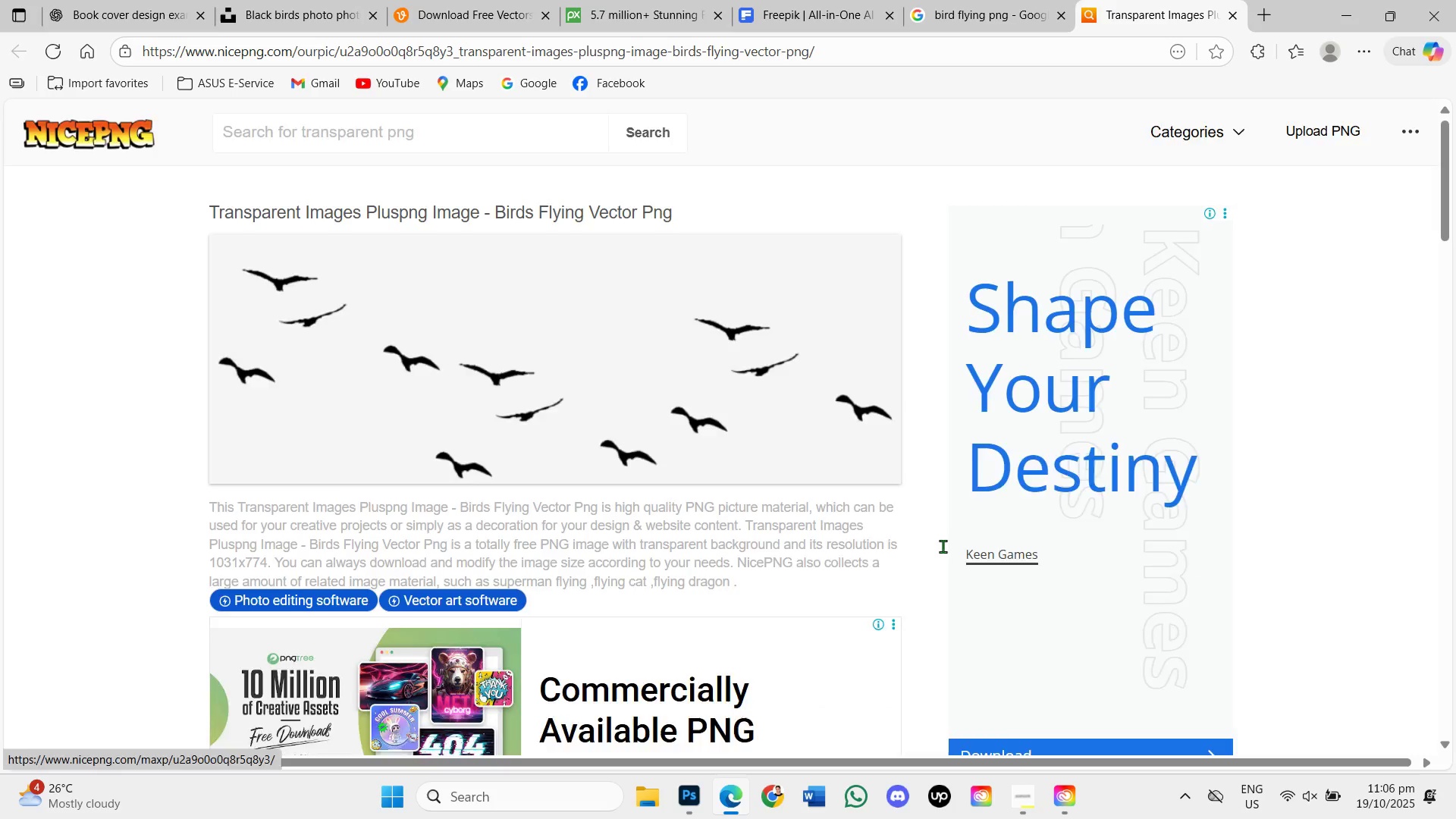 
scroll: coordinate [864, 427], scroll_direction: down, amount: 2.0
 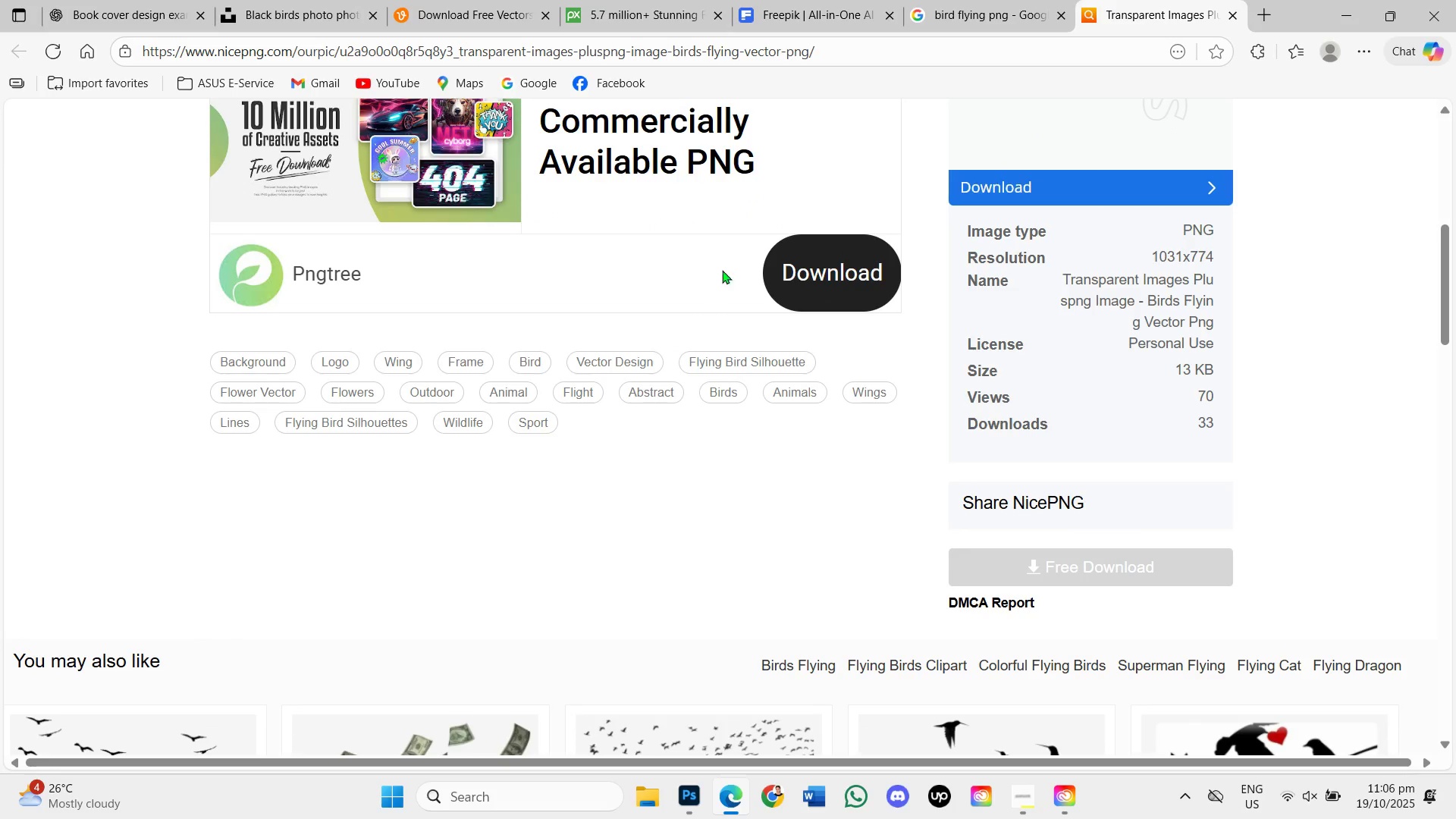 
scroll: coordinate [775, 390], scroll_direction: up, amount: 1.0
 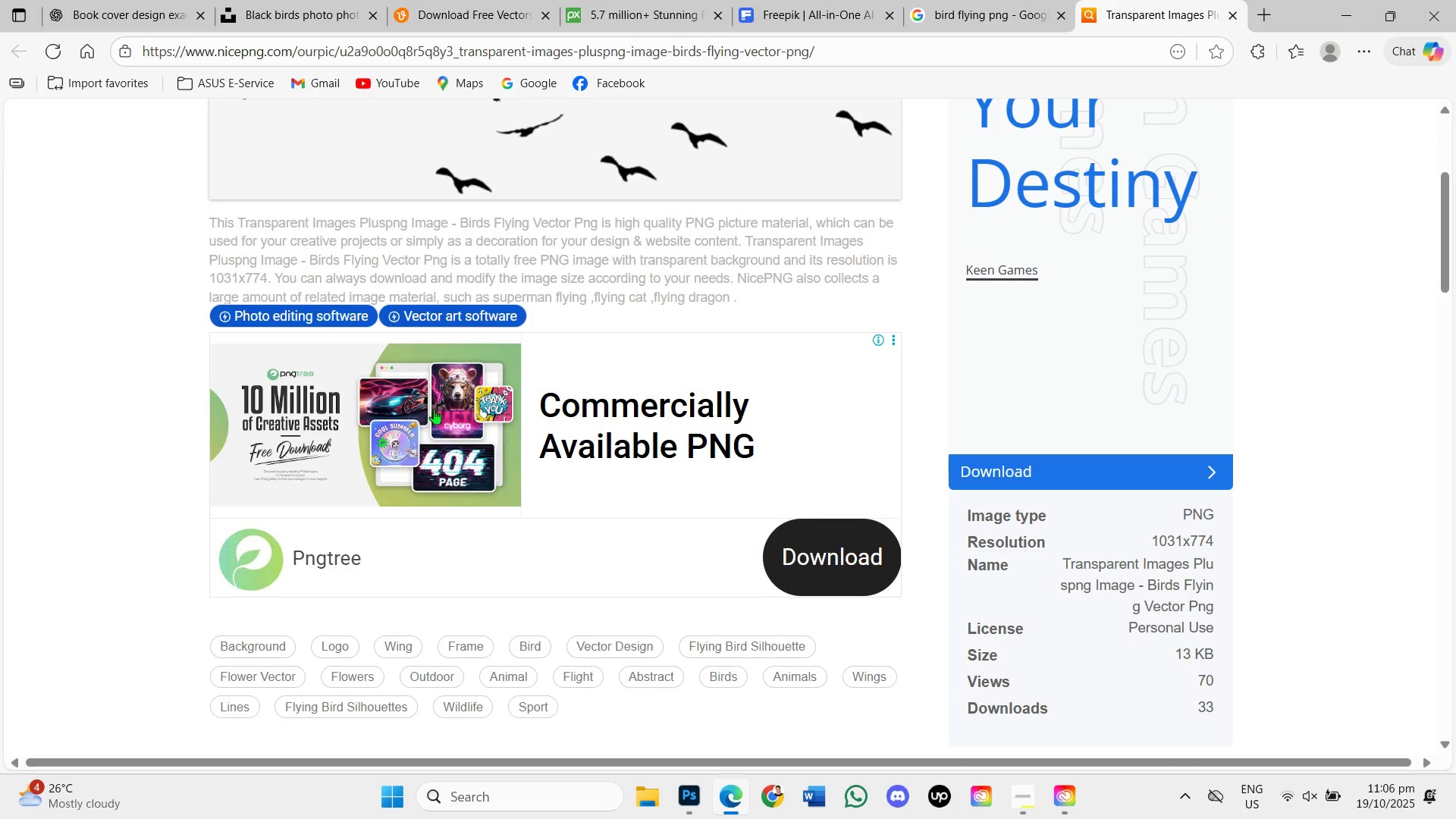 
scroll: coordinate [598, 505], scroll_direction: down, amount: 2.0
 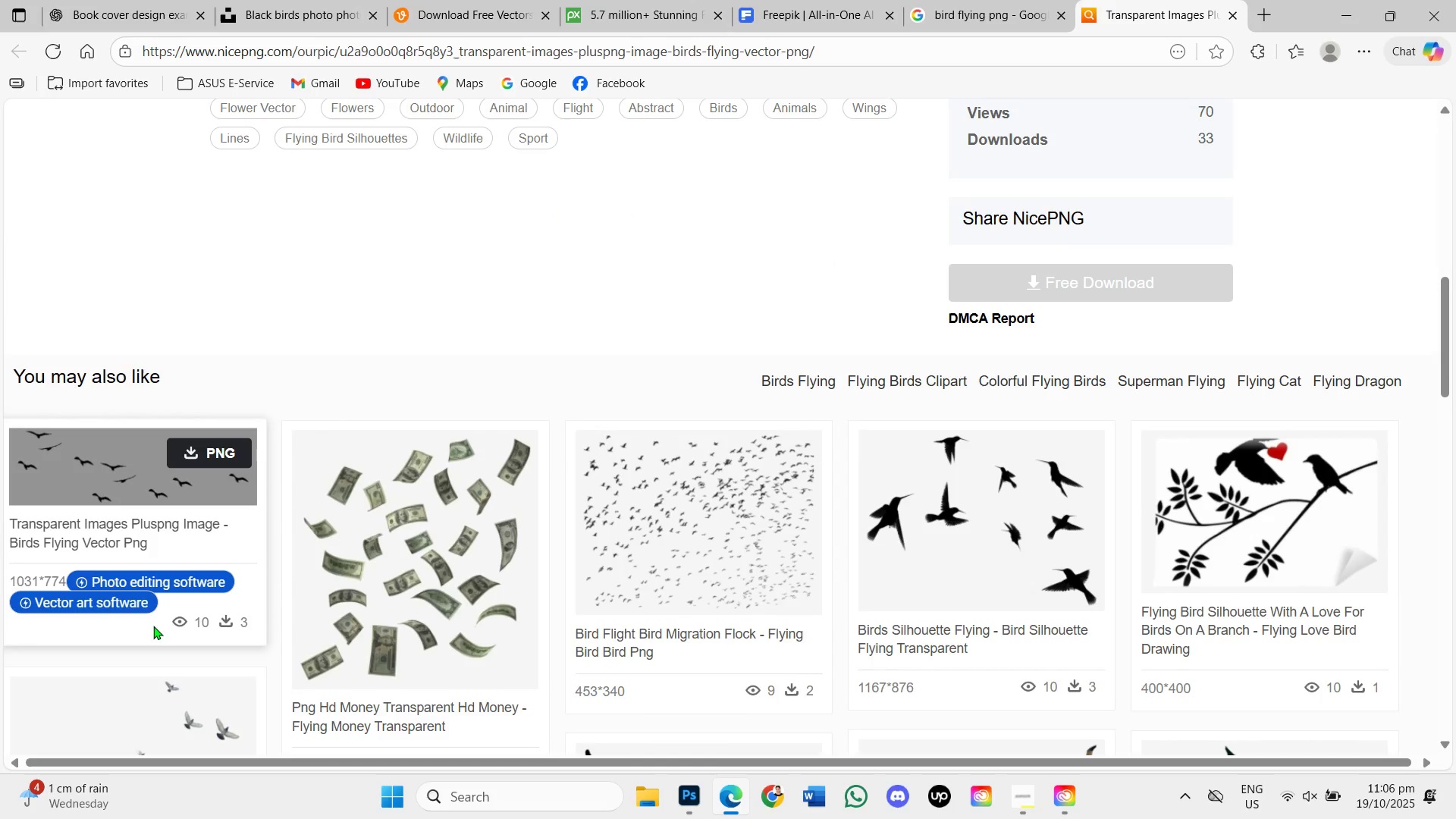 
left_click_drag(start_coordinate=[224, 623], to_coordinate=[225, 522])
 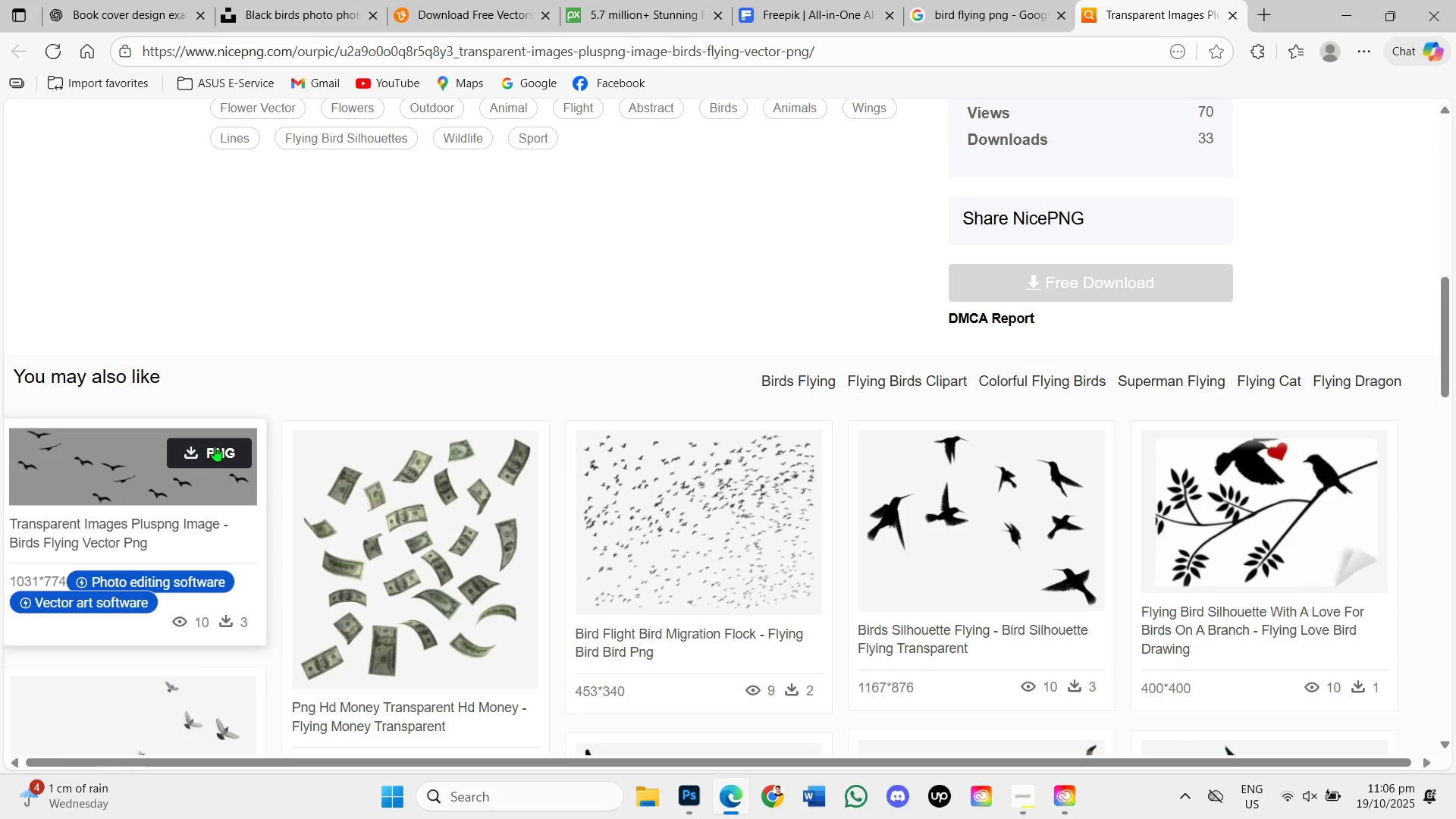 
left_click([214, 446])
 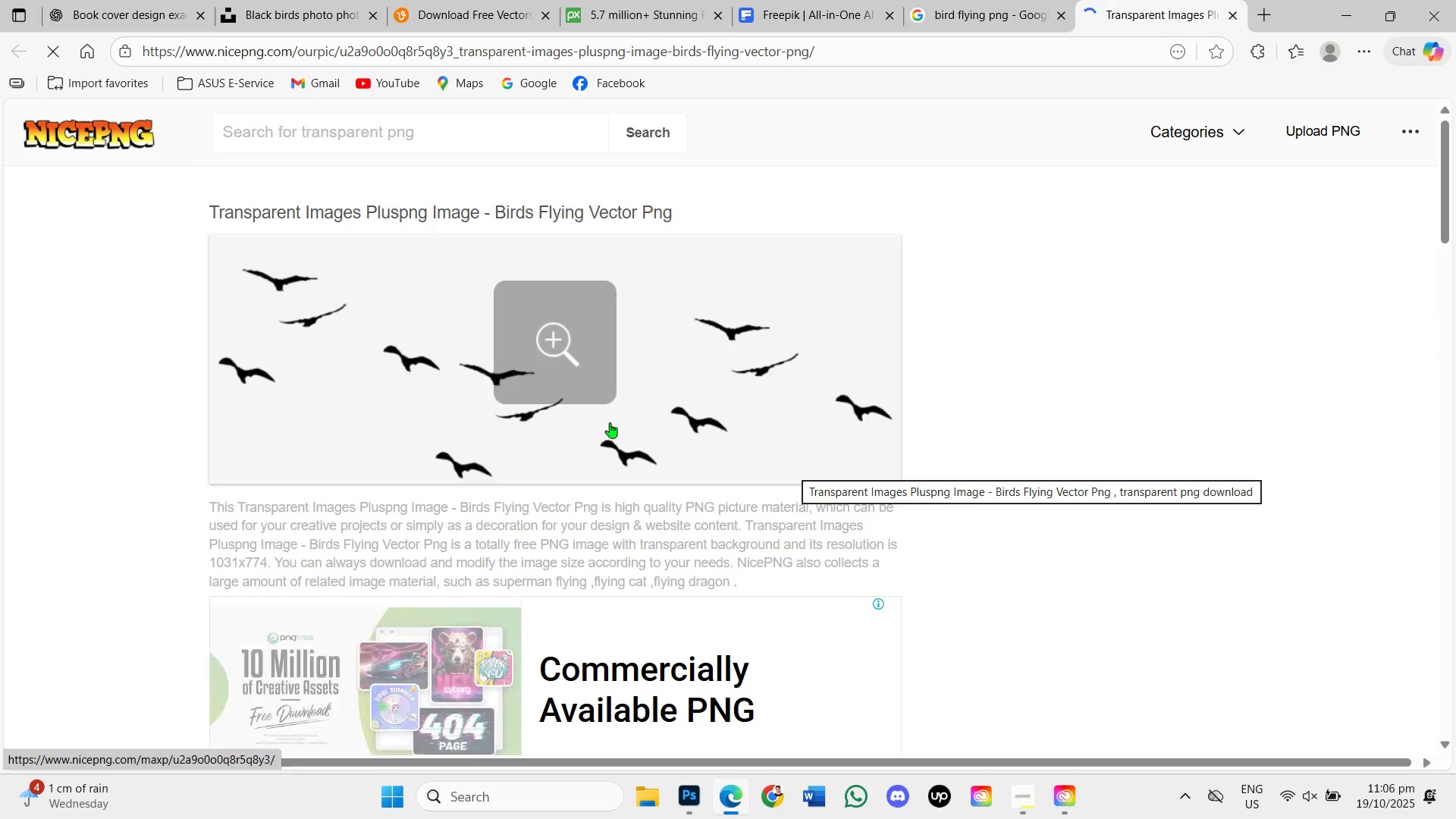 
scroll: coordinate [654, 461], scroll_direction: down, amount: 2.0
 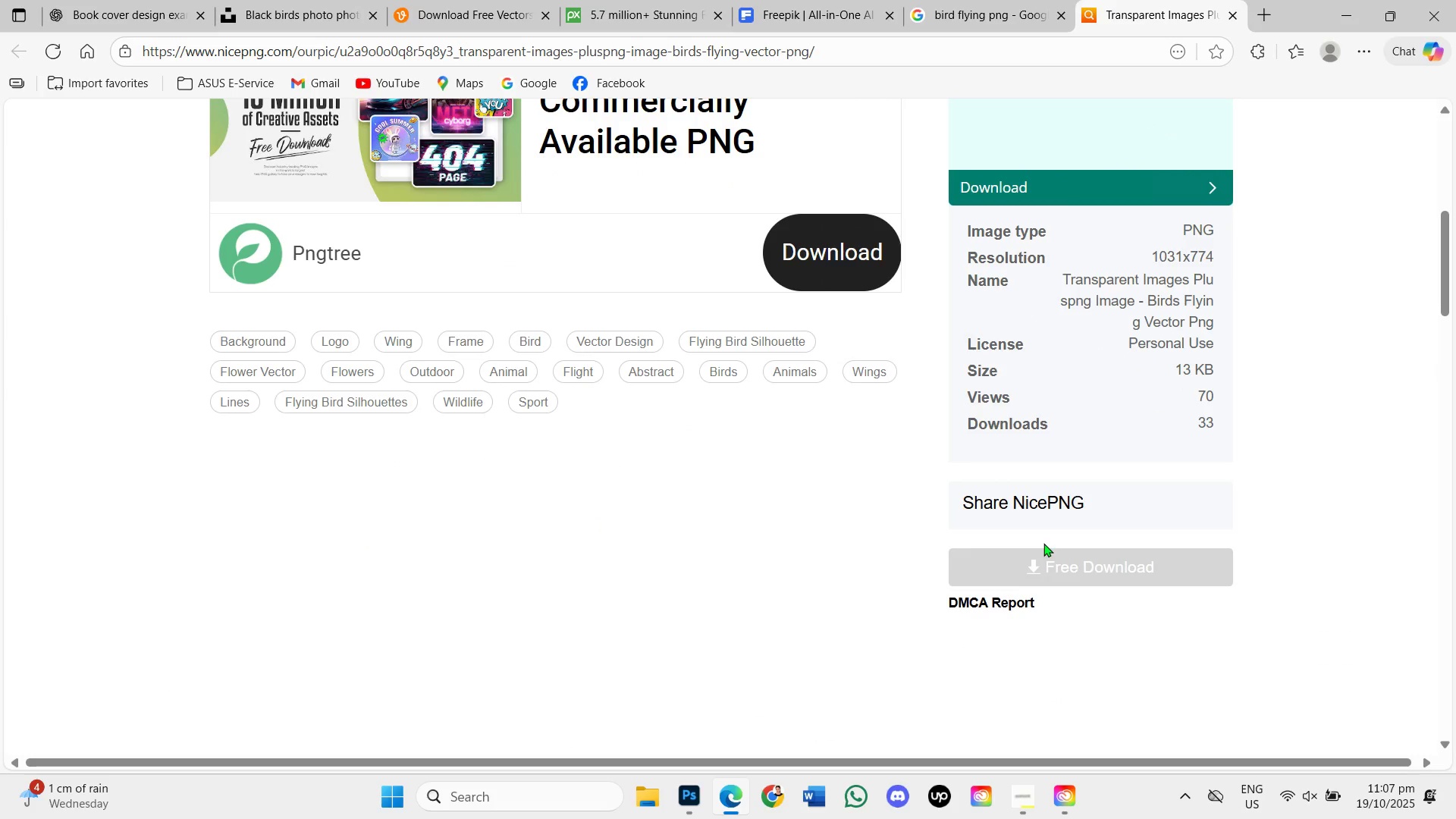 
left_click([1062, 570])
 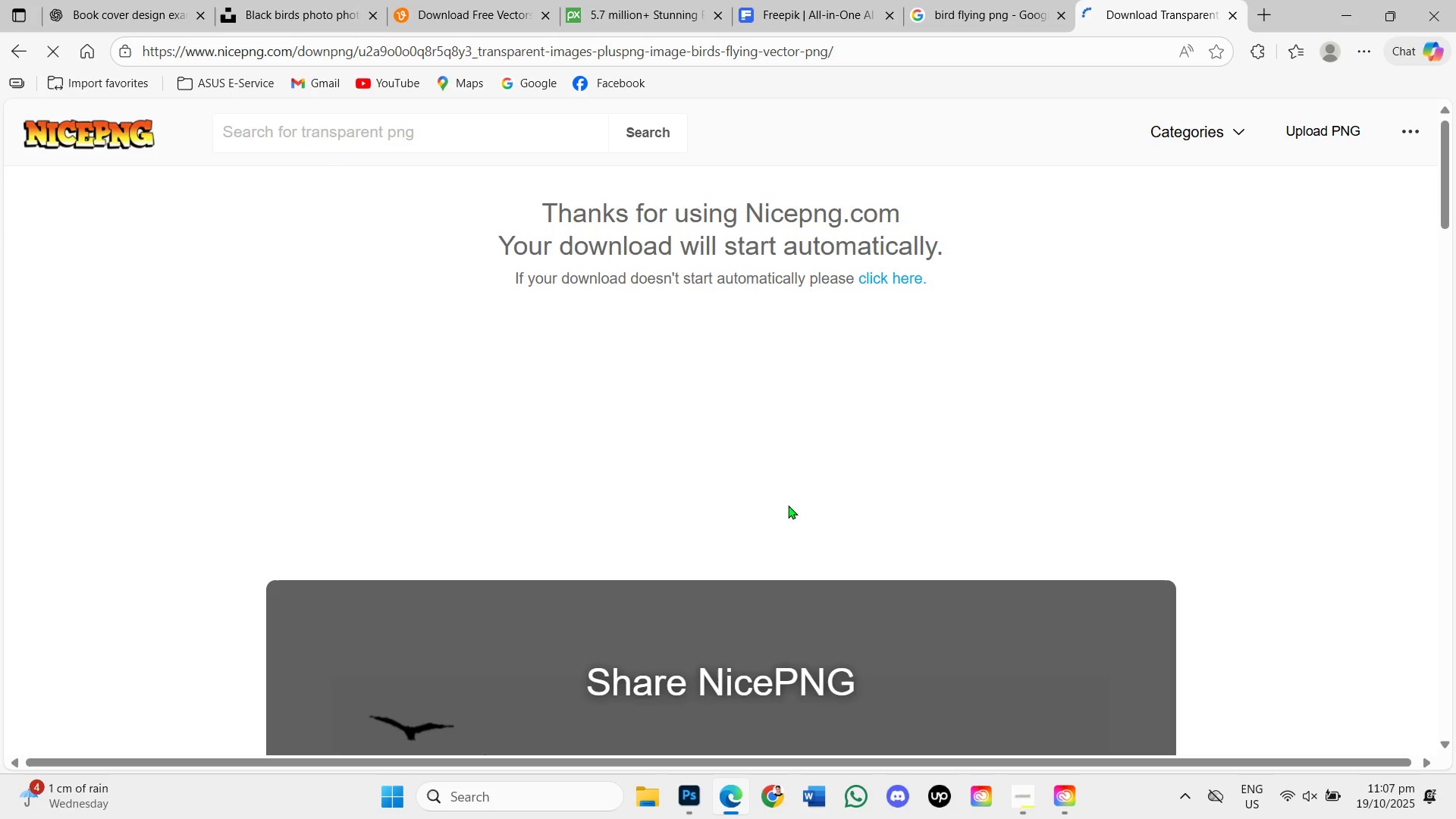 
scroll: coordinate [841, 494], scroll_direction: down, amount: 2.0
 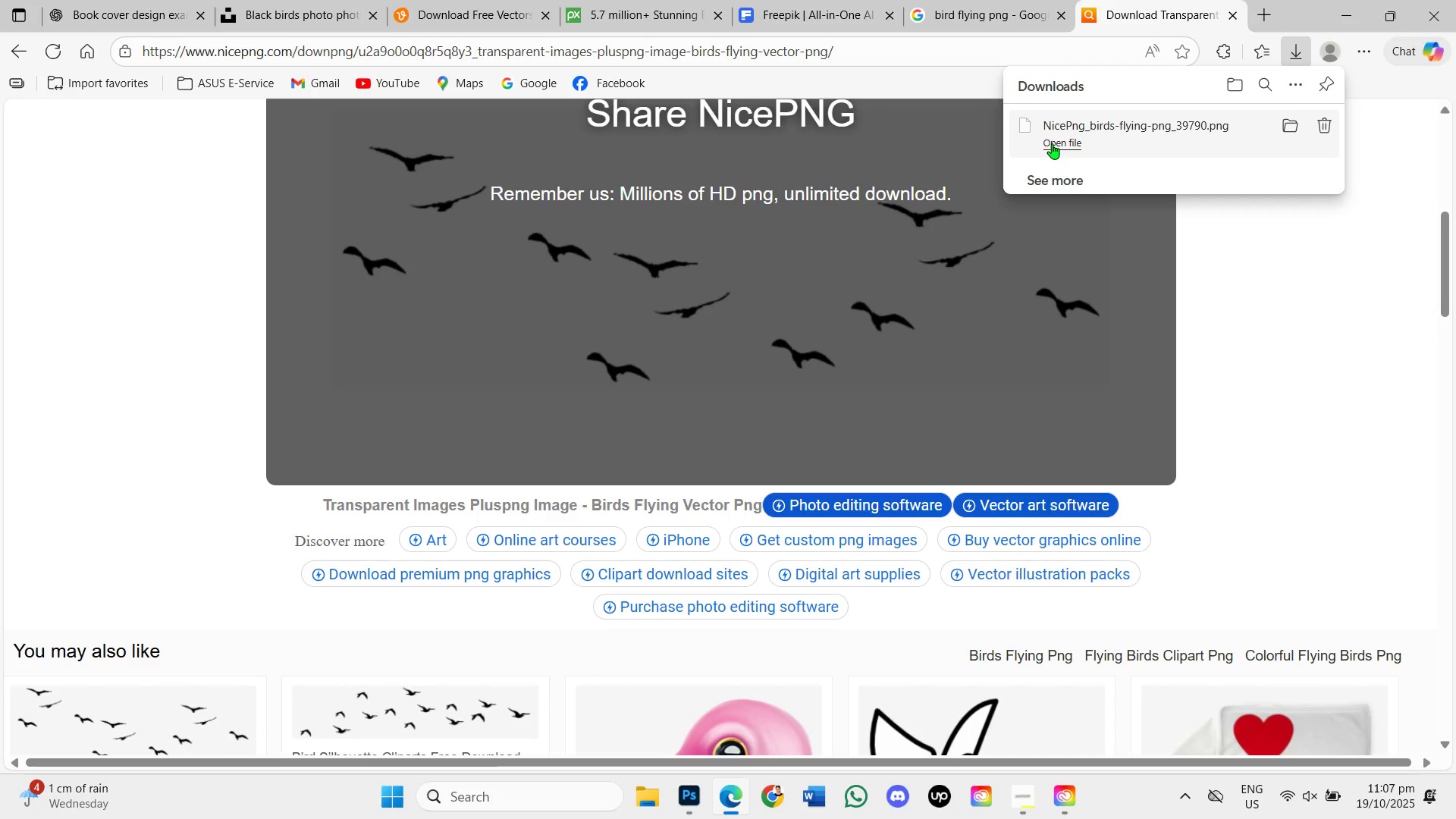 
left_click([1053, 147])
 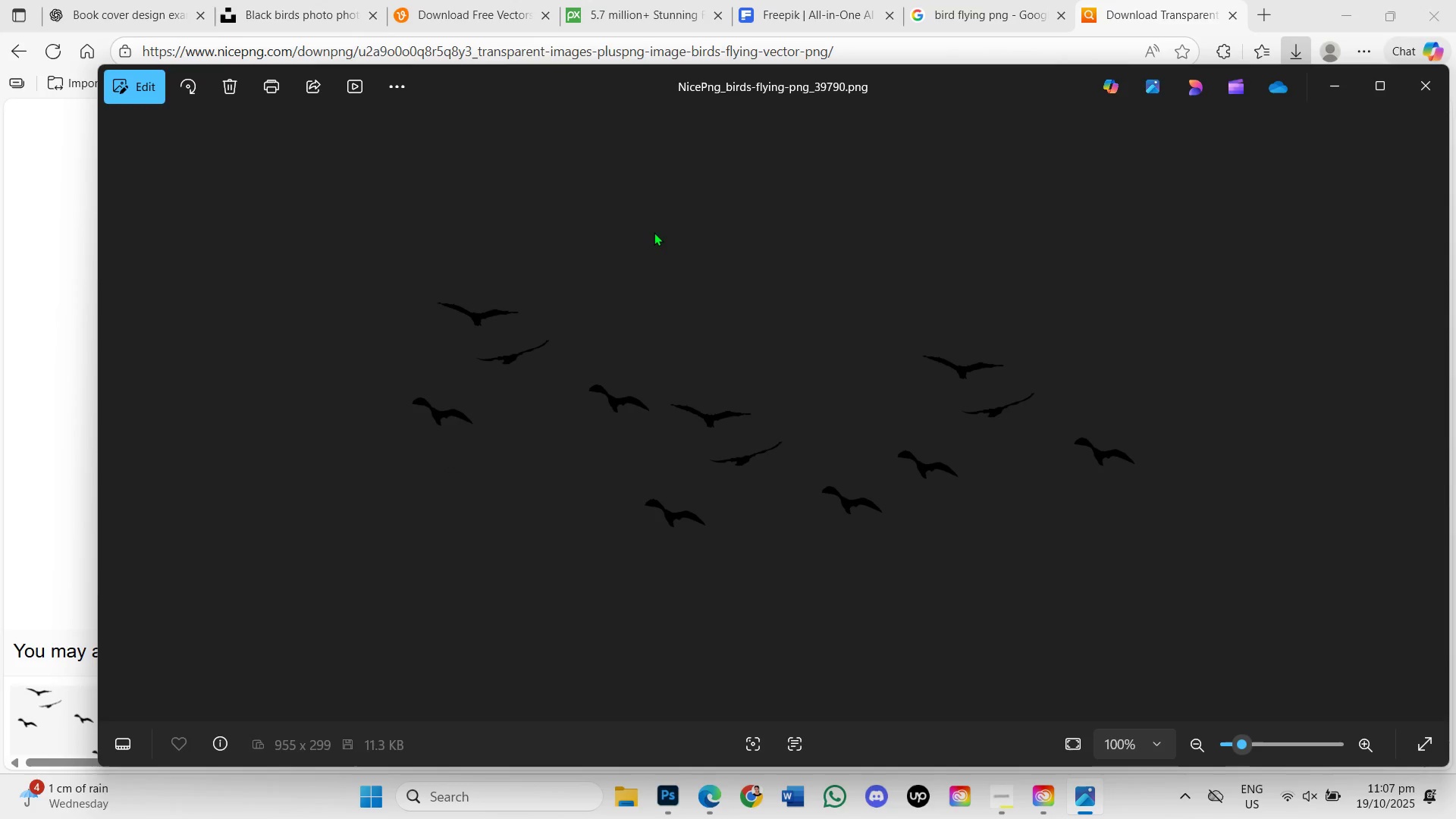 
wait(5.74)
 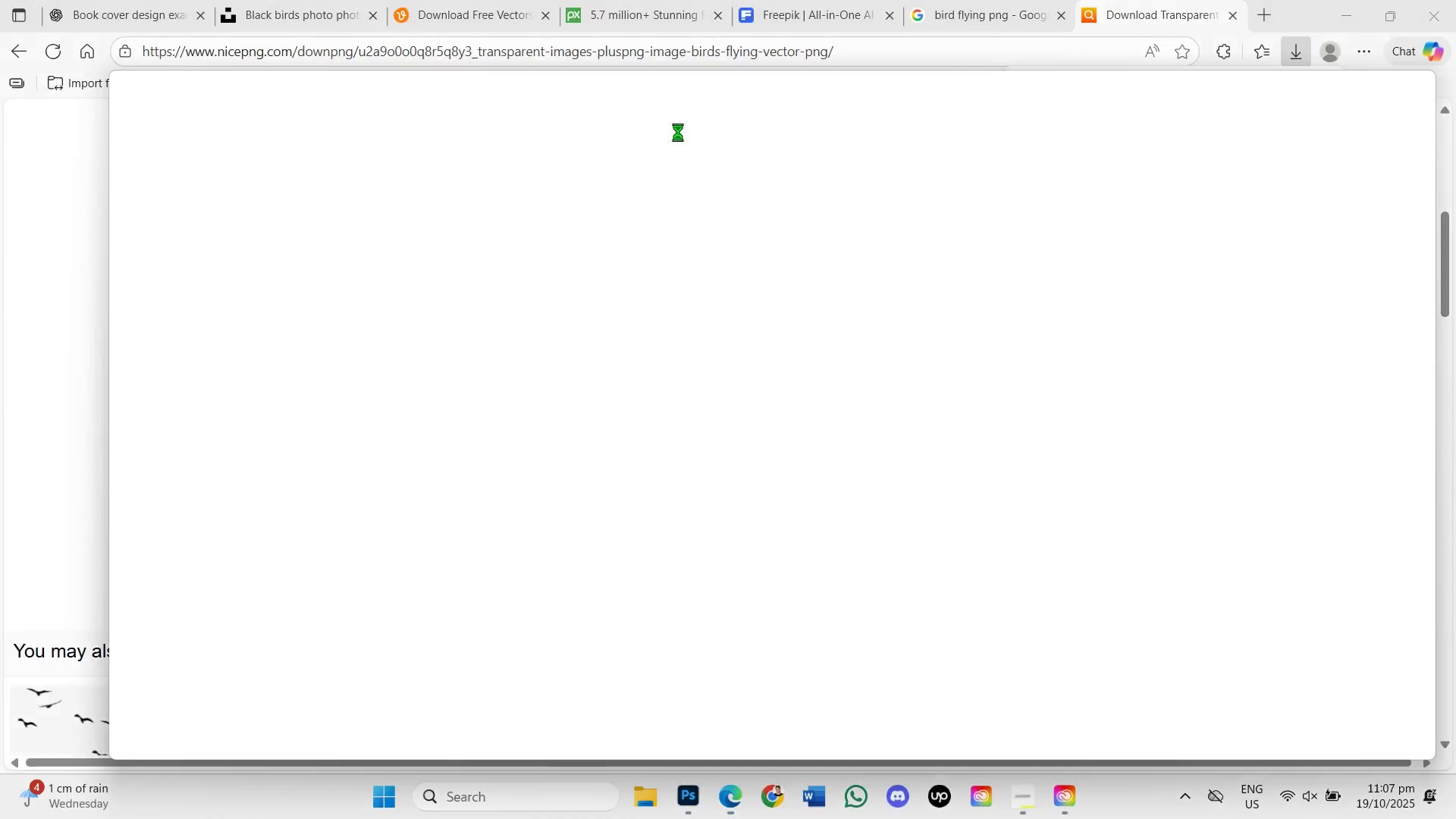 
right_click([579, 340])
 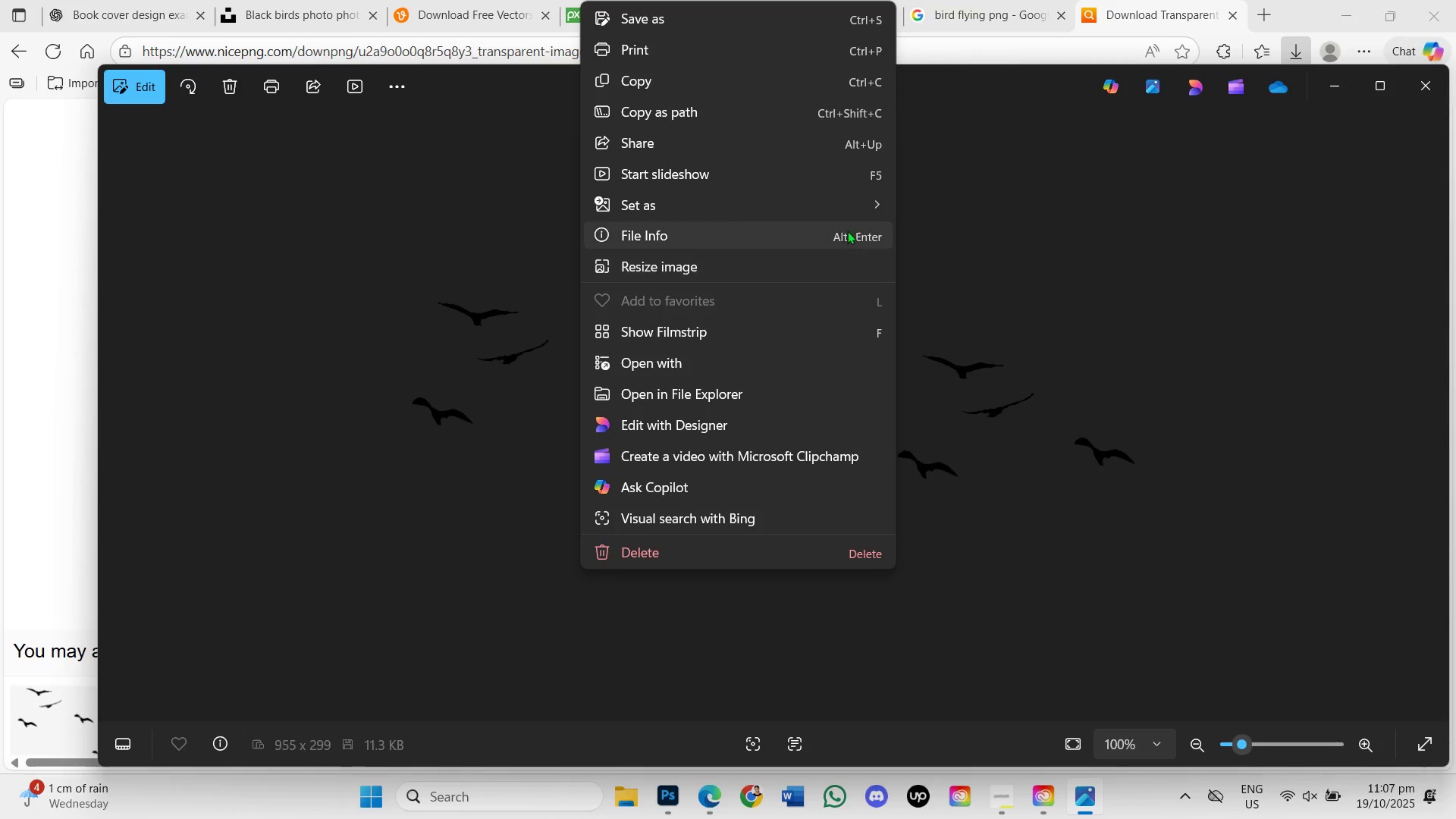 
left_click([1018, 397])
 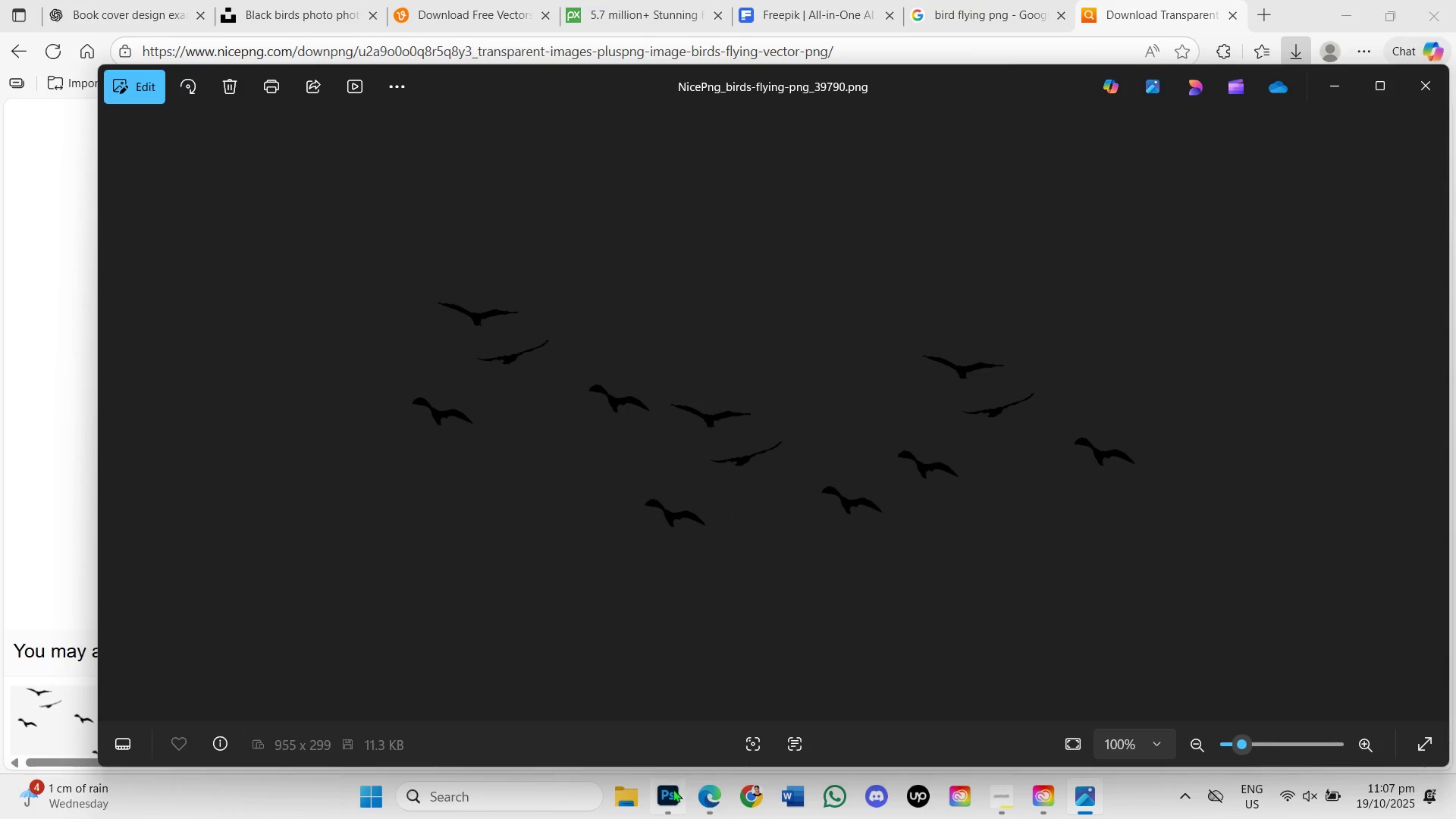 
left_click([673, 789])
 